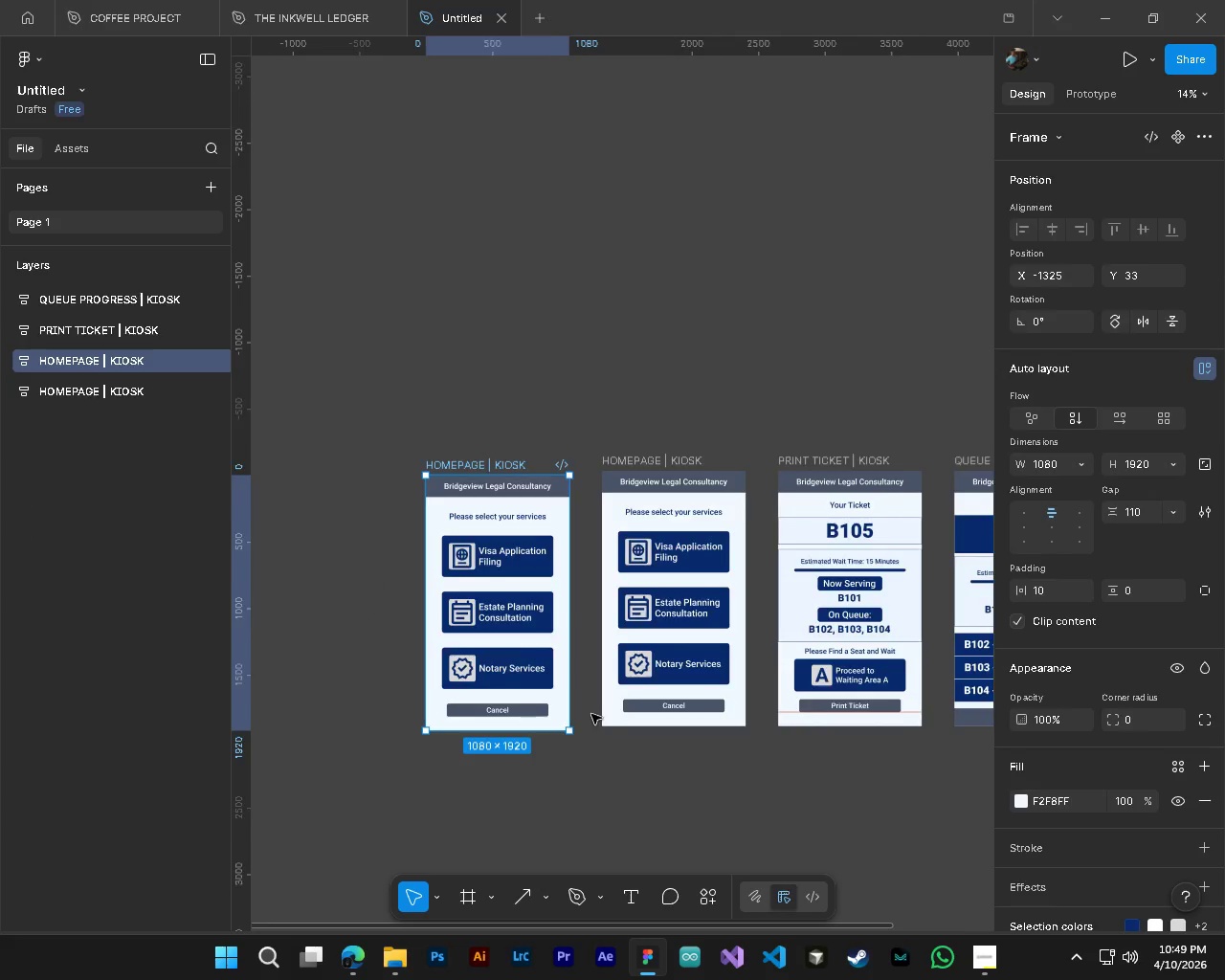 
hold_key(key=AltLeft, duration=0.62)
 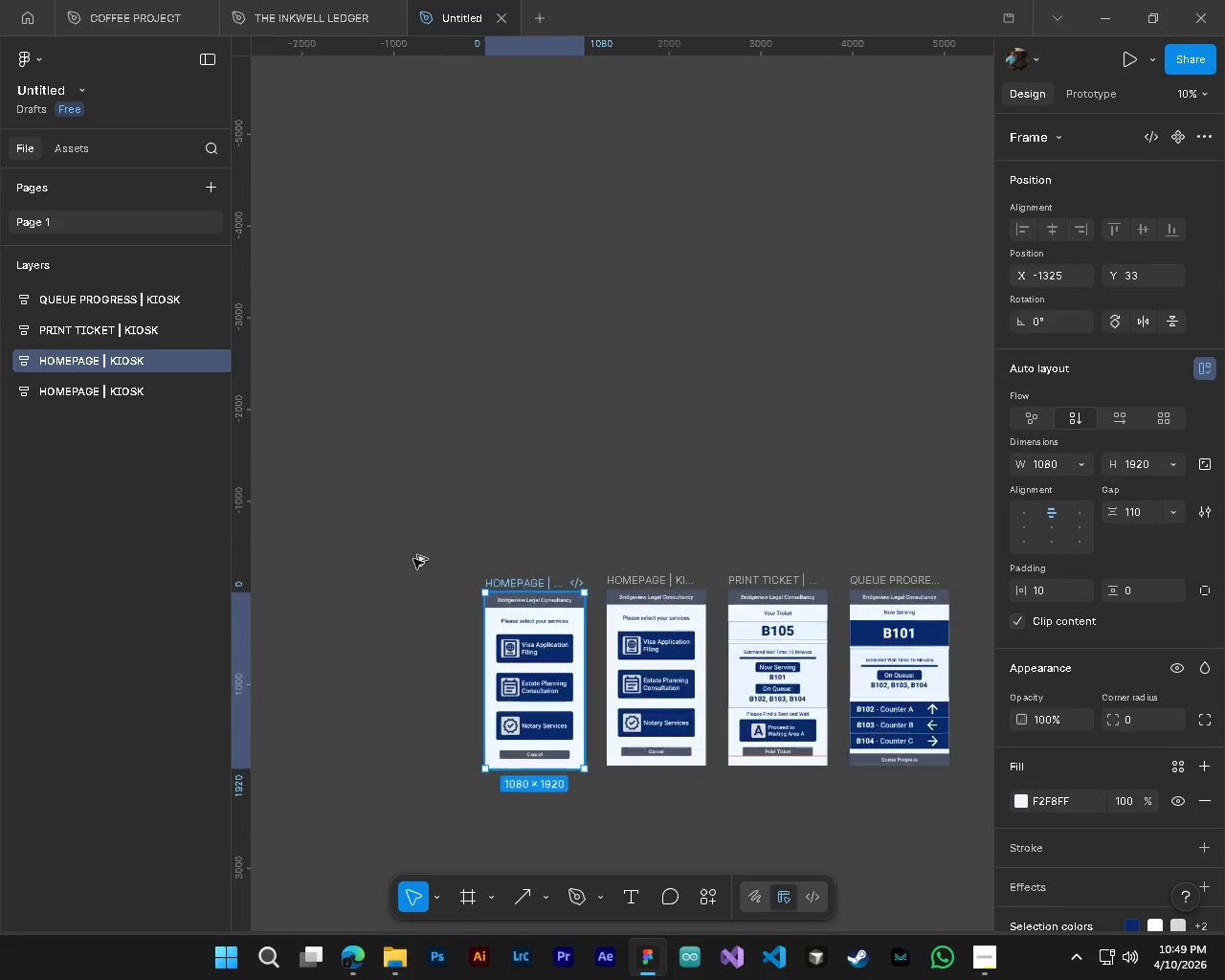 
hold_key(key=ControlLeft, duration=0.62)
 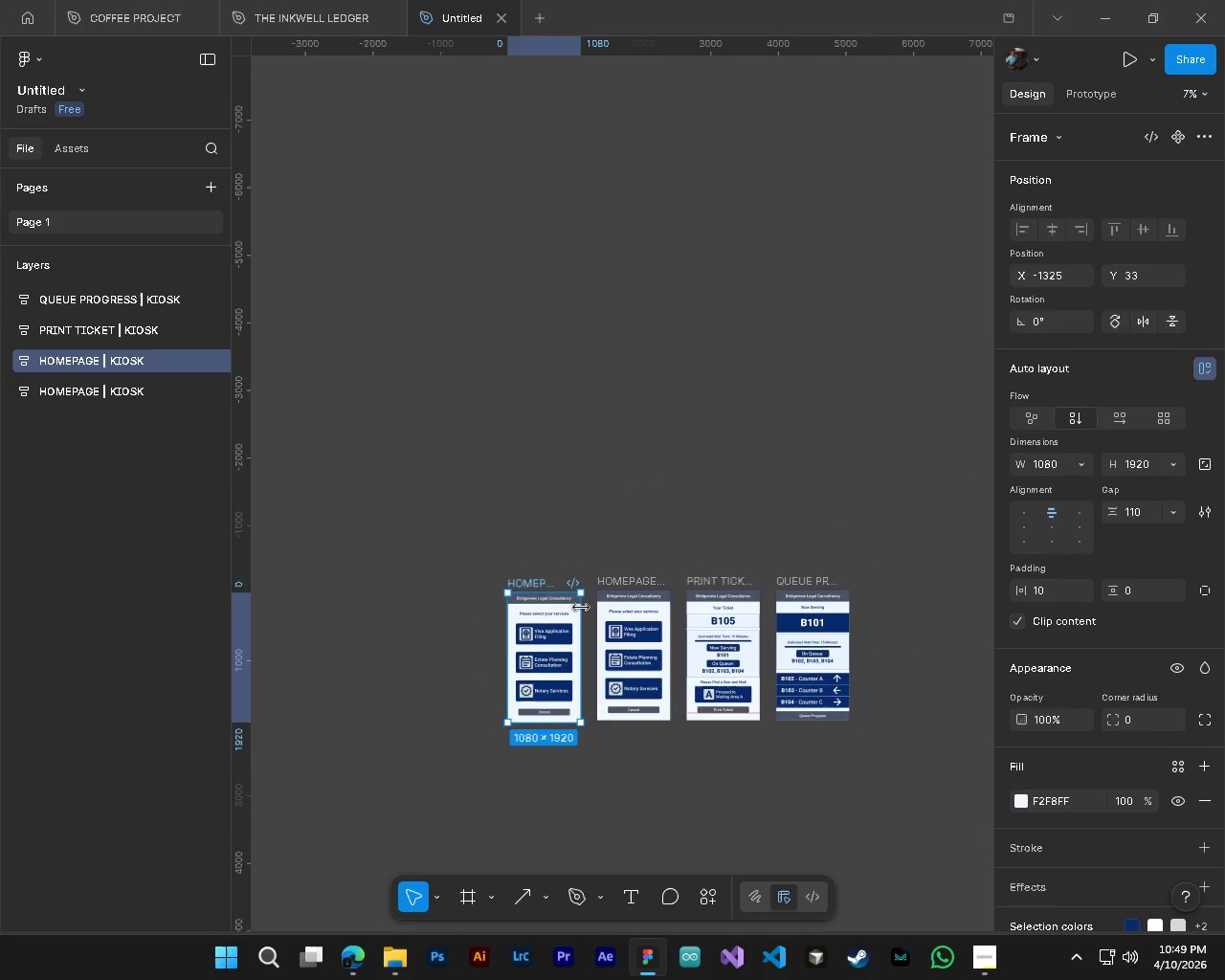 
hold_key(key=ControlLeft, duration=0.48)
 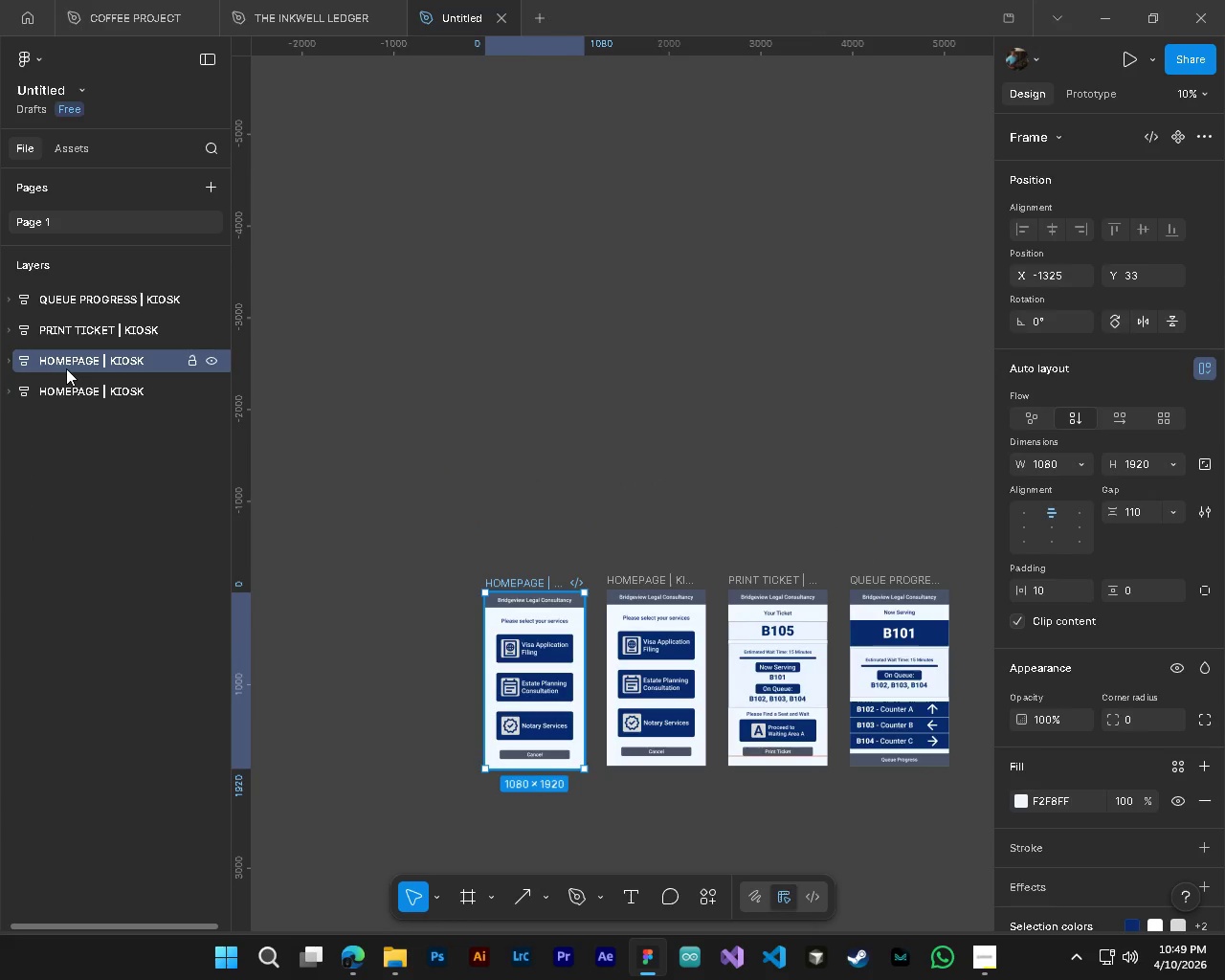 
key(Alt+Control+AltLeft)
 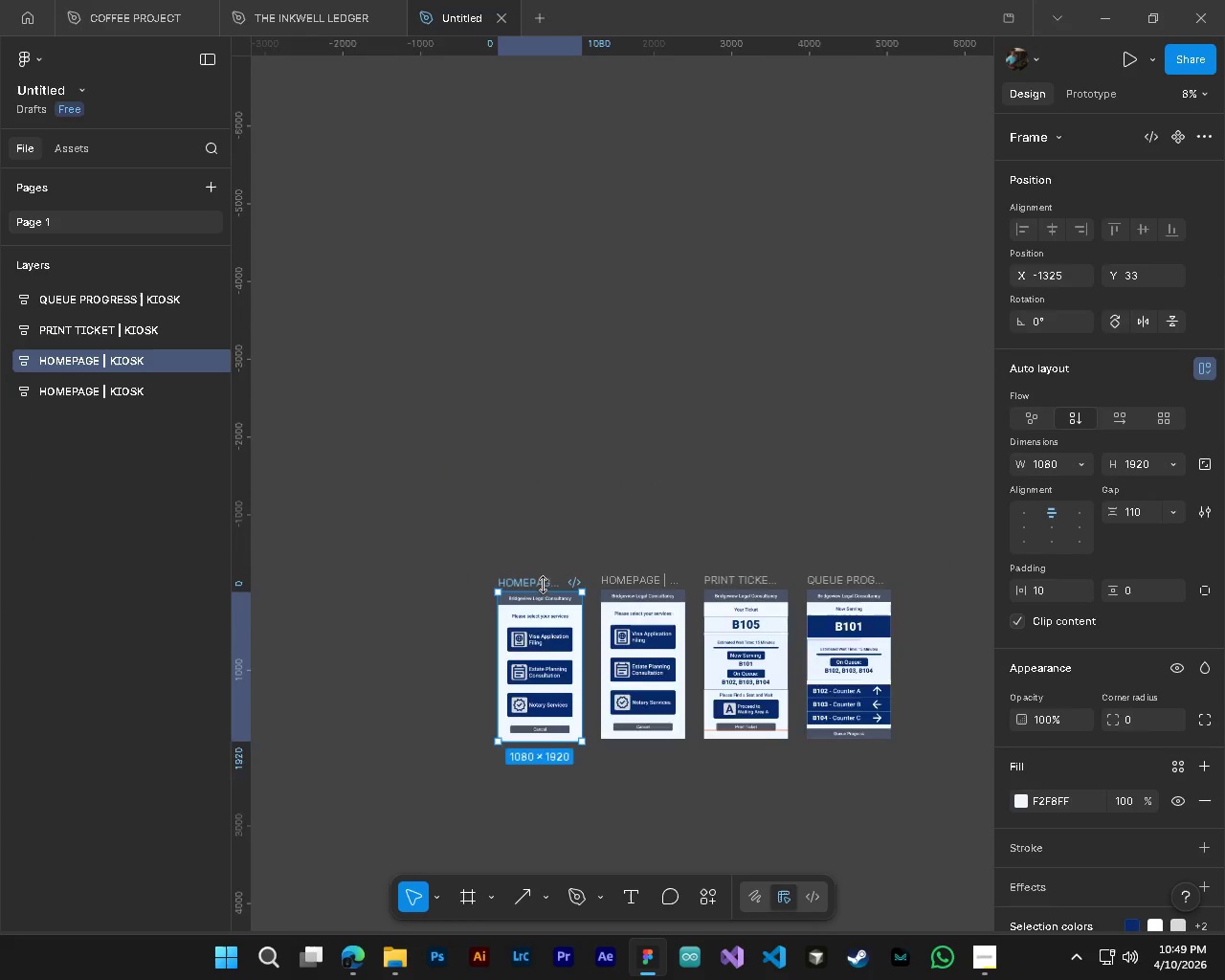 
scroll: coordinate [591, 714], scroll_direction: down, amount: 4.0
 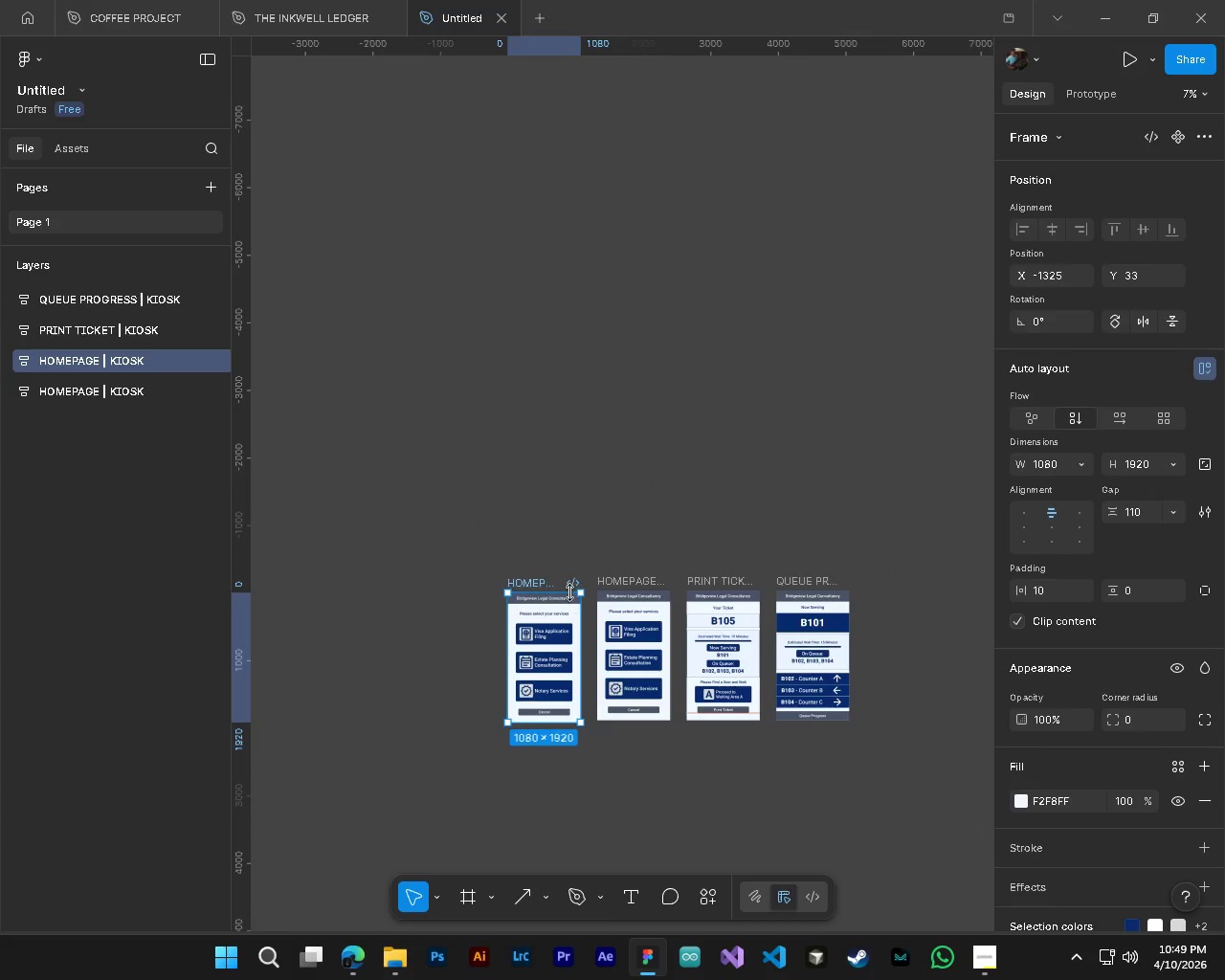 
key(Alt+Control+AltLeft)
 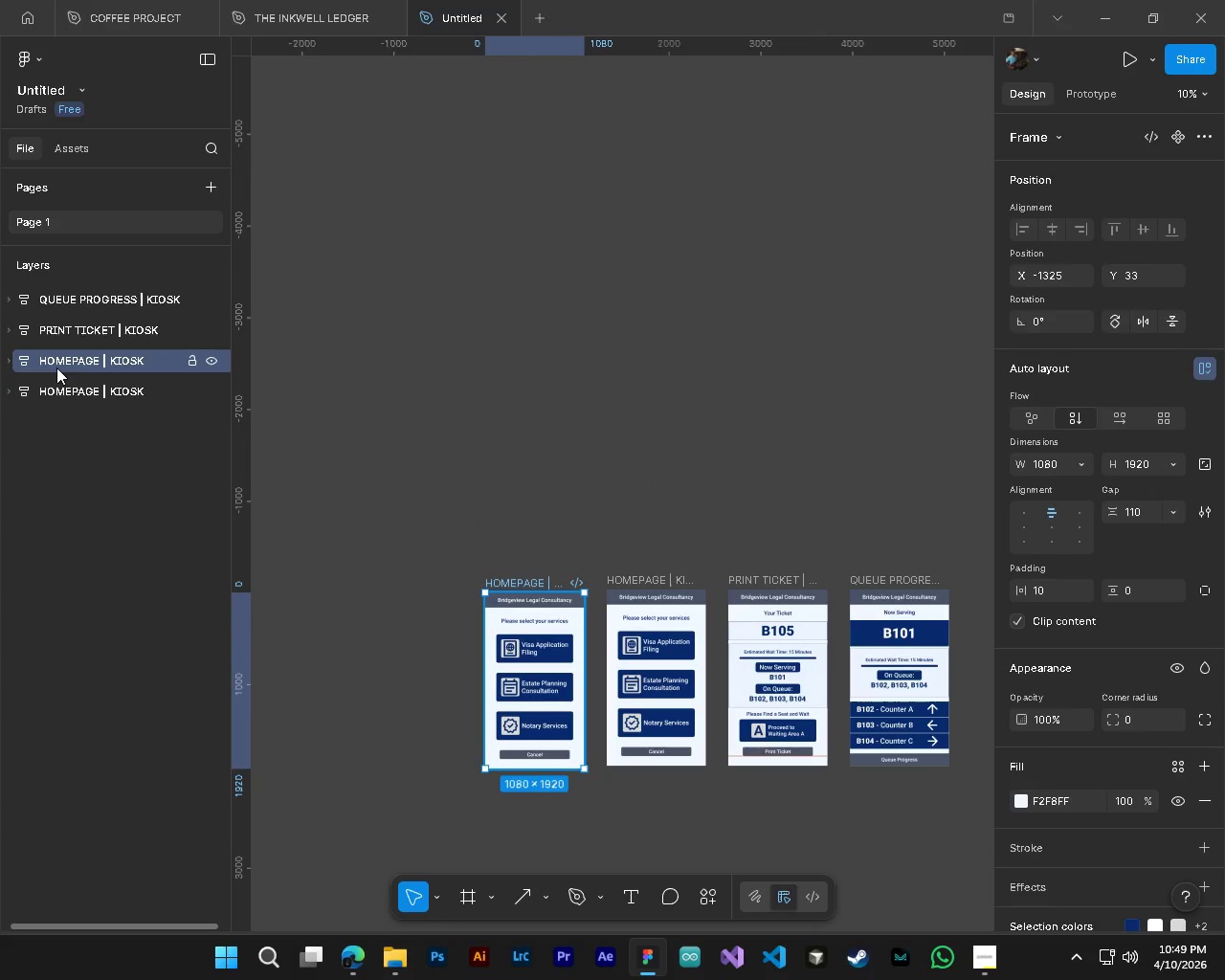 
scroll: coordinate [570, 592], scroll_direction: up, amount: 3.0
 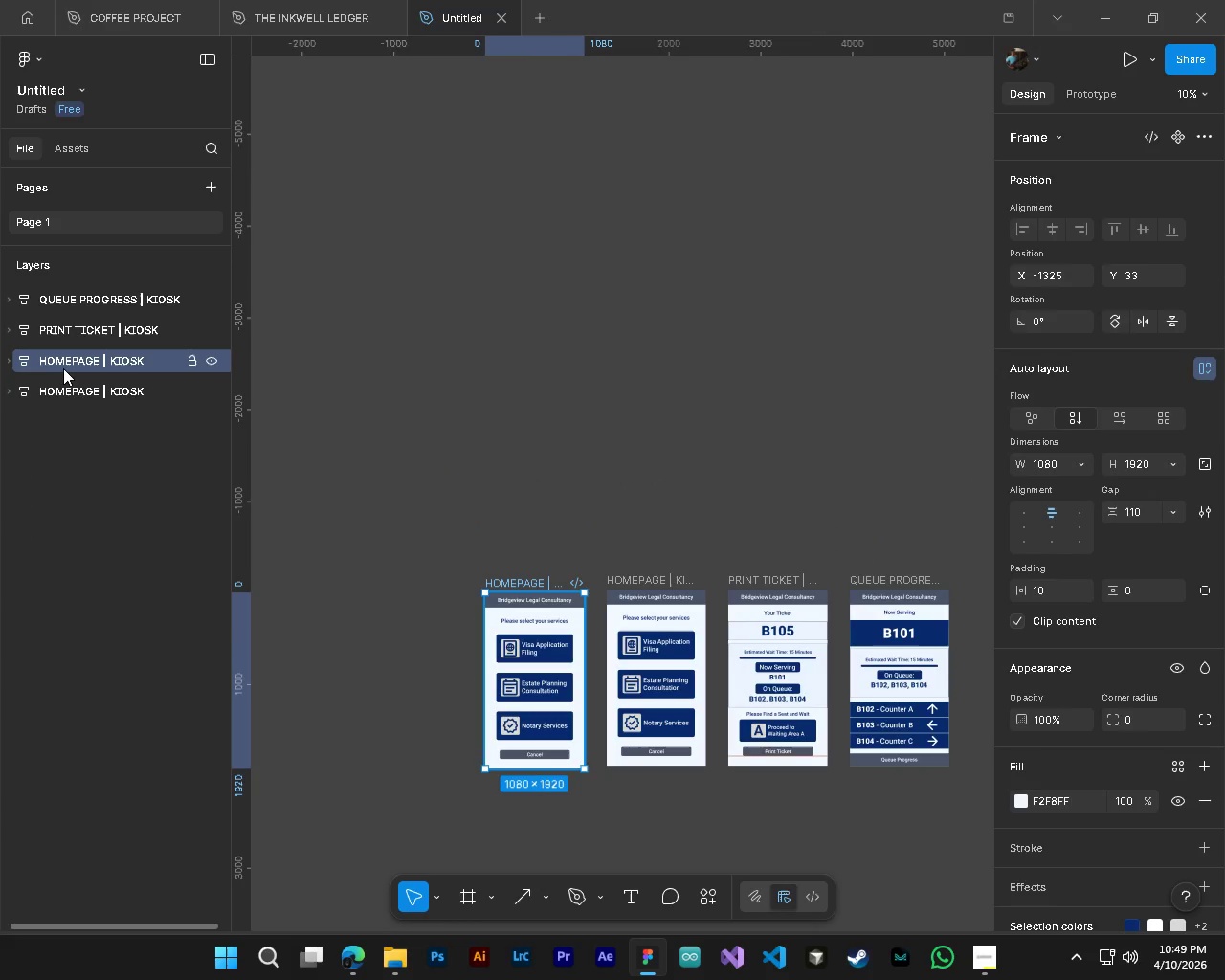 
left_click_drag(start_coordinate=[56, 367], to_coordinate=[63, 403])
 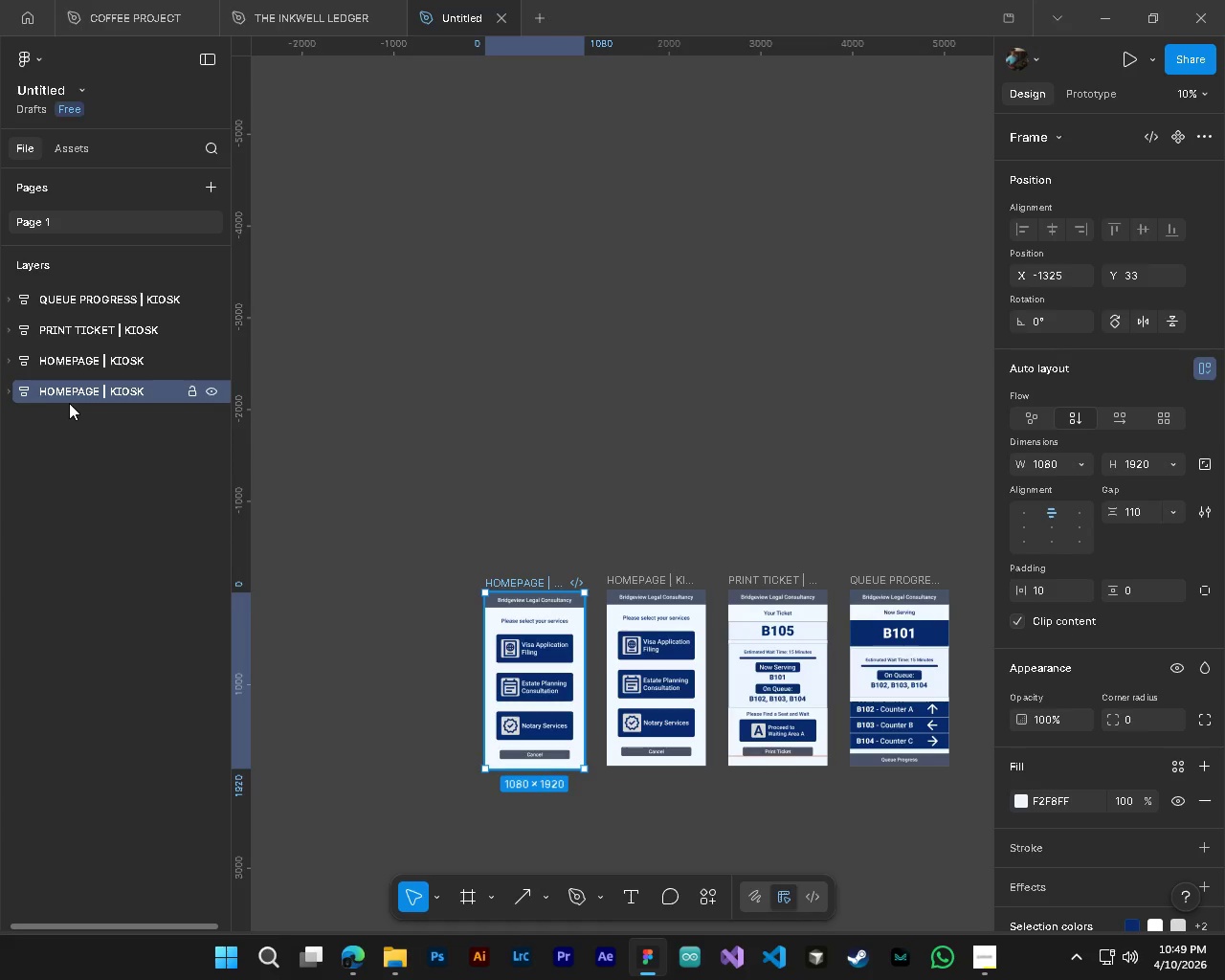 
key(CapsLock)
 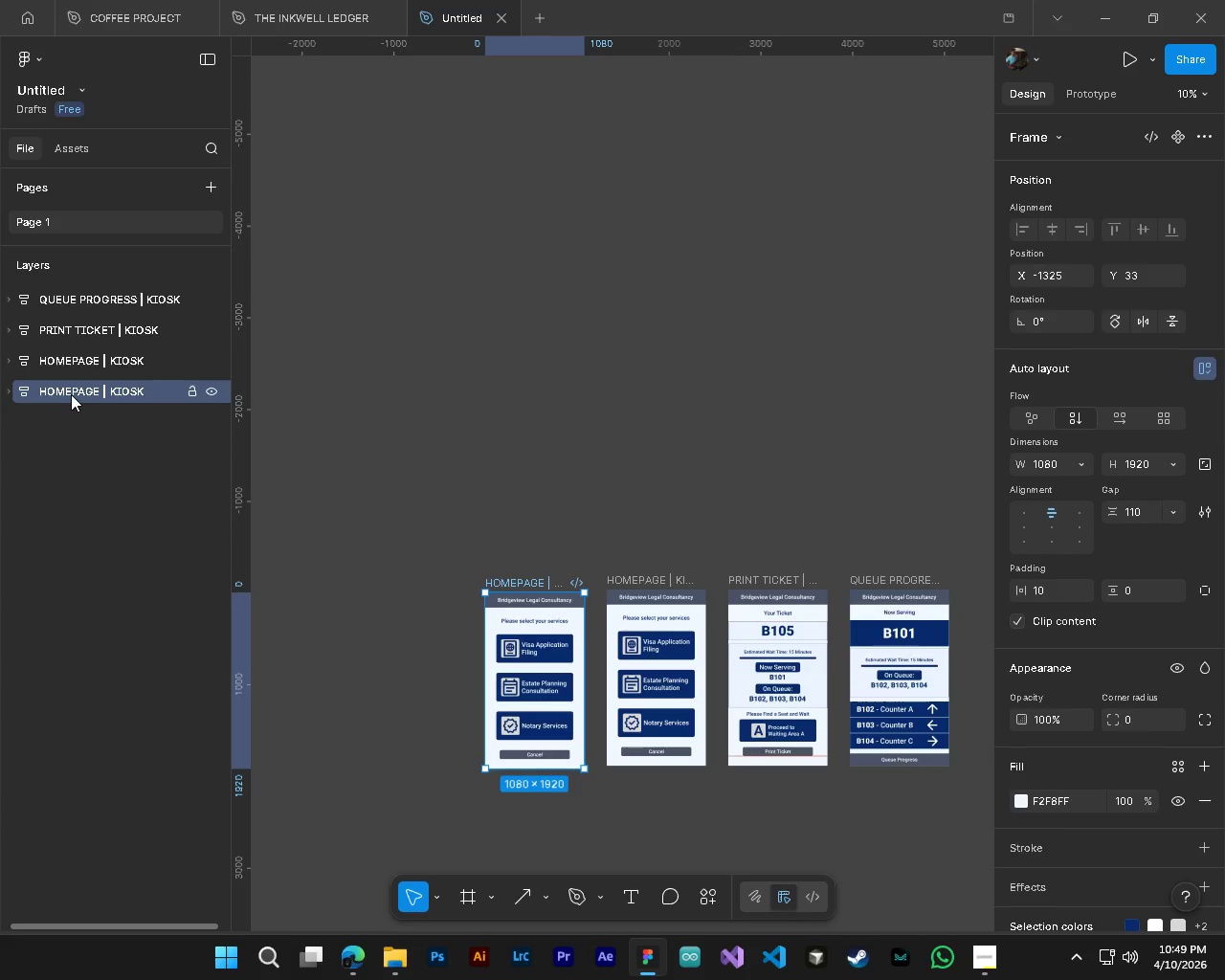 
double_click([71, 394])
 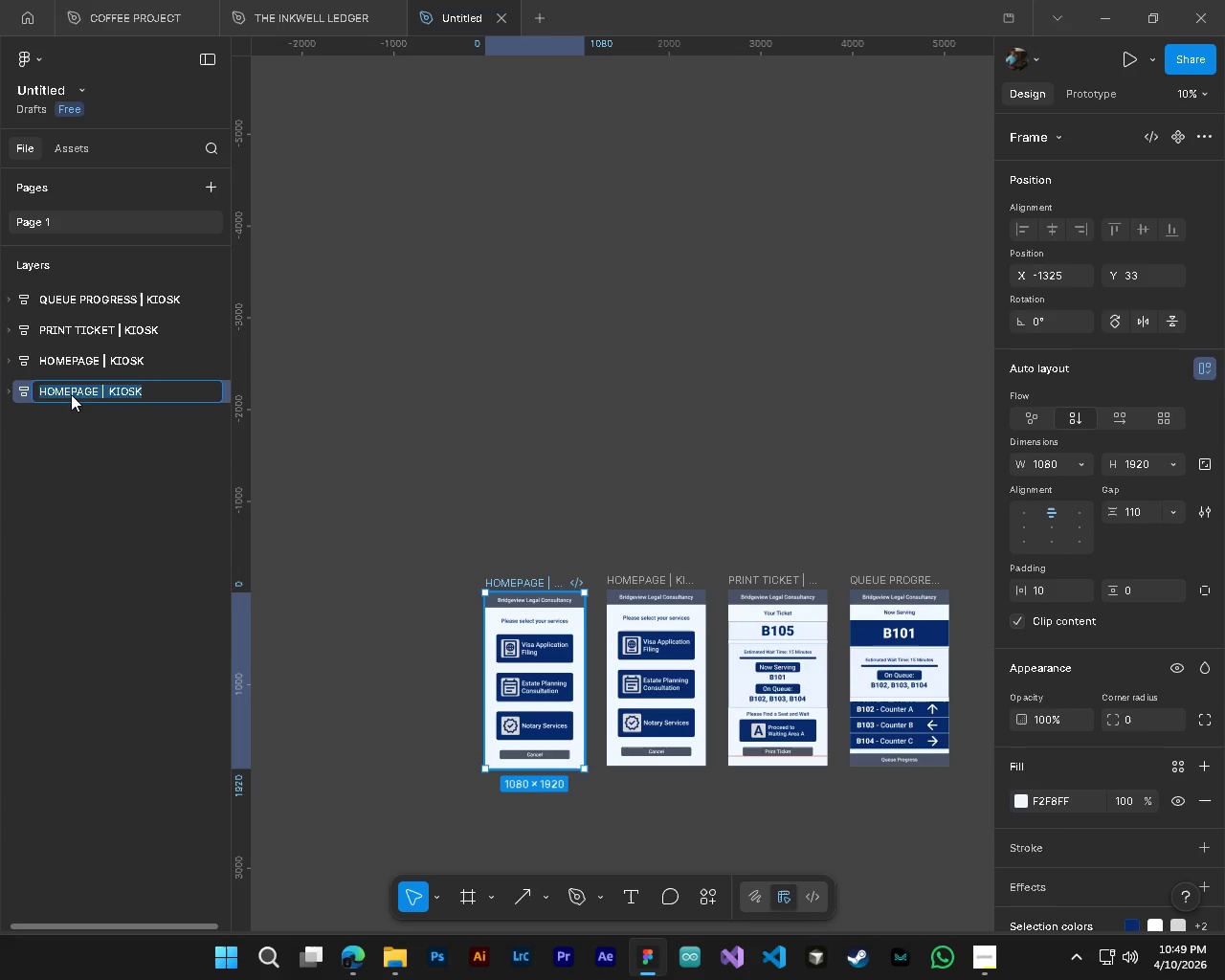 
type(TOUCH TO BEGIN | )
 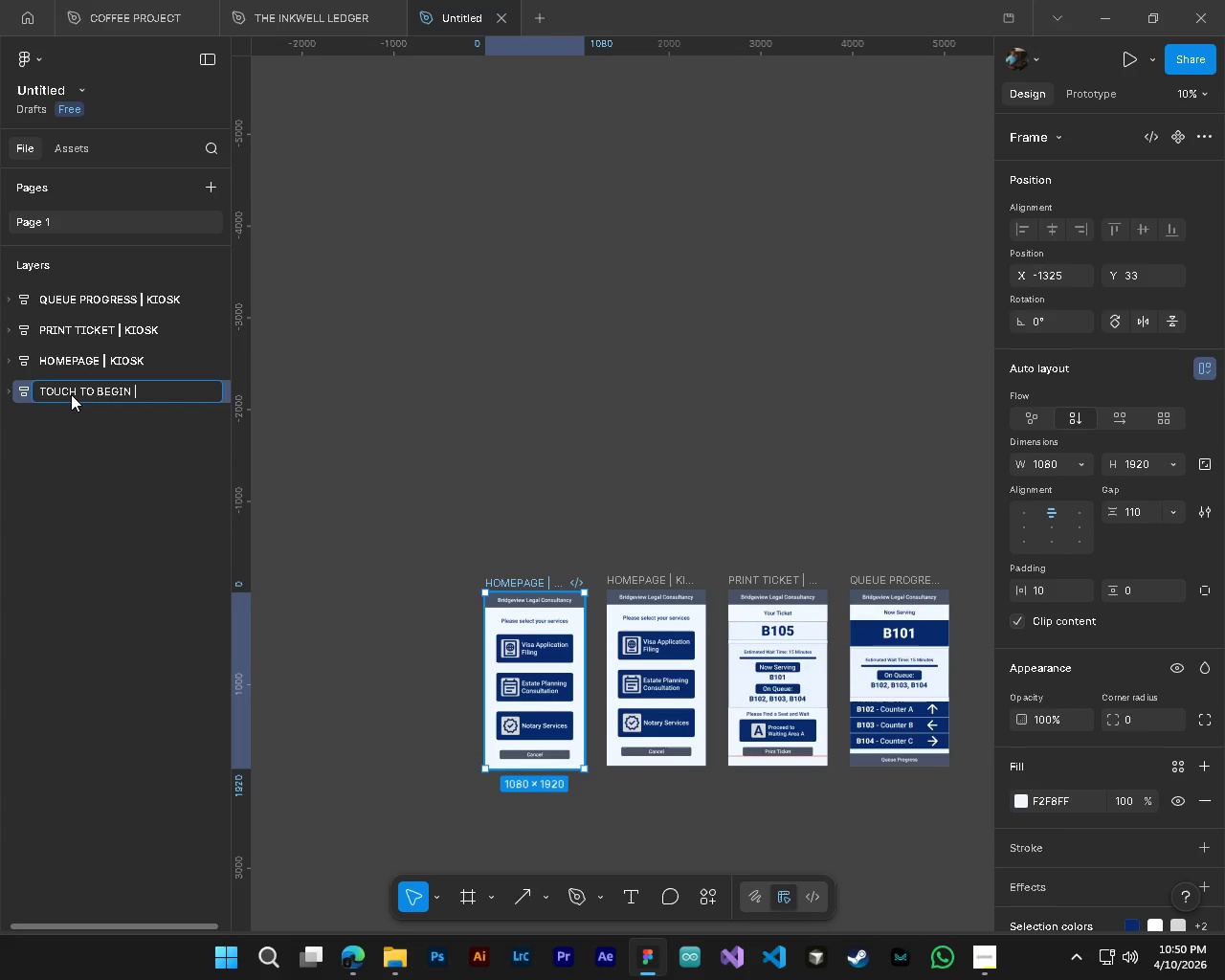 
wait(7.91)
 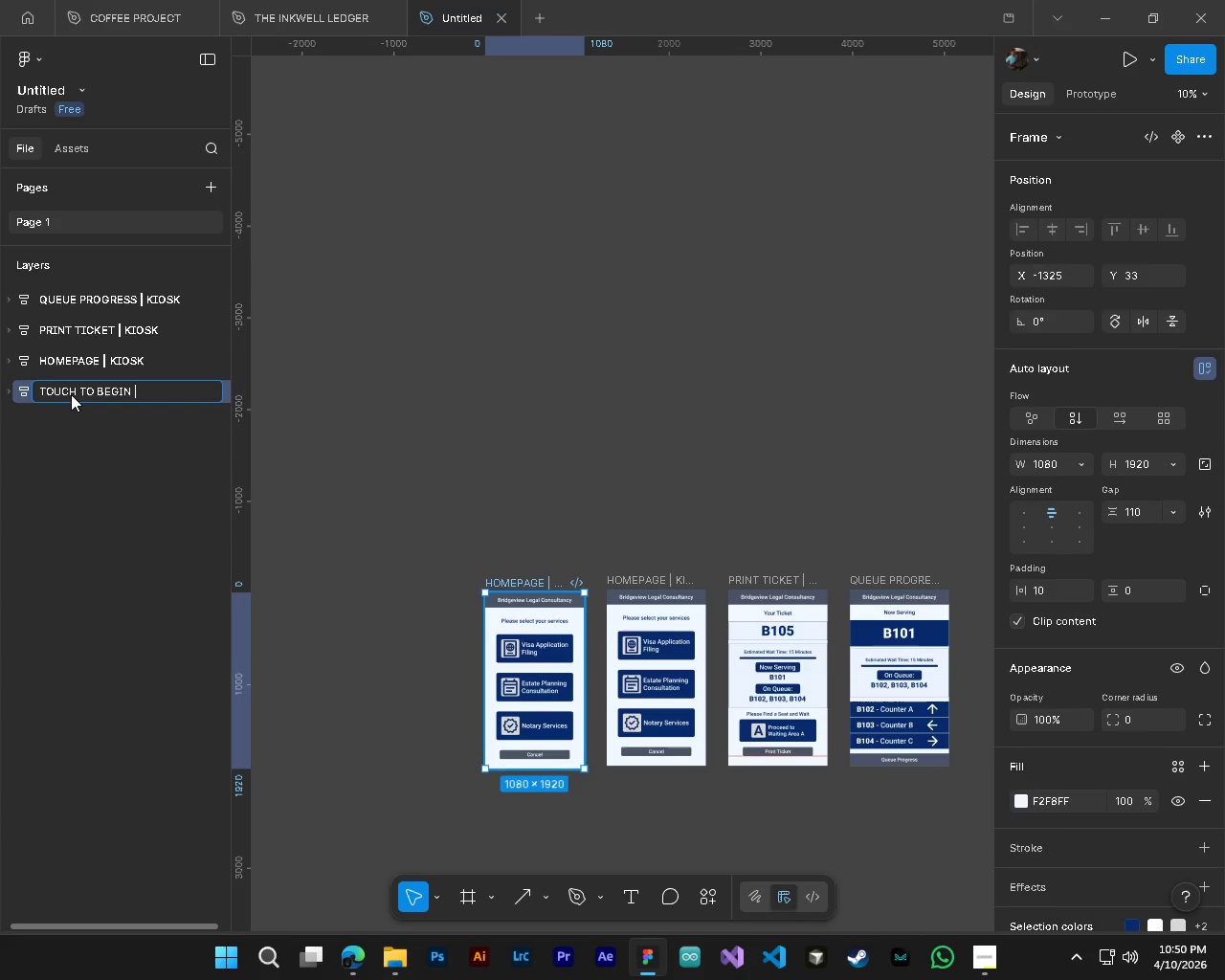 
type(KIOSK)
 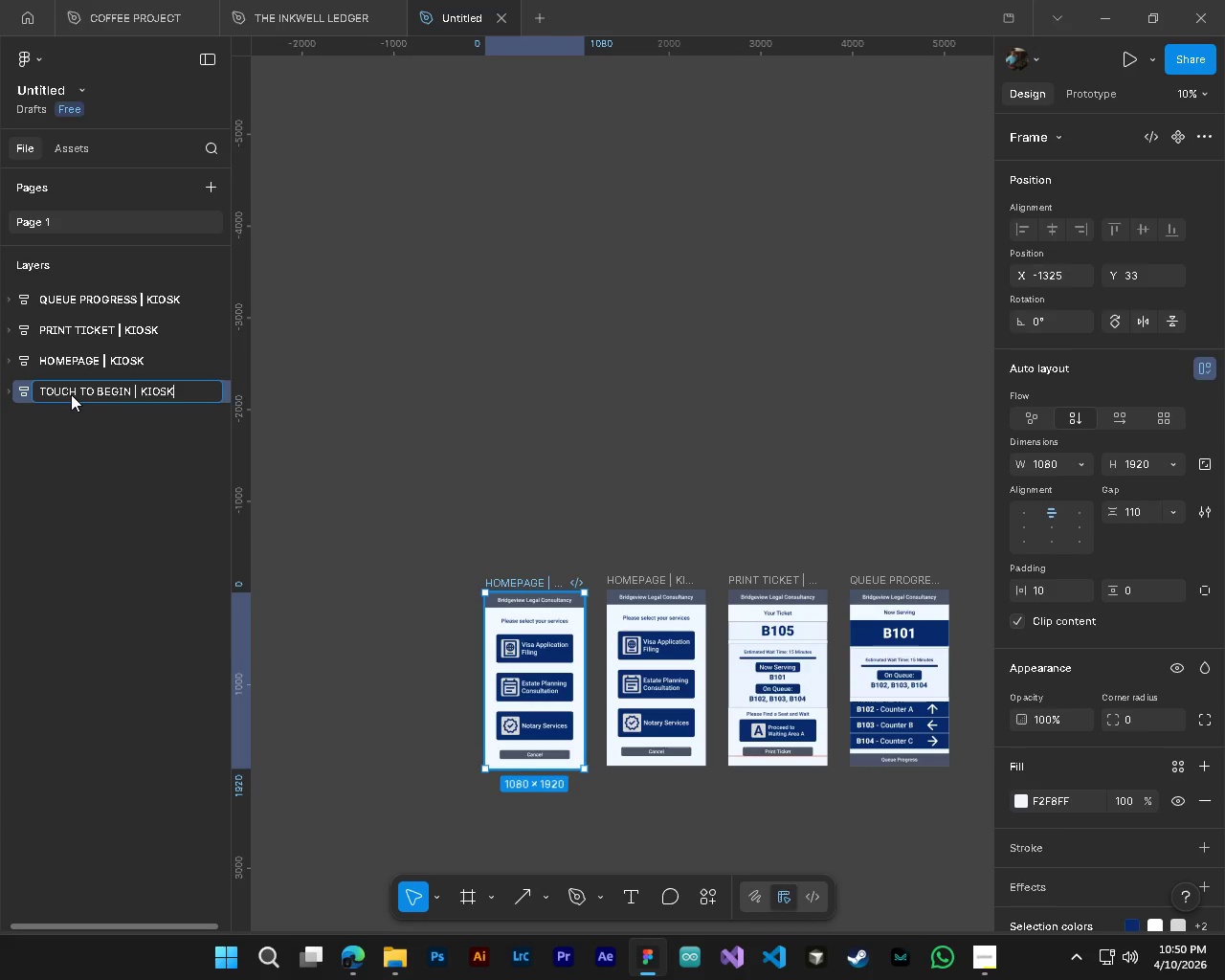 
key(Enter)
 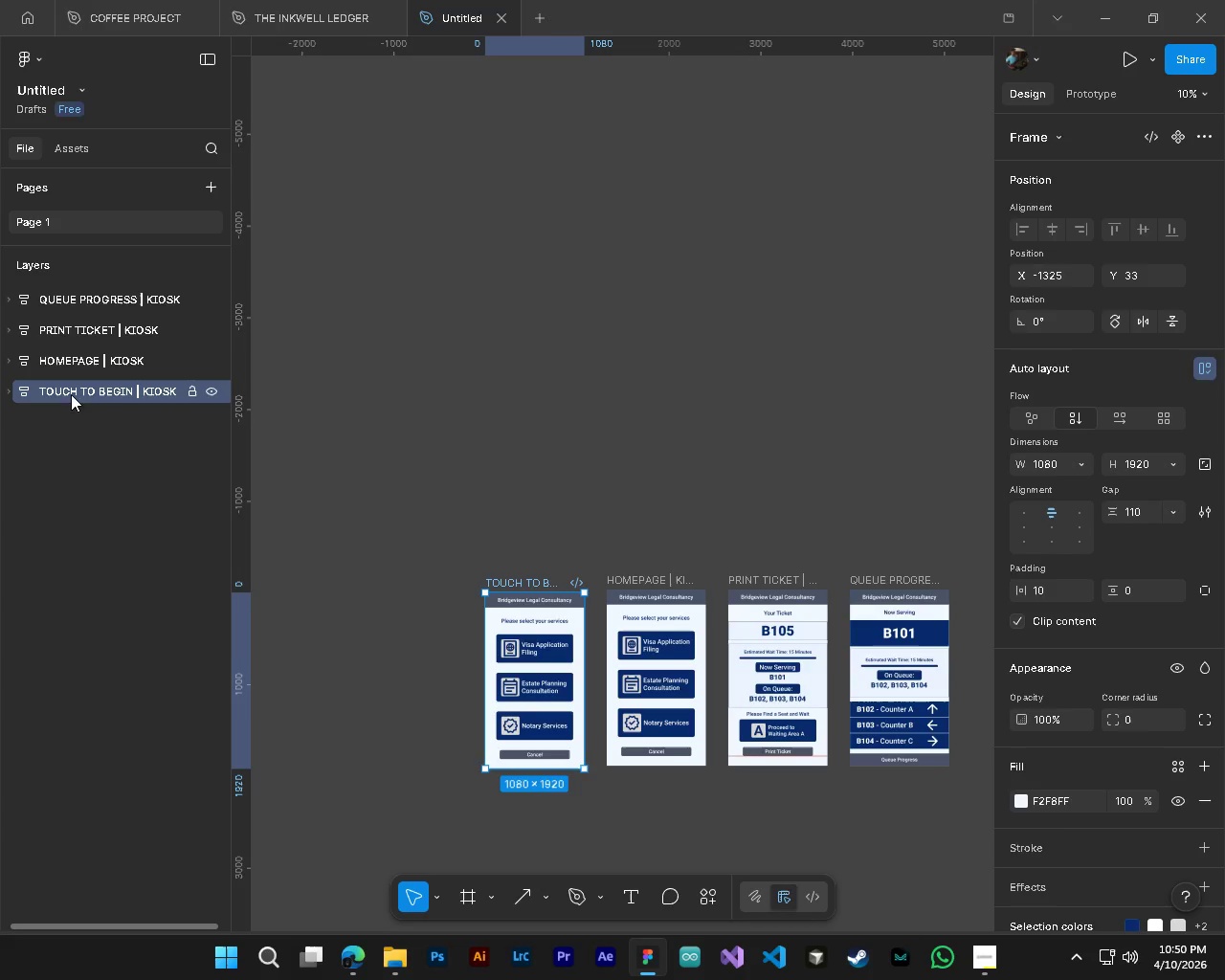 
hold_key(key=ControlLeft, duration=1.14)
hold_key(key=AltLeft, duration=1.08)
scroll: coordinate [531, 668], scroll_direction: up, amount: 8.0
 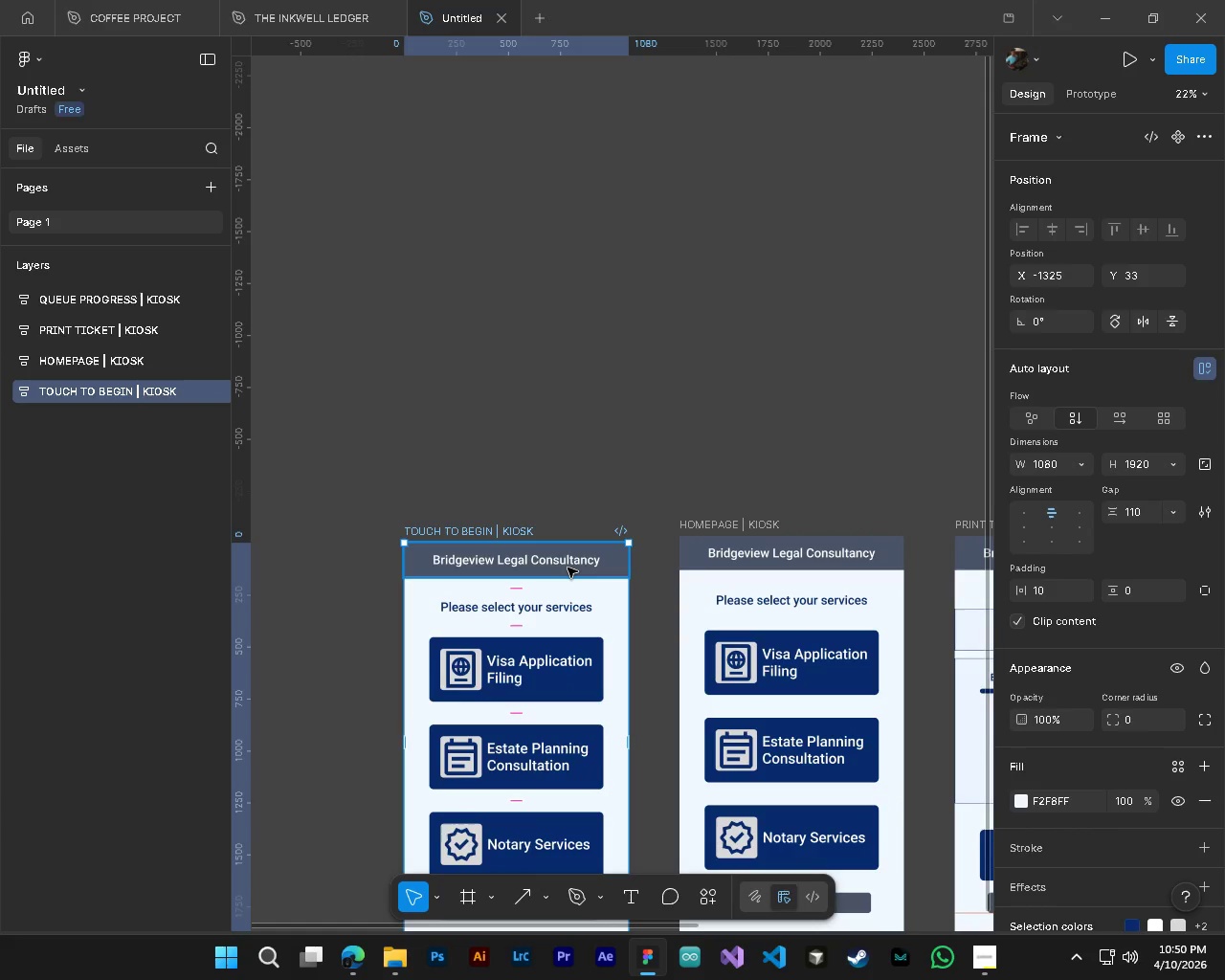 
wait(7.59)
 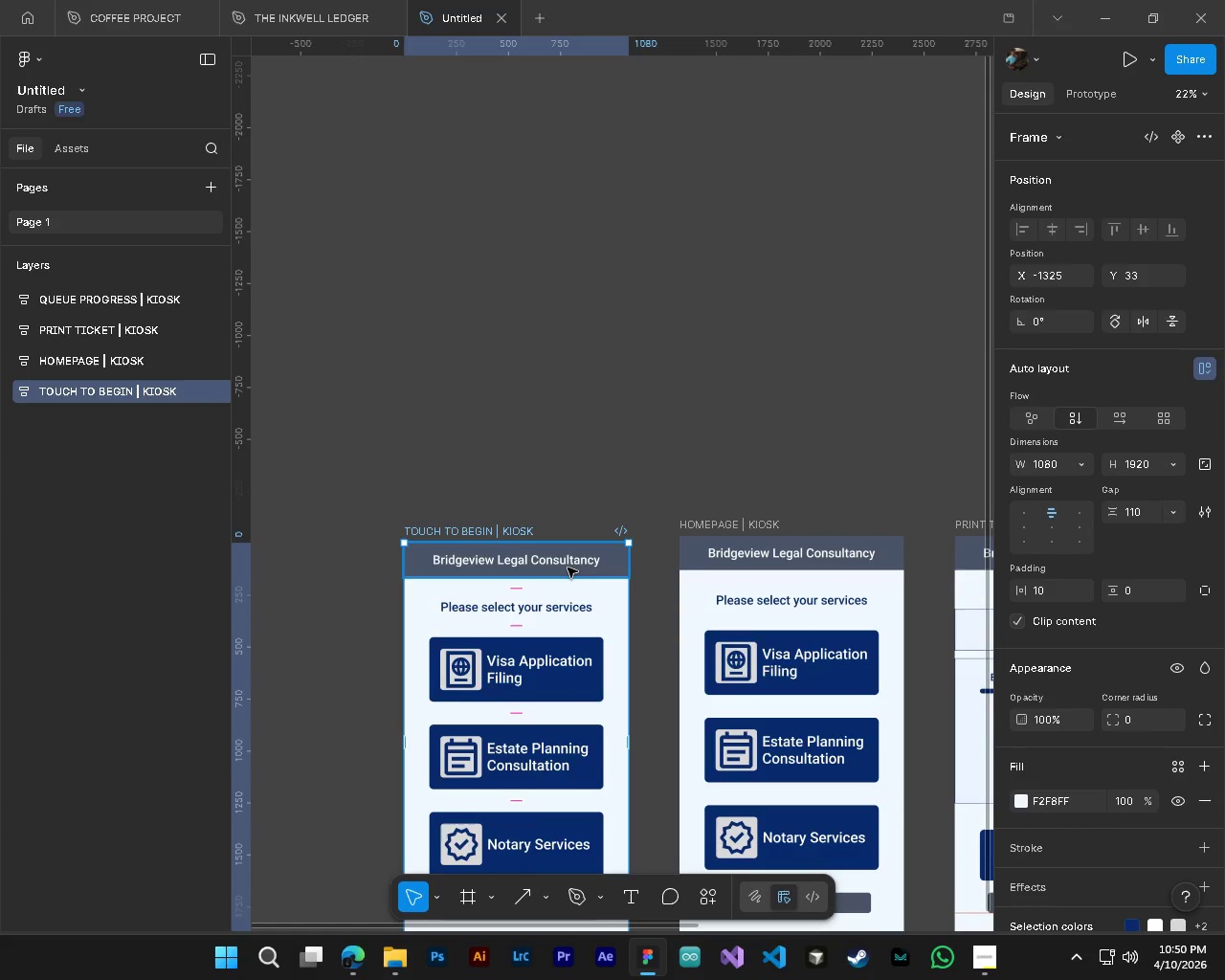 
scroll: coordinate [525, 669], scroll_direction: down, amount: 5.0
 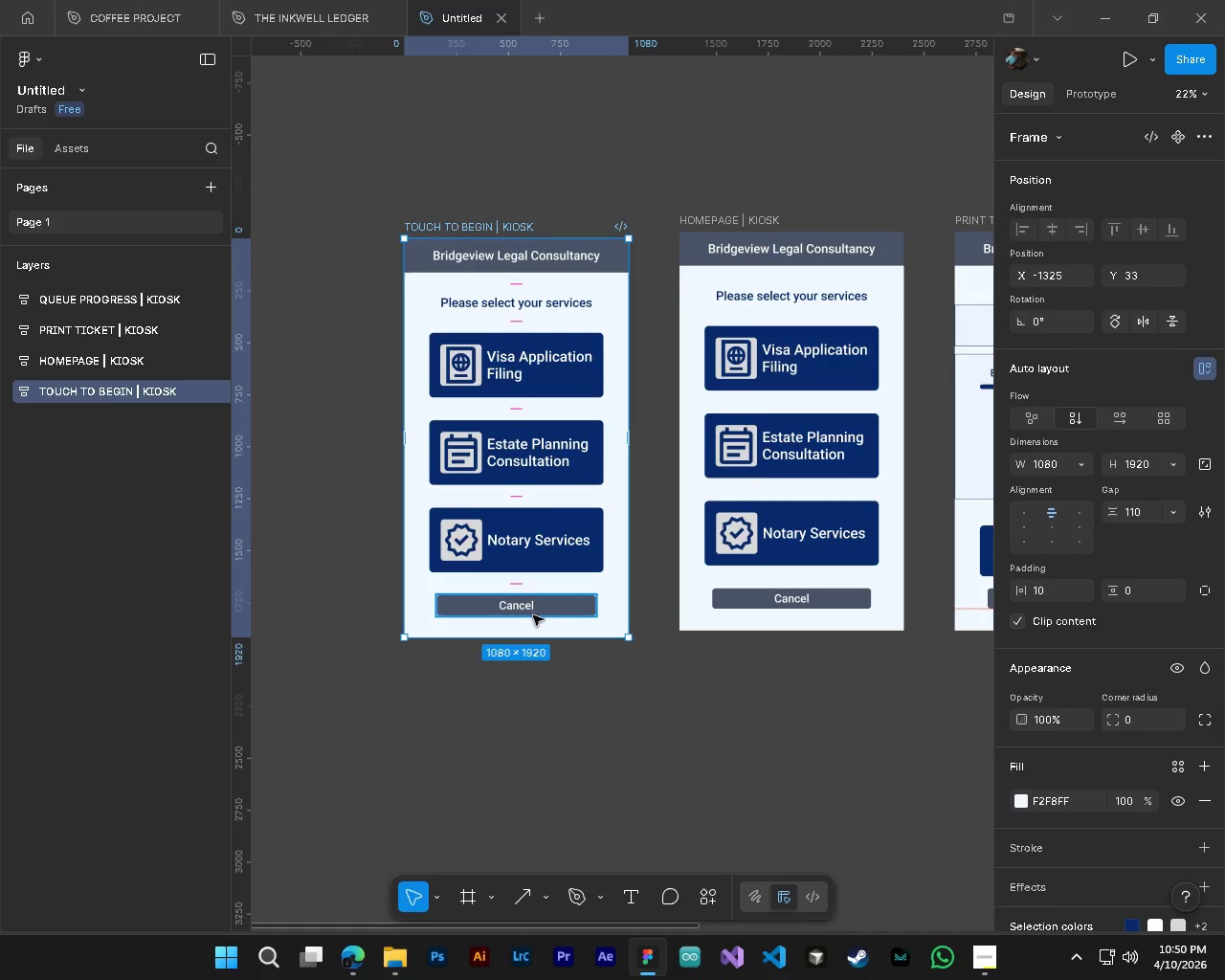 
left_click([533, 615])
 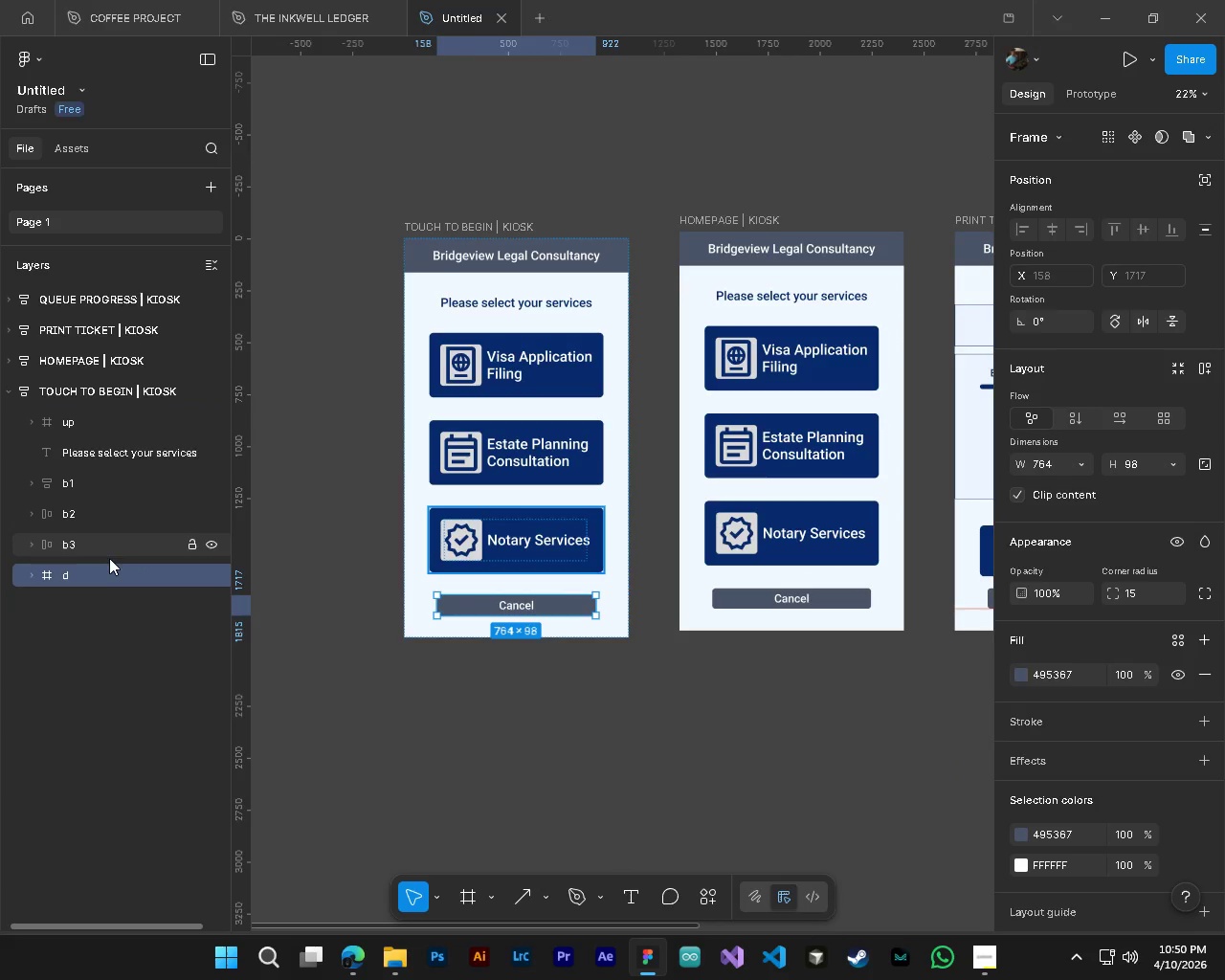 
left_click([105, 554])
 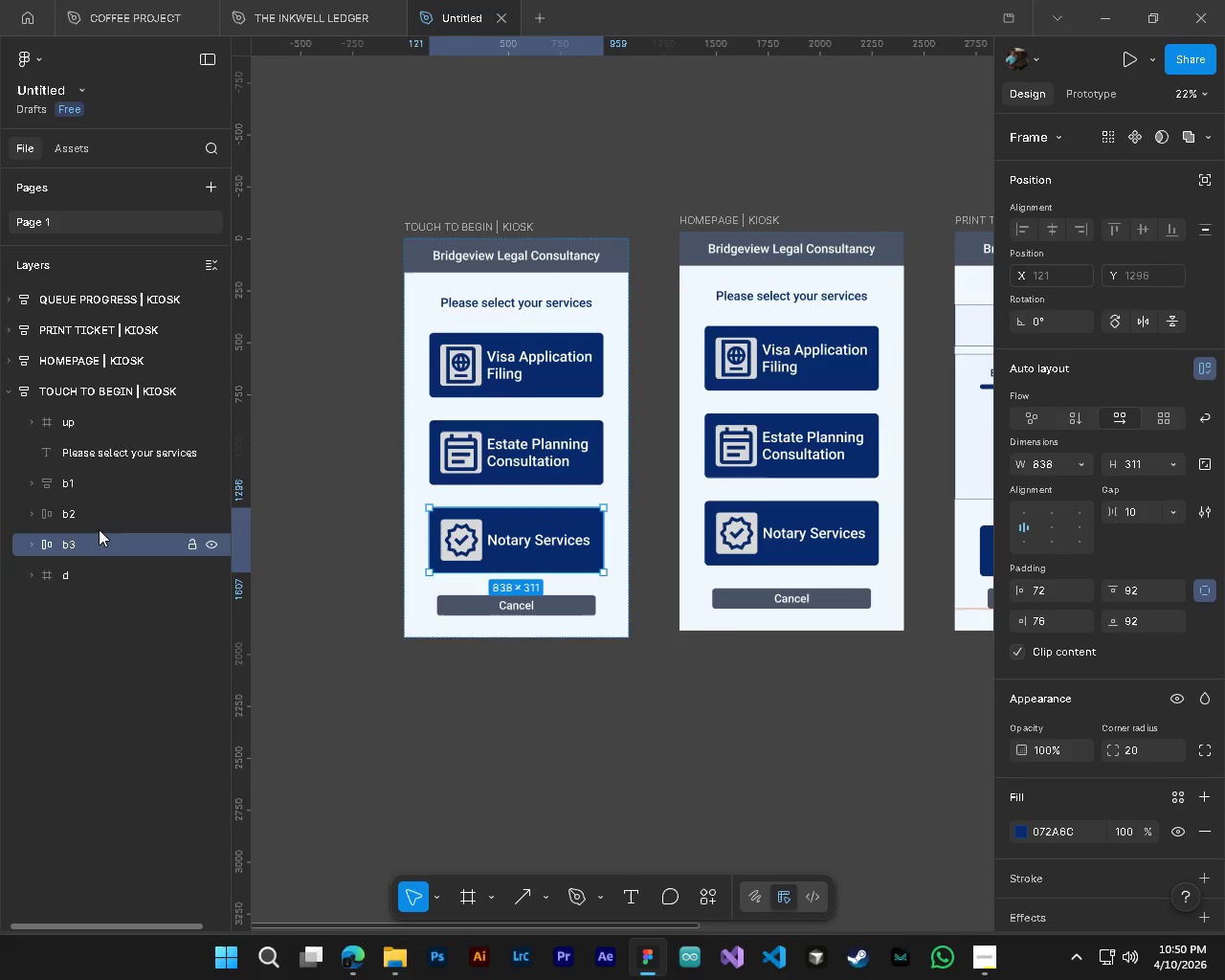 
hold_key(key=ShiftLeft, duration=0.86)
left_click([92, 516])
 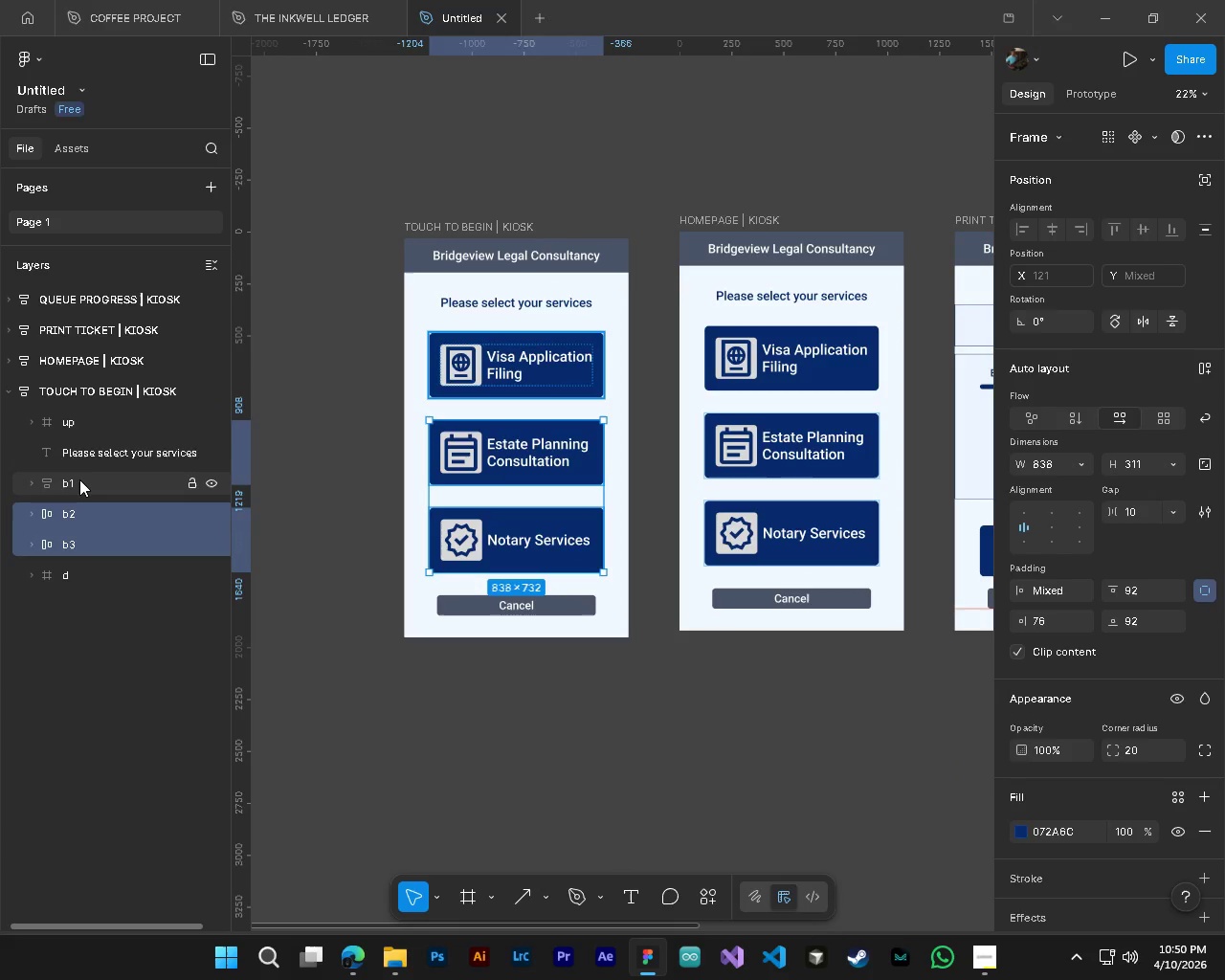 
double_click([79, 479])
 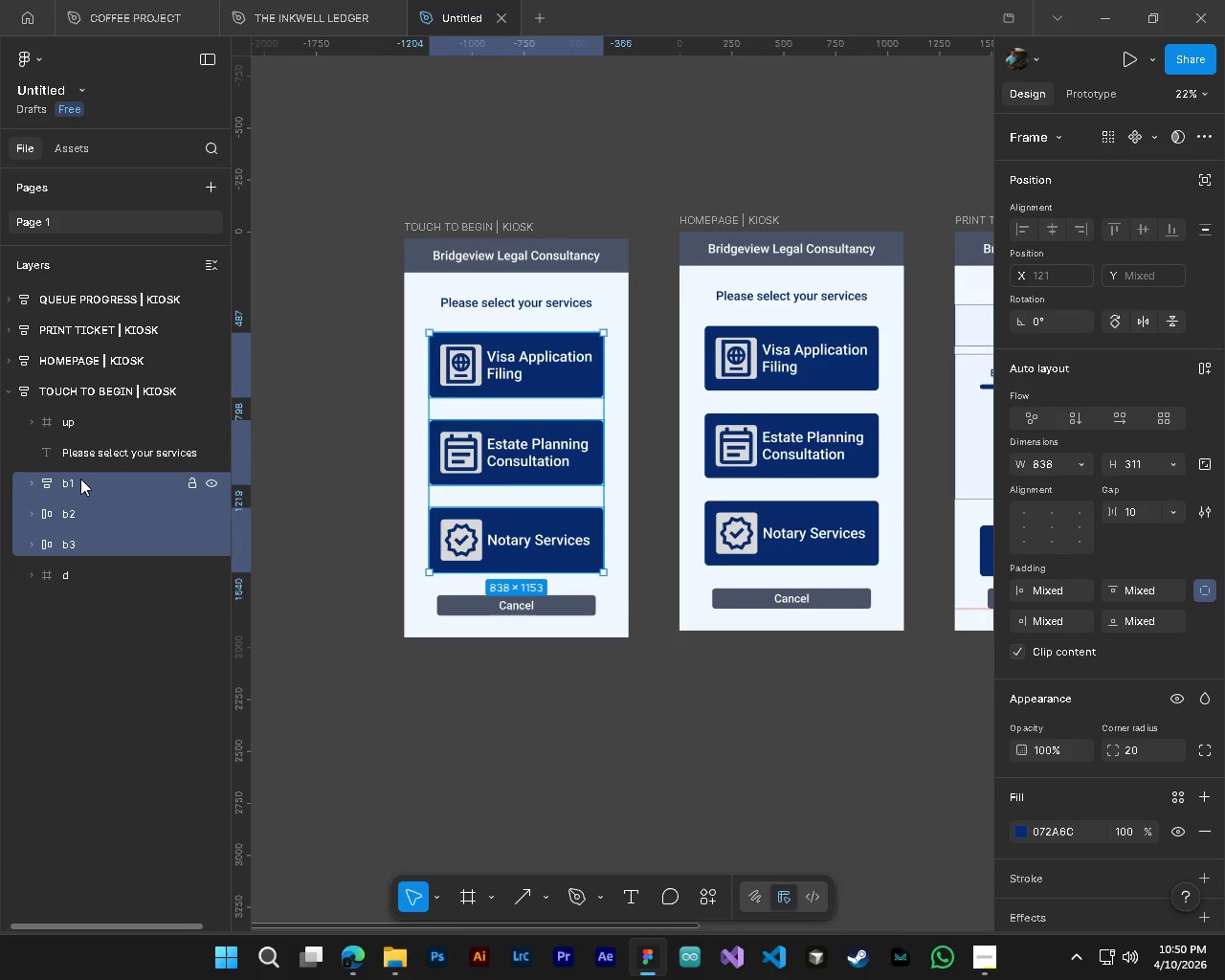 
key(Delete)
 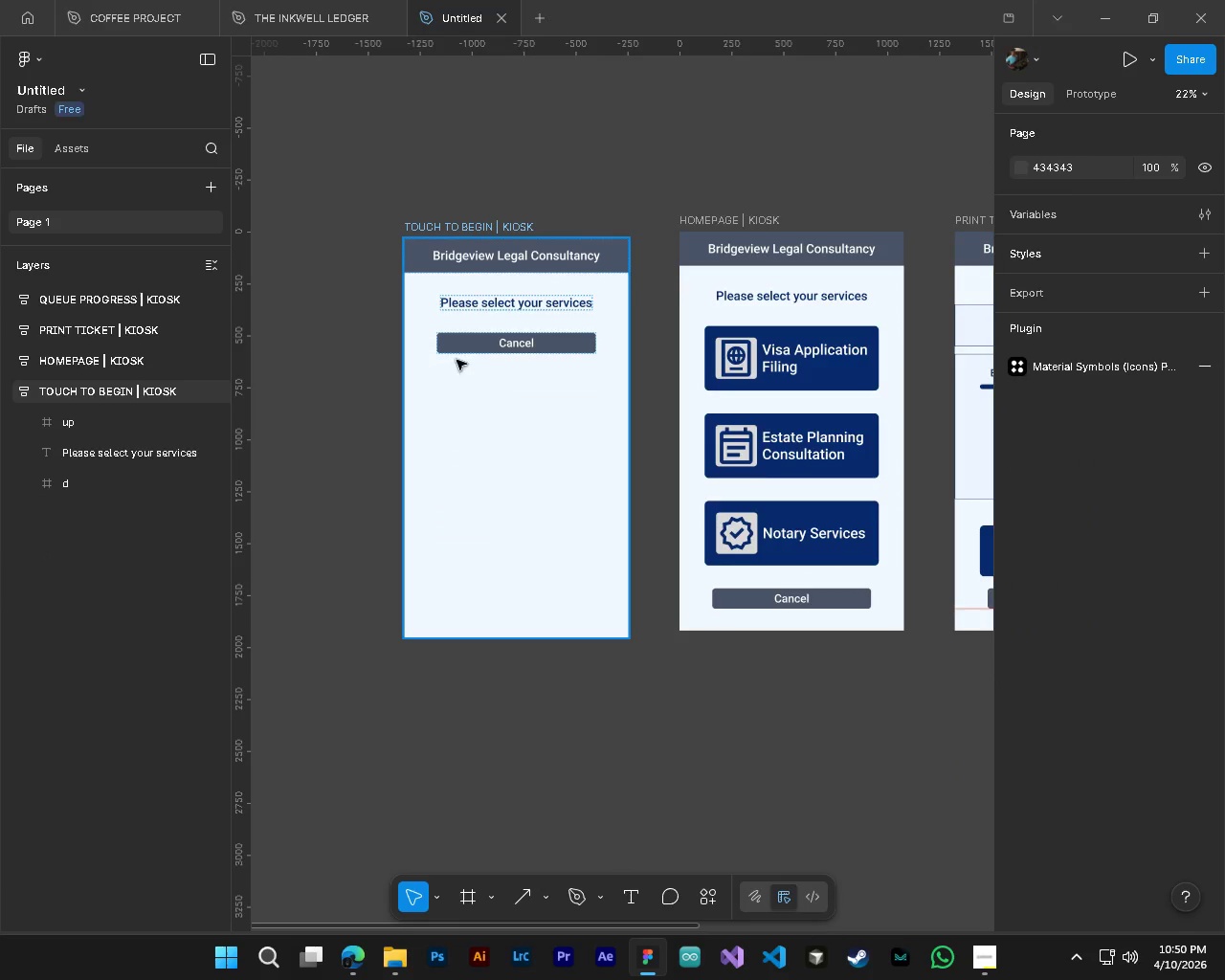 
left_click([471, 346])
 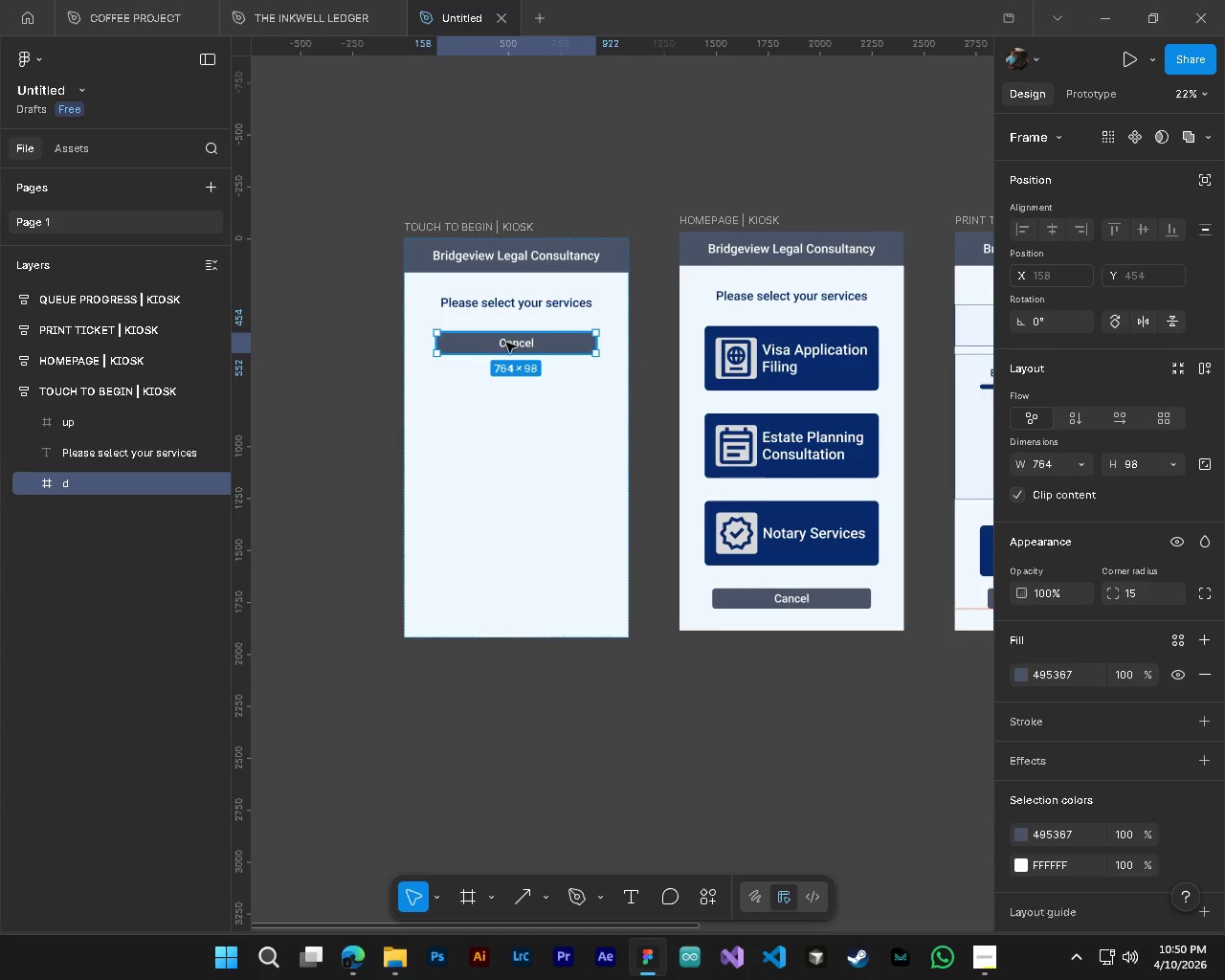 
key(Delete)
 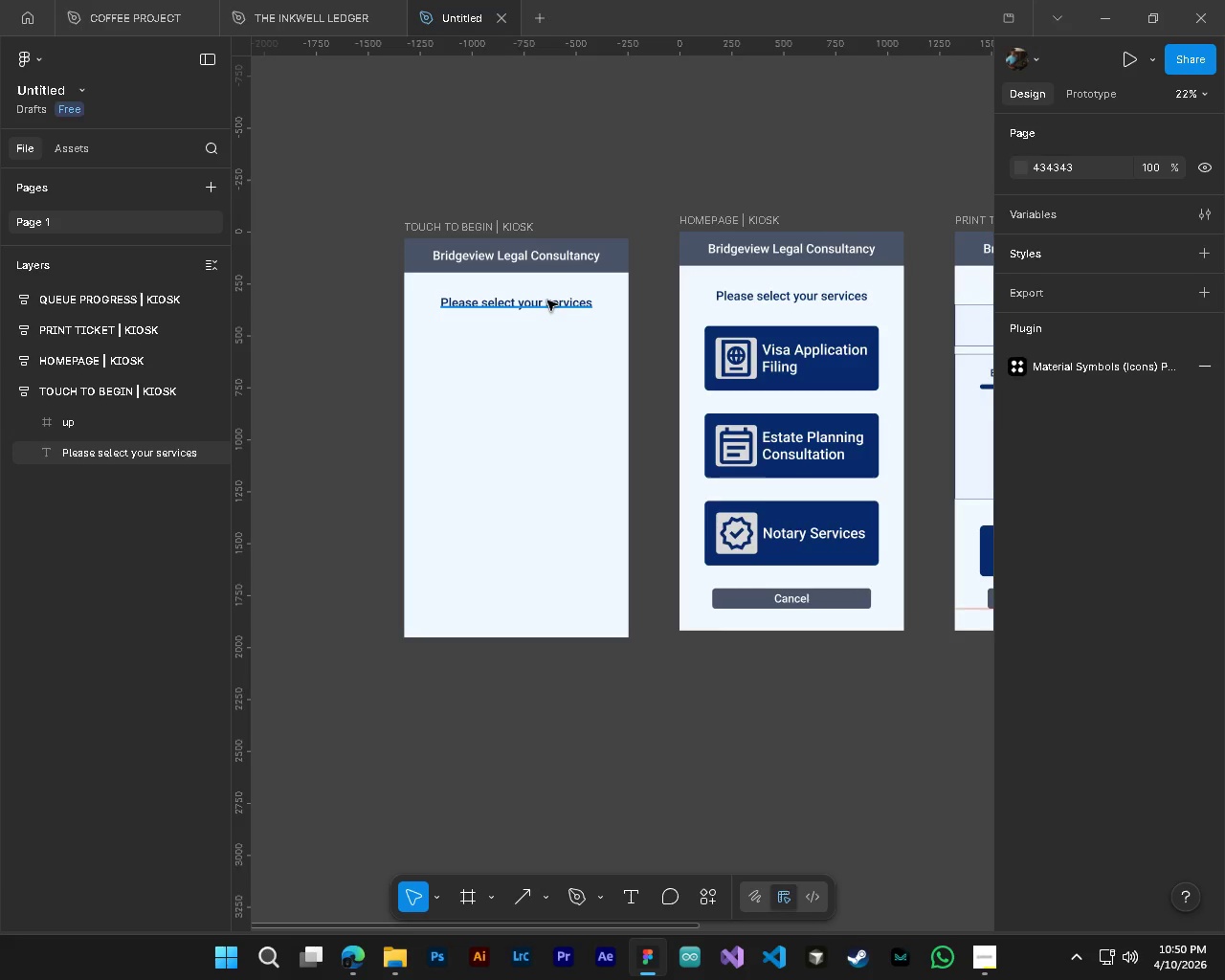 
left_click([549, 306])
 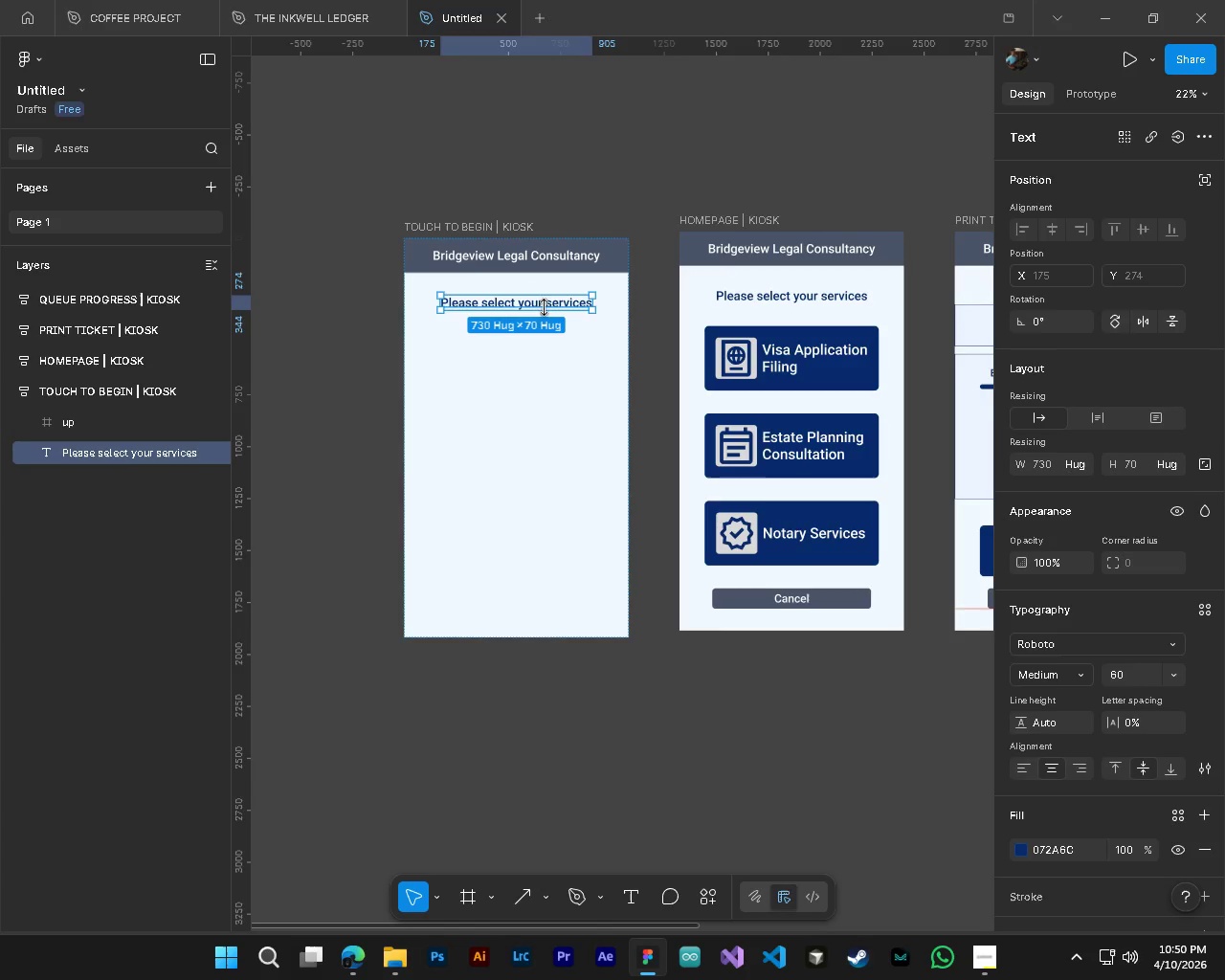 
type(TTOUCH TO BEGIN)
 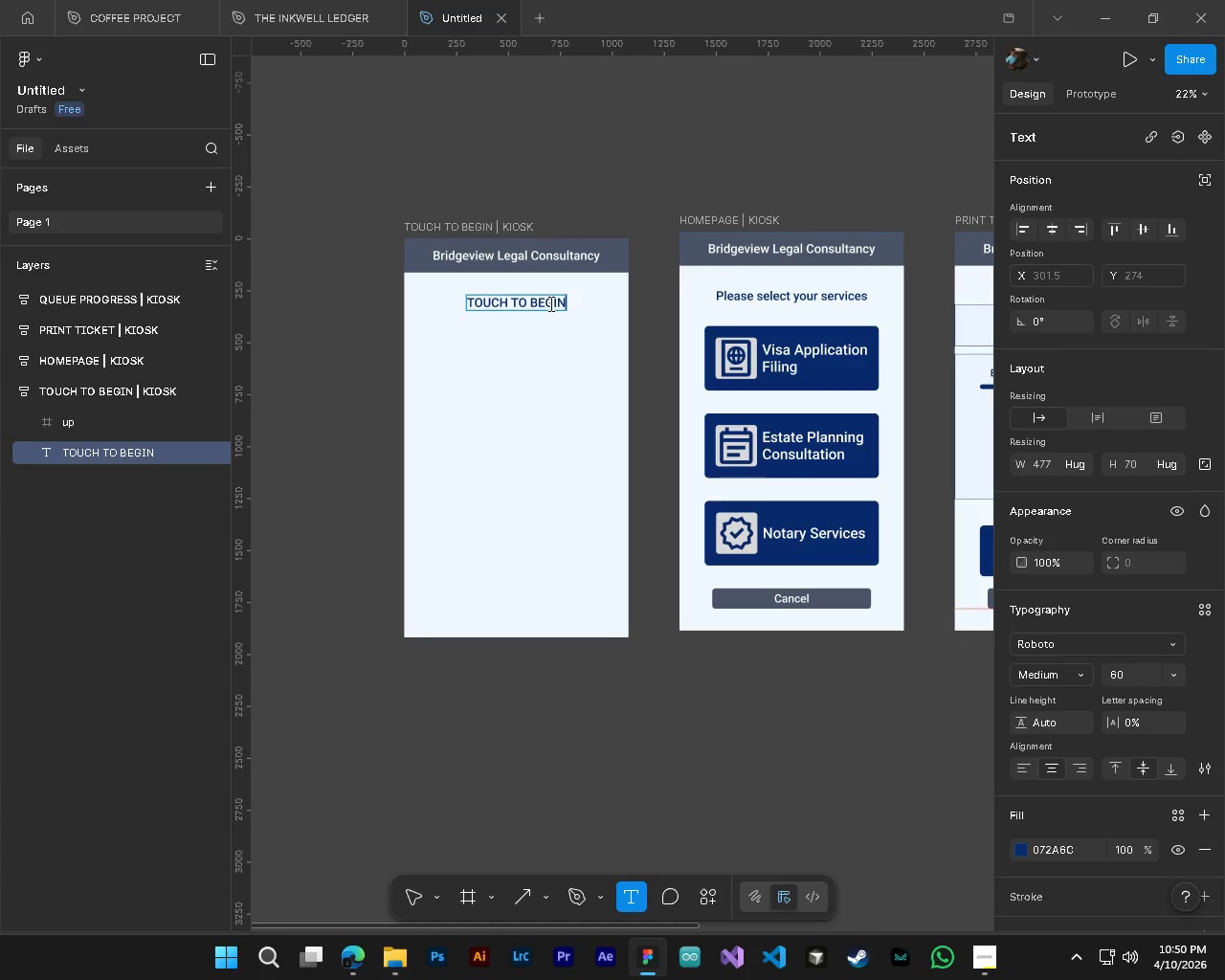 
hold_key(key=ControlLeft, duration=0.44)
 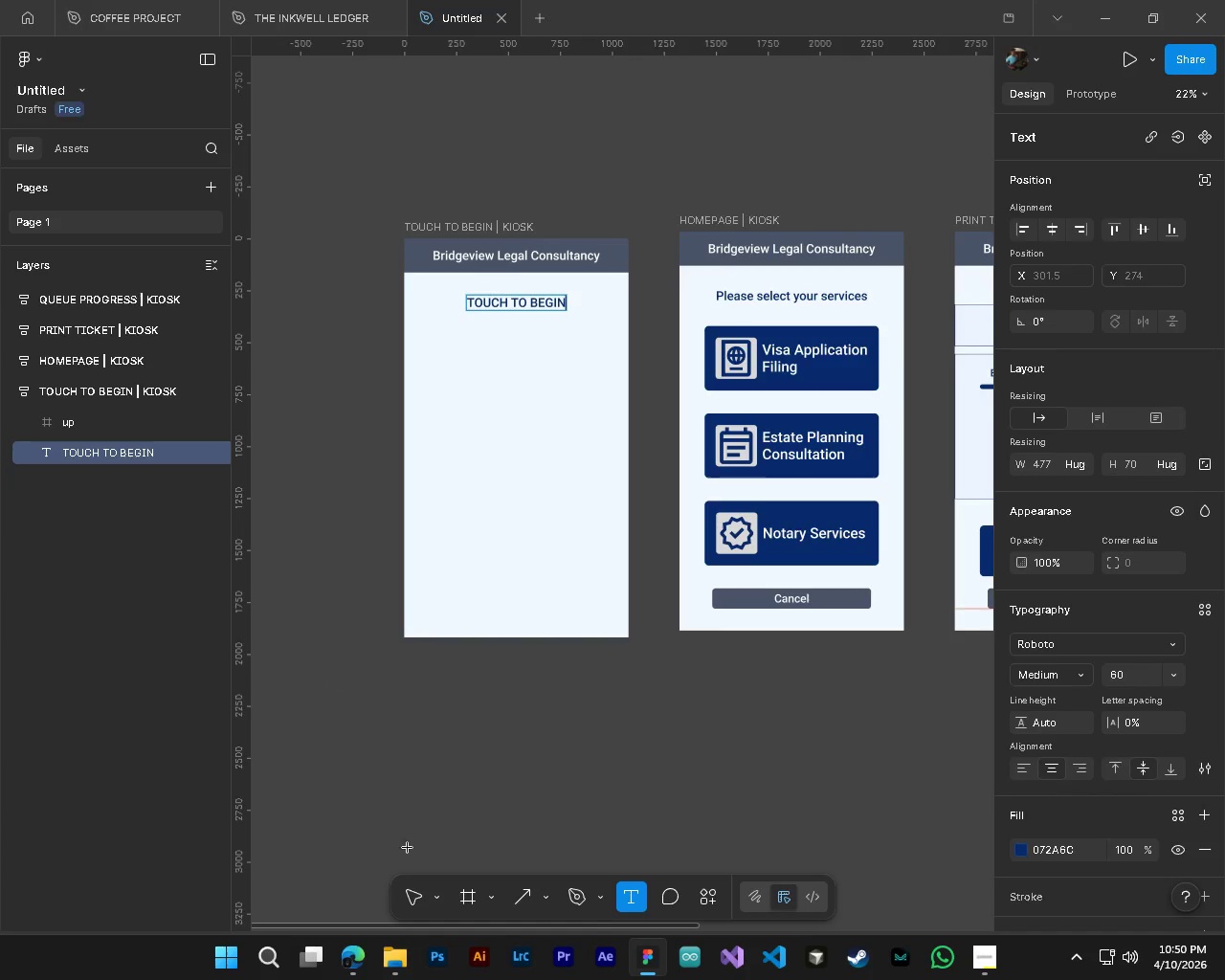 
left_click([411, 889])
 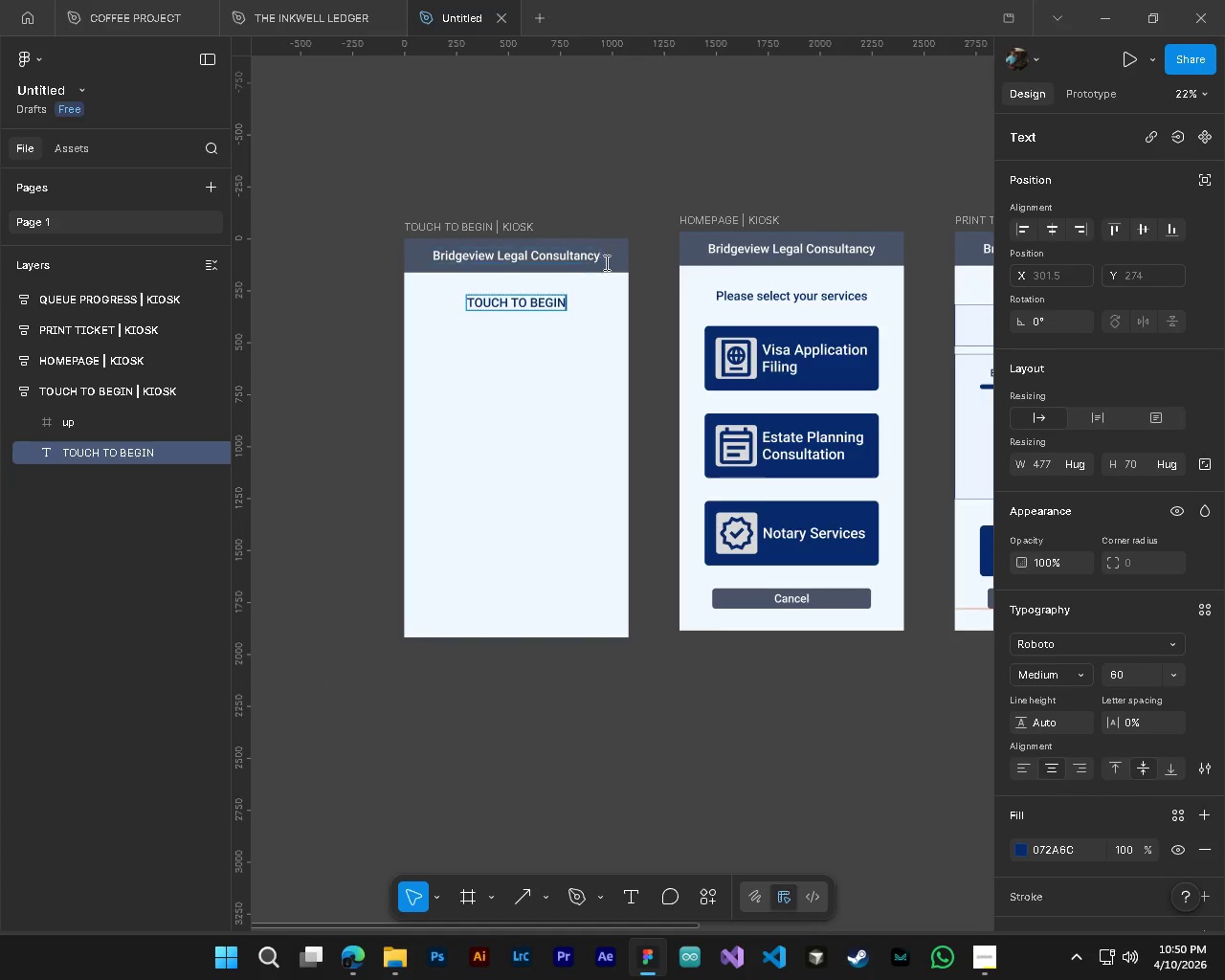 
left_click([76, 431])
 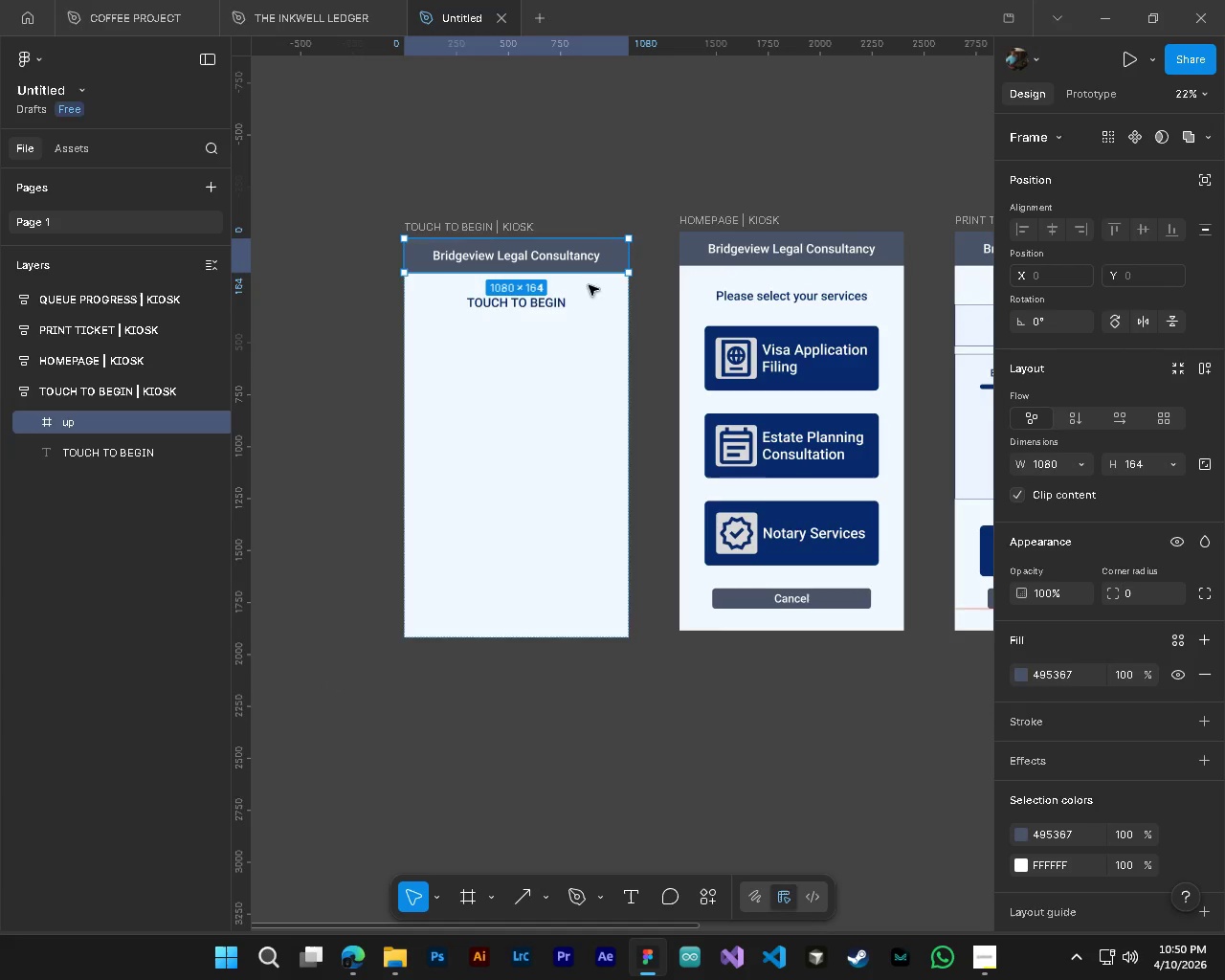 
hold_key(key=AltLeft, duration=1.5)
left_click_drag(start_coordinate=[611, 262], to_coordinate=[596, 626])
 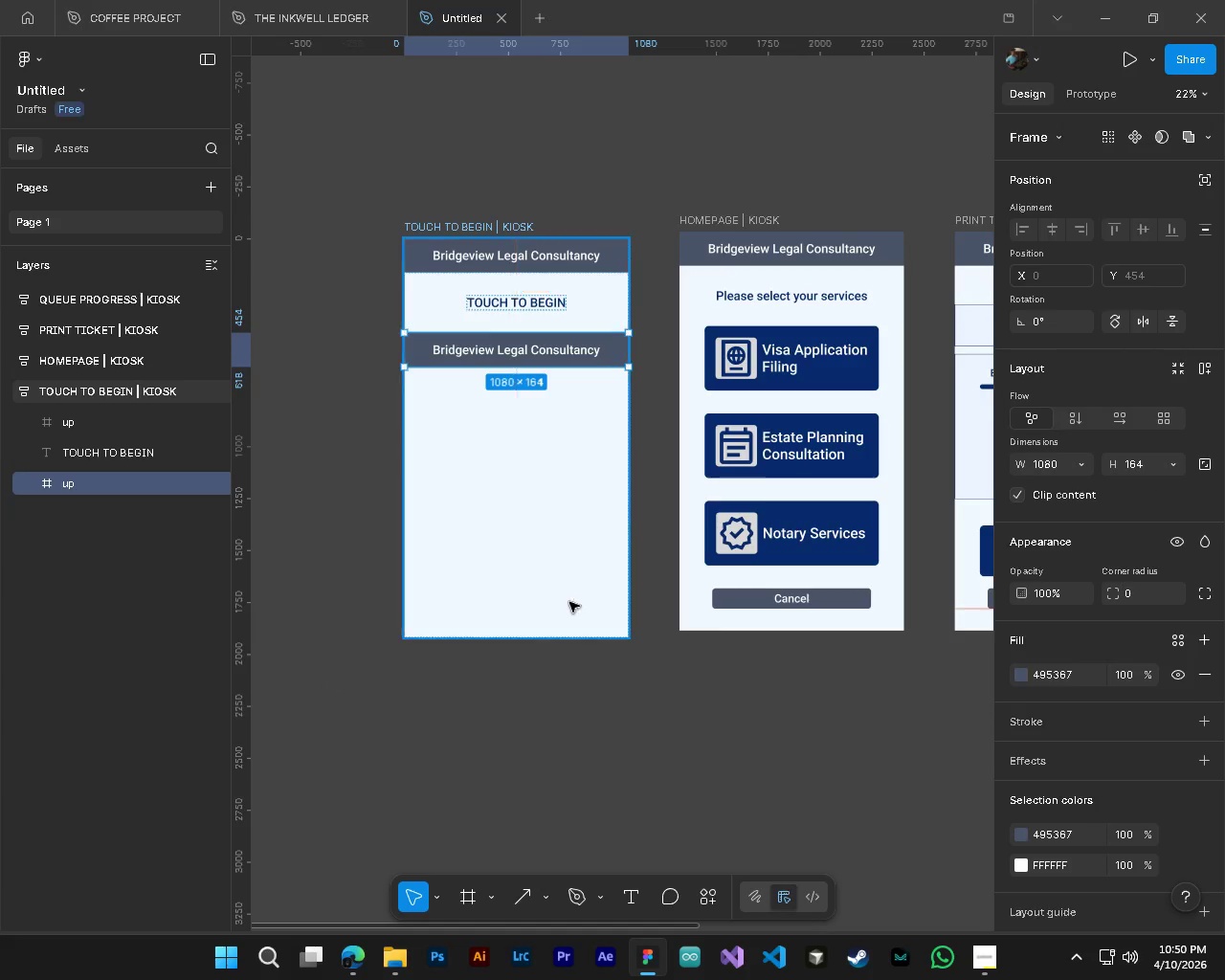 
hold_key(key=AltLeft, duration=1.19)
 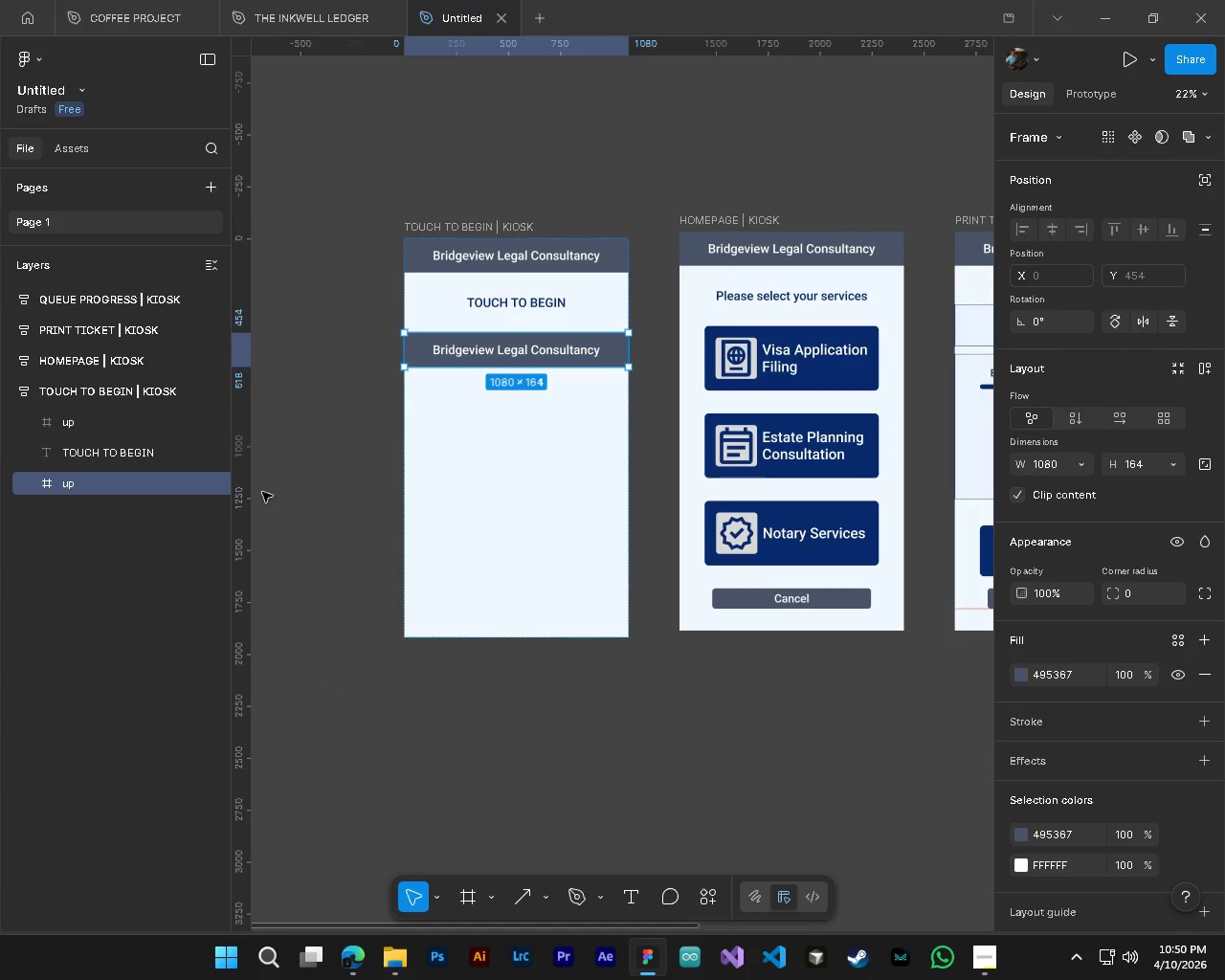 
hold_key(key=AltLeft, duration=15.0)
left_click_drag(start_coordinate=[78, 489], to_coordinate=[70, 368])
 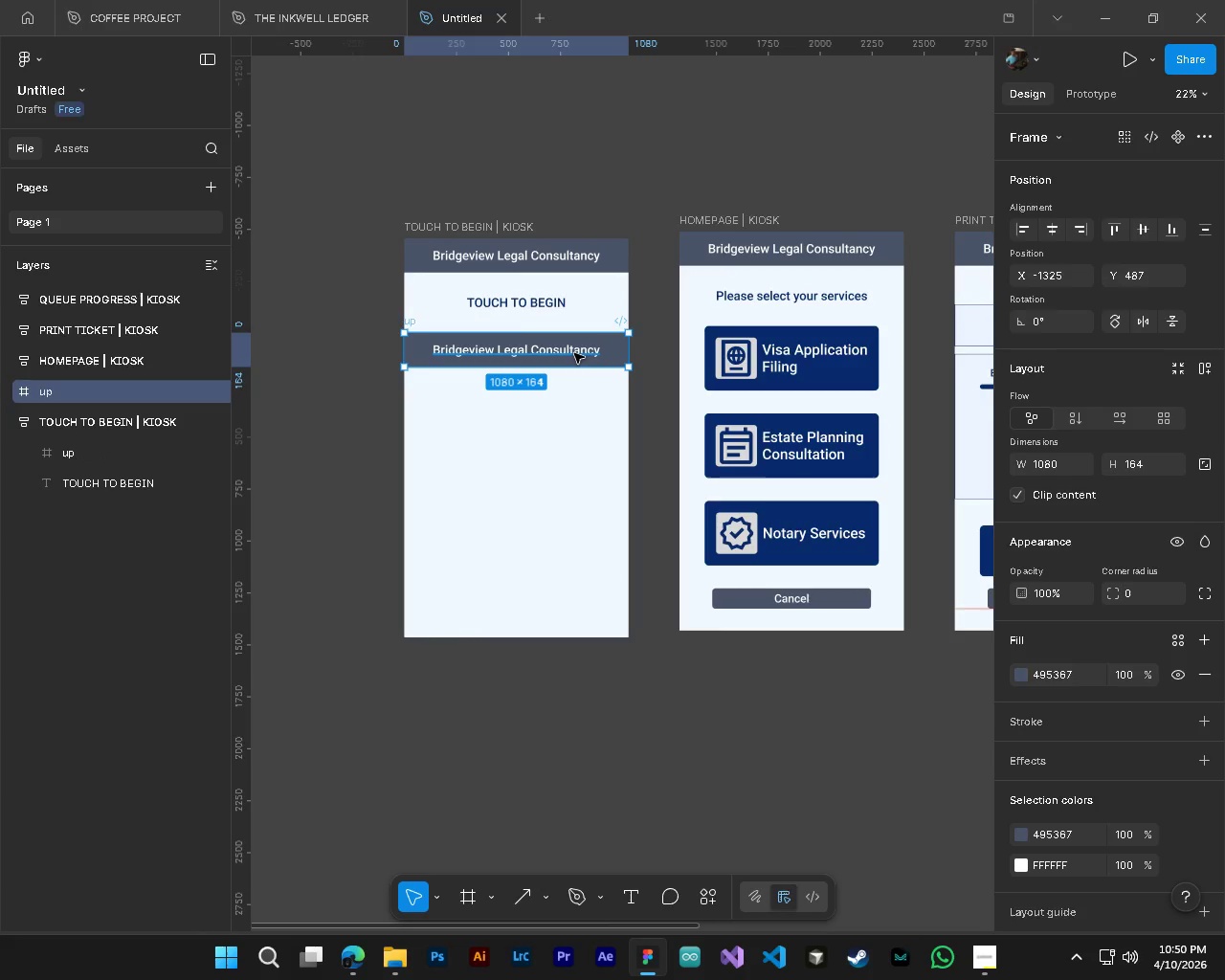 
left_click_drag(start_coordinate=[574, 353], to_coordinate=[575, 624])
 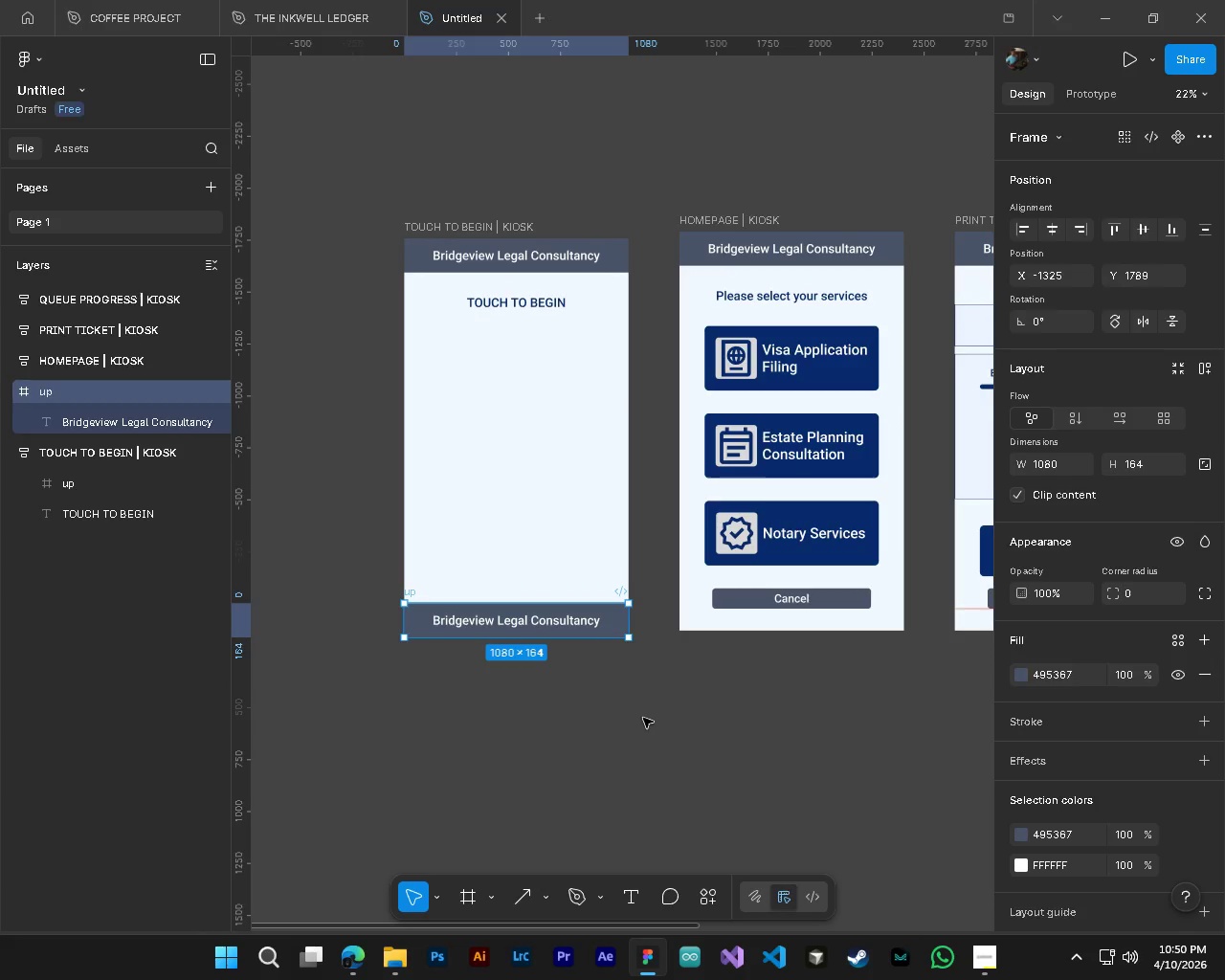 
left_click([643, 718])
 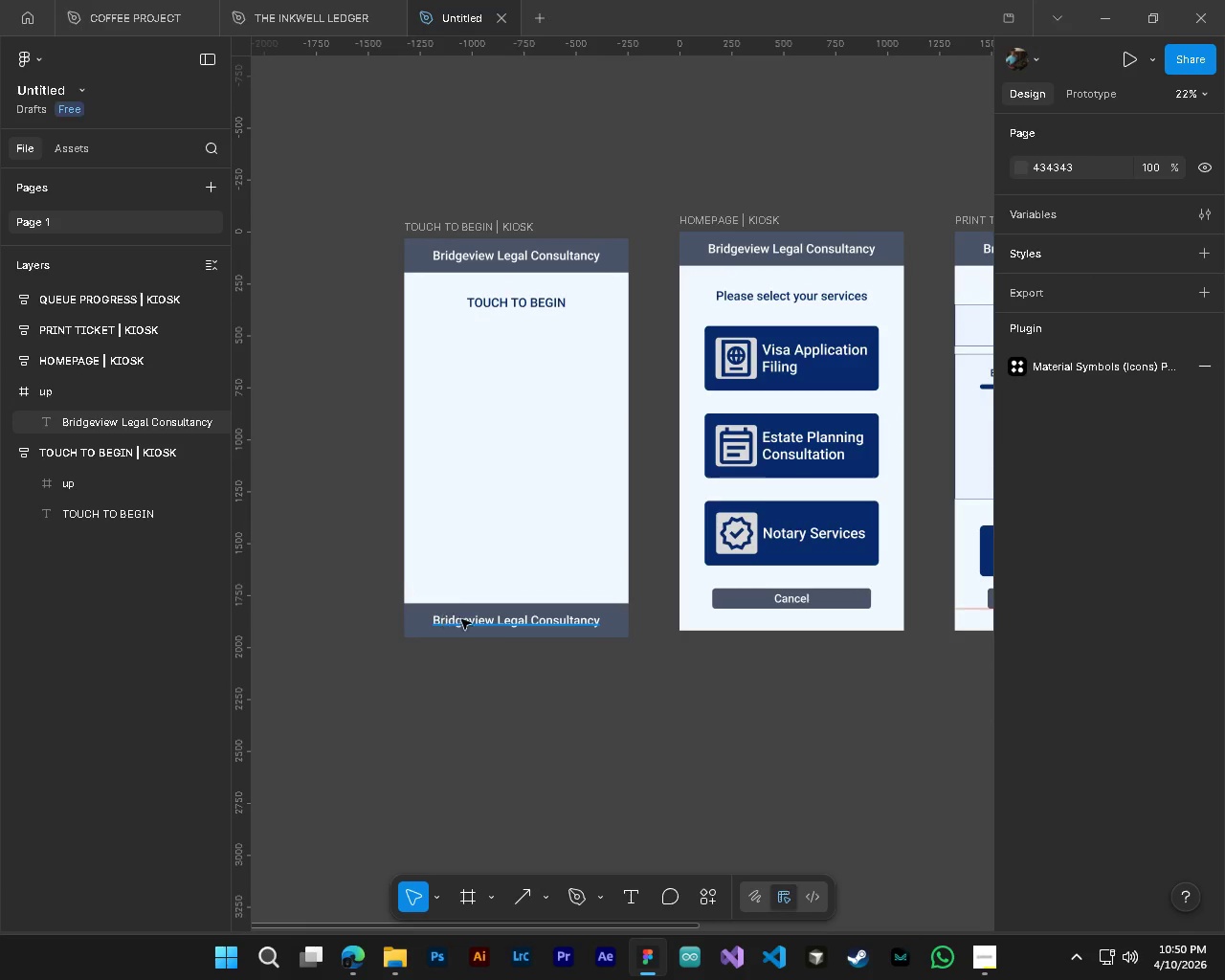 
key(T)
 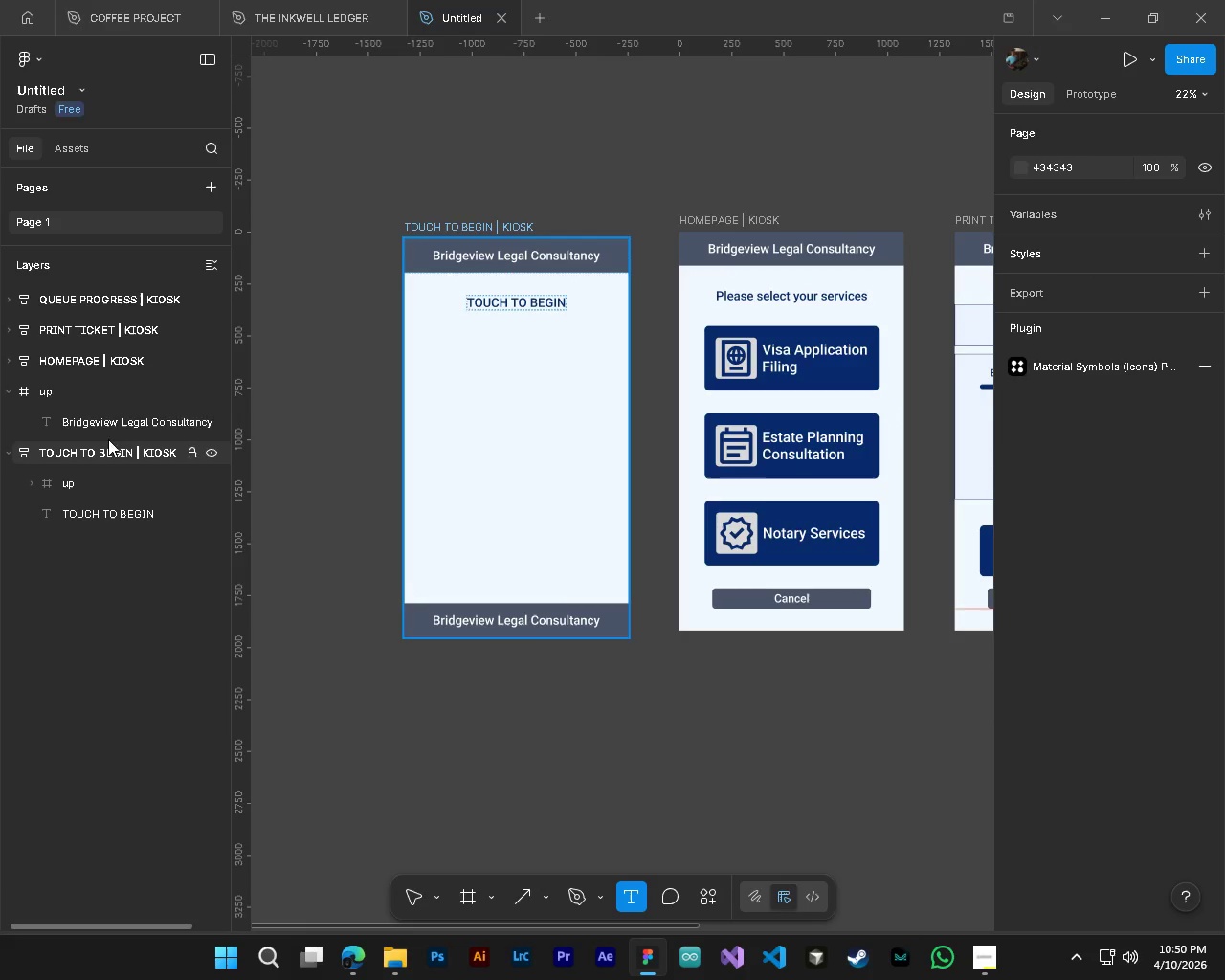 
left_click([104, 423])
 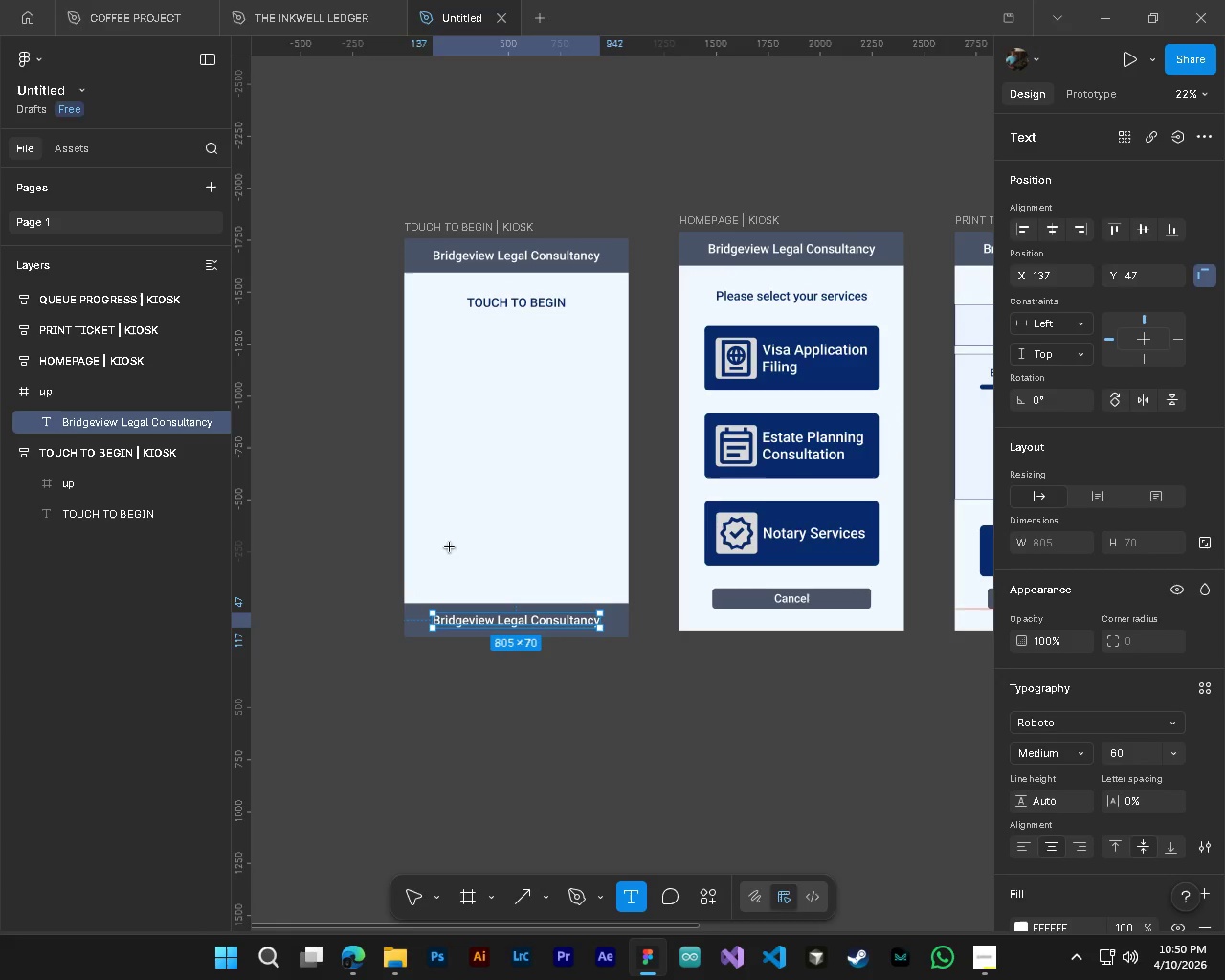 
key(Delete)
 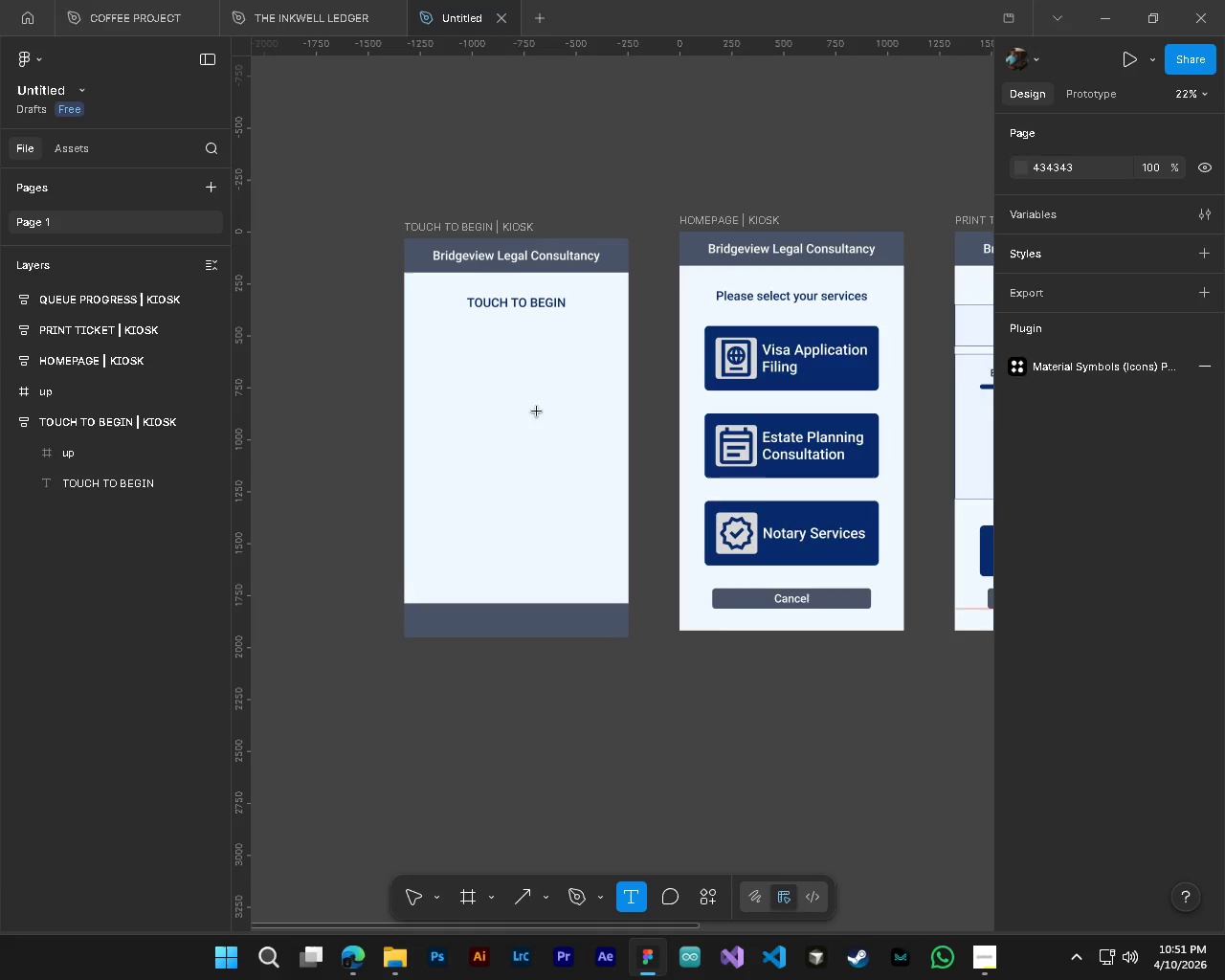 
hold_key(key=ControlLeft, duration=0.59)
hold_key(key=AltLeft, duration=0.53)
scroll: coordinate [493, 331], scroll_direction: up, amount: 3.0
 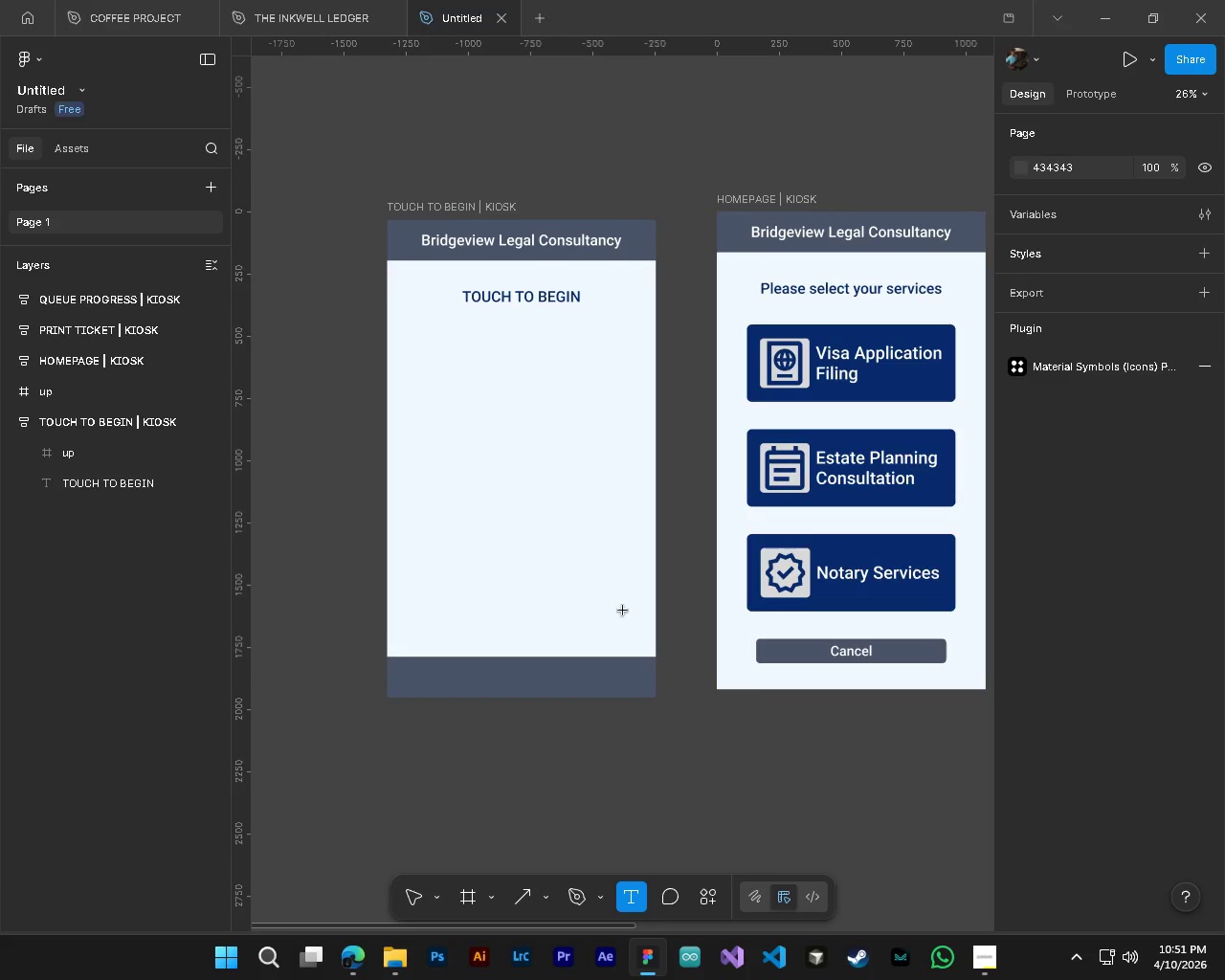 
hold_key(key=AltLeft, duration=2.94)
 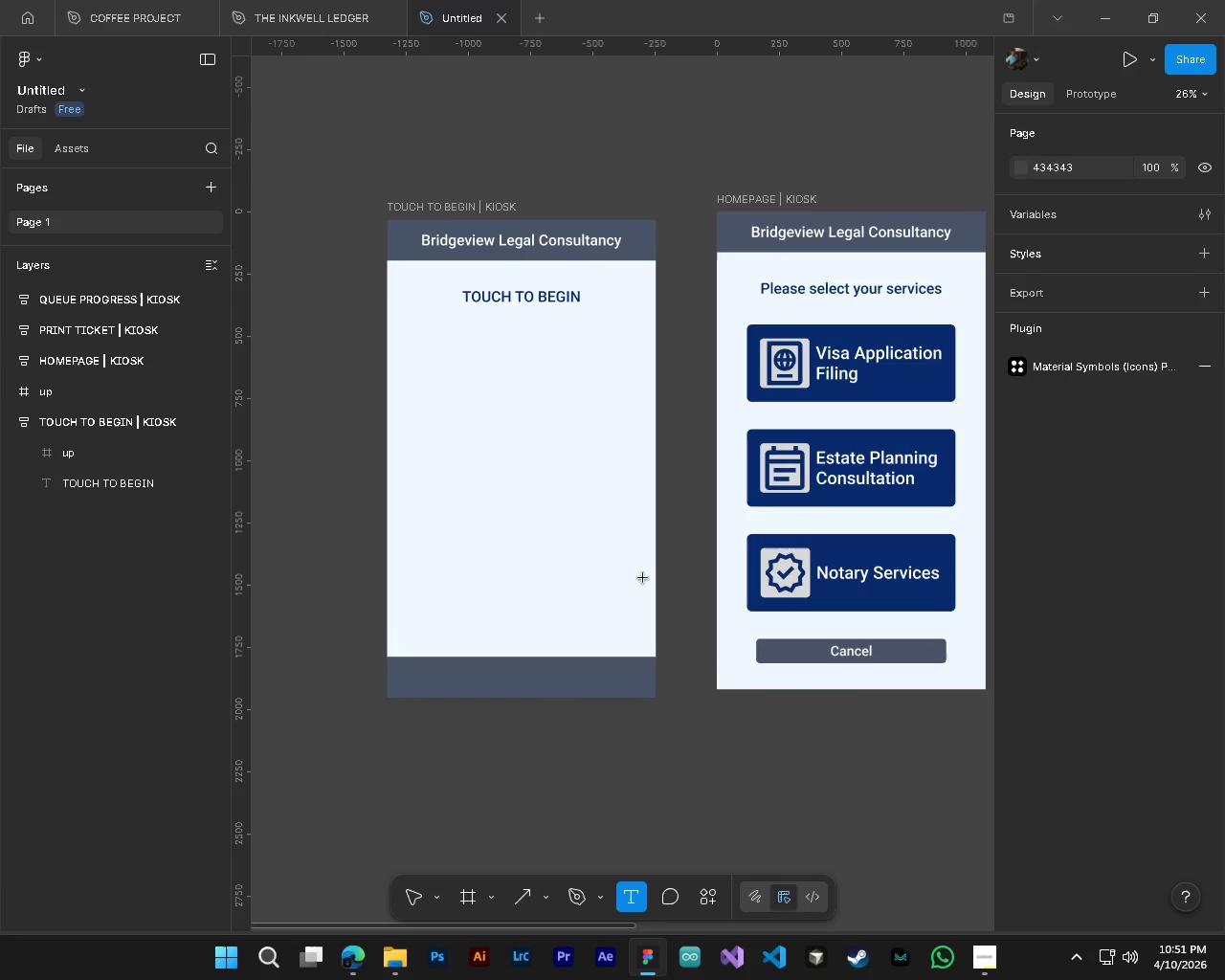 
hold_key(key=ControlLeft, duration=1.5)
 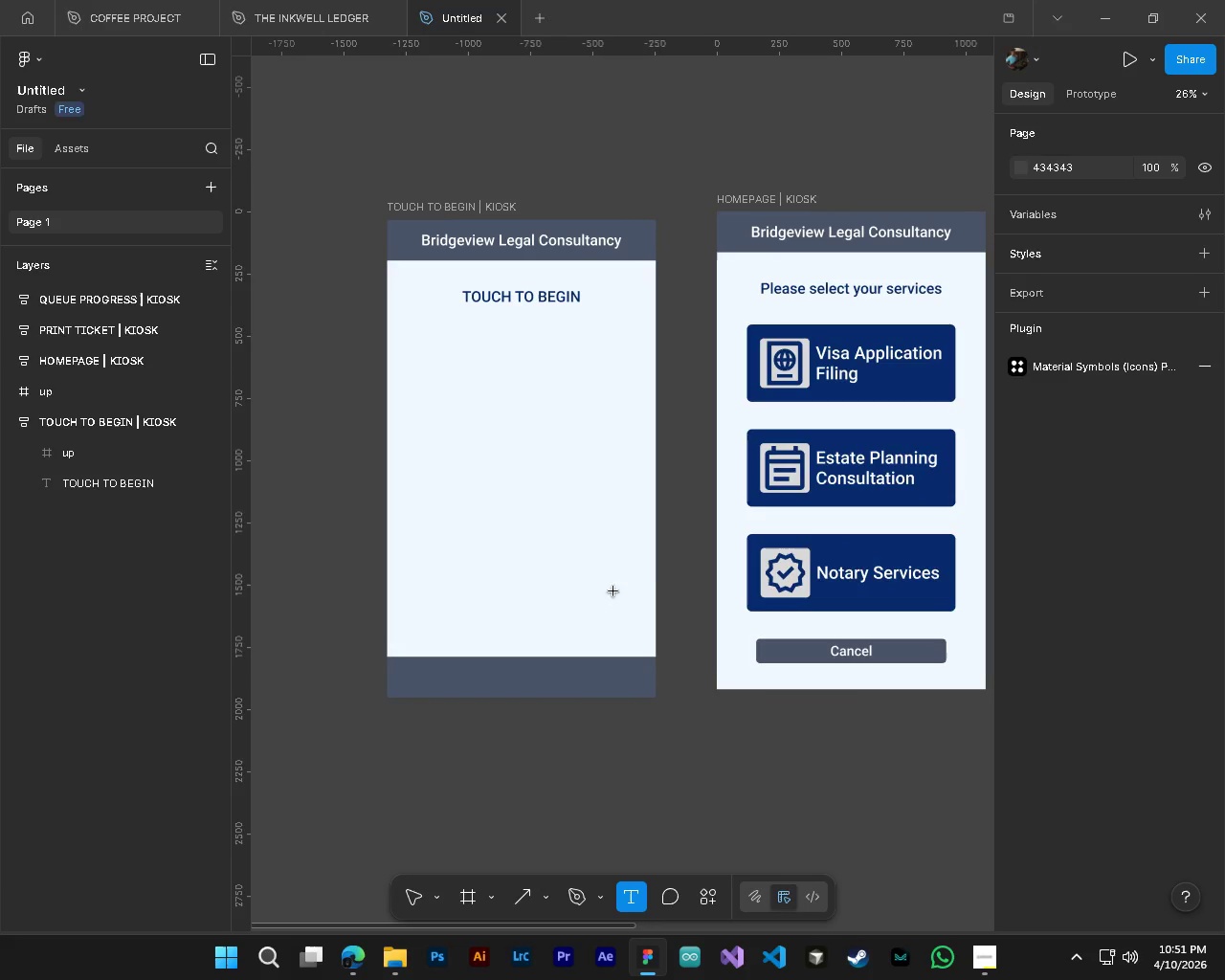 
hold_key(key=ControlLeft, duration=1.22)
 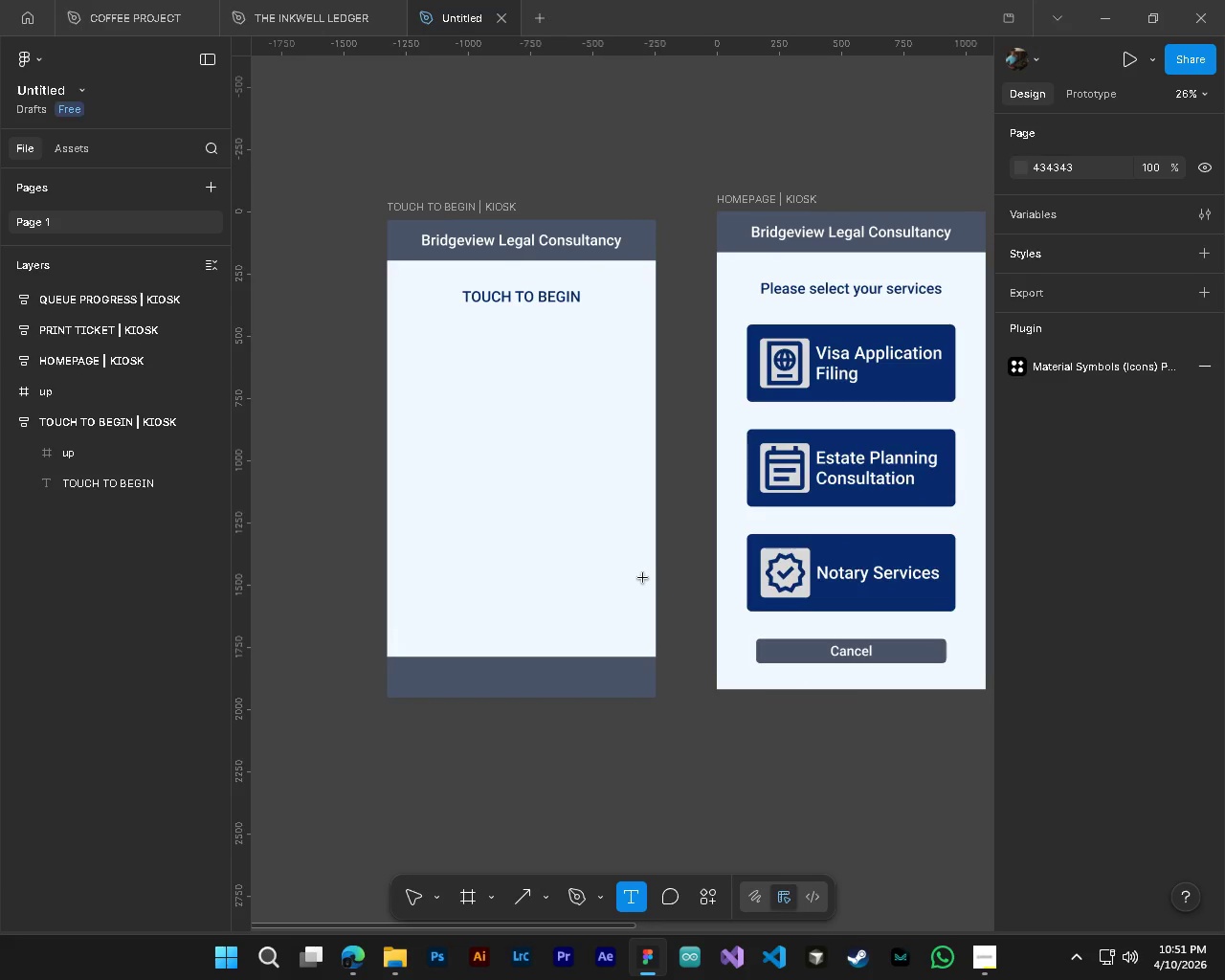 
hold_key(key=ControlLeft, duration=1.28)
 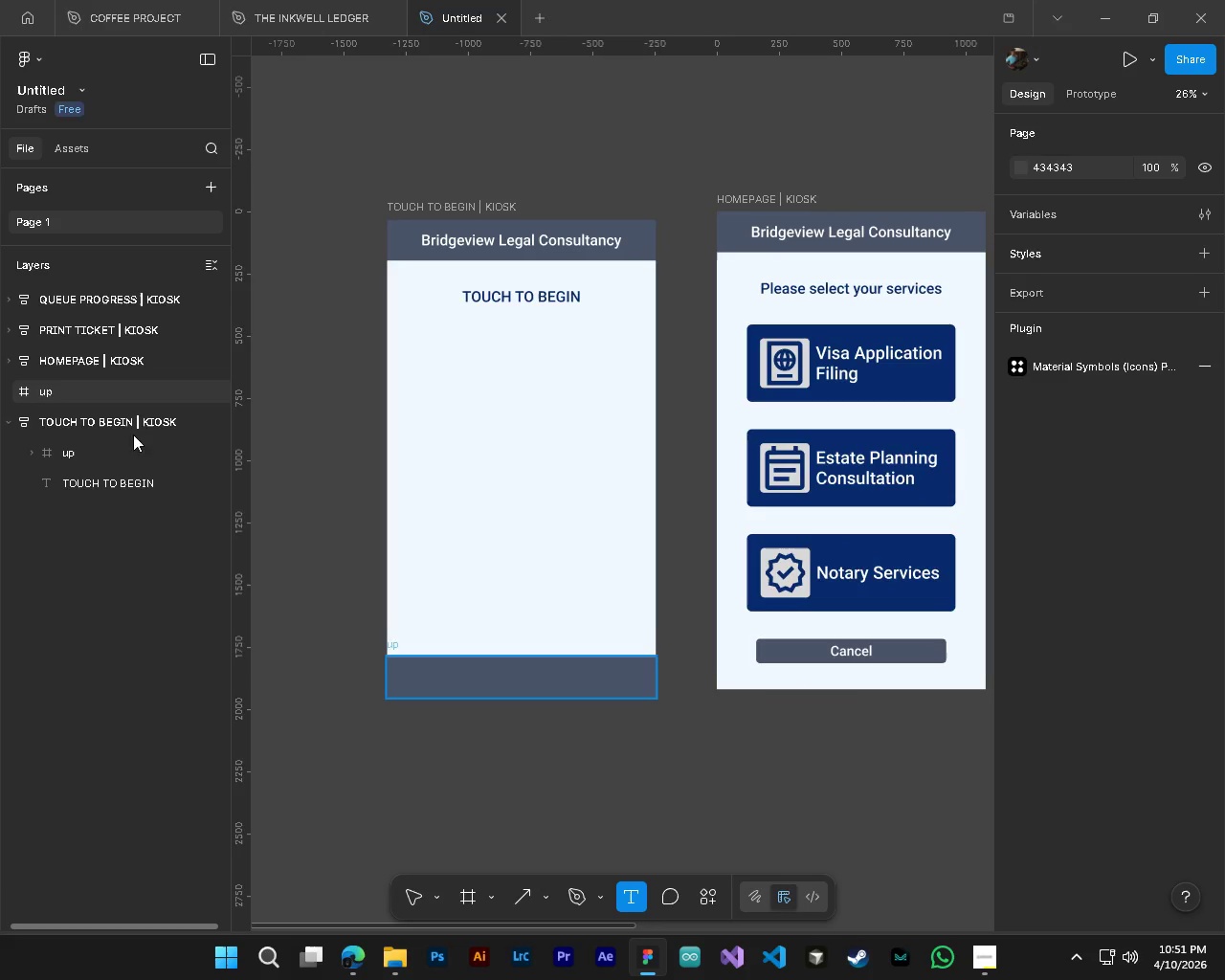 
hold_key(key=AltLeft, duration=0.33)
 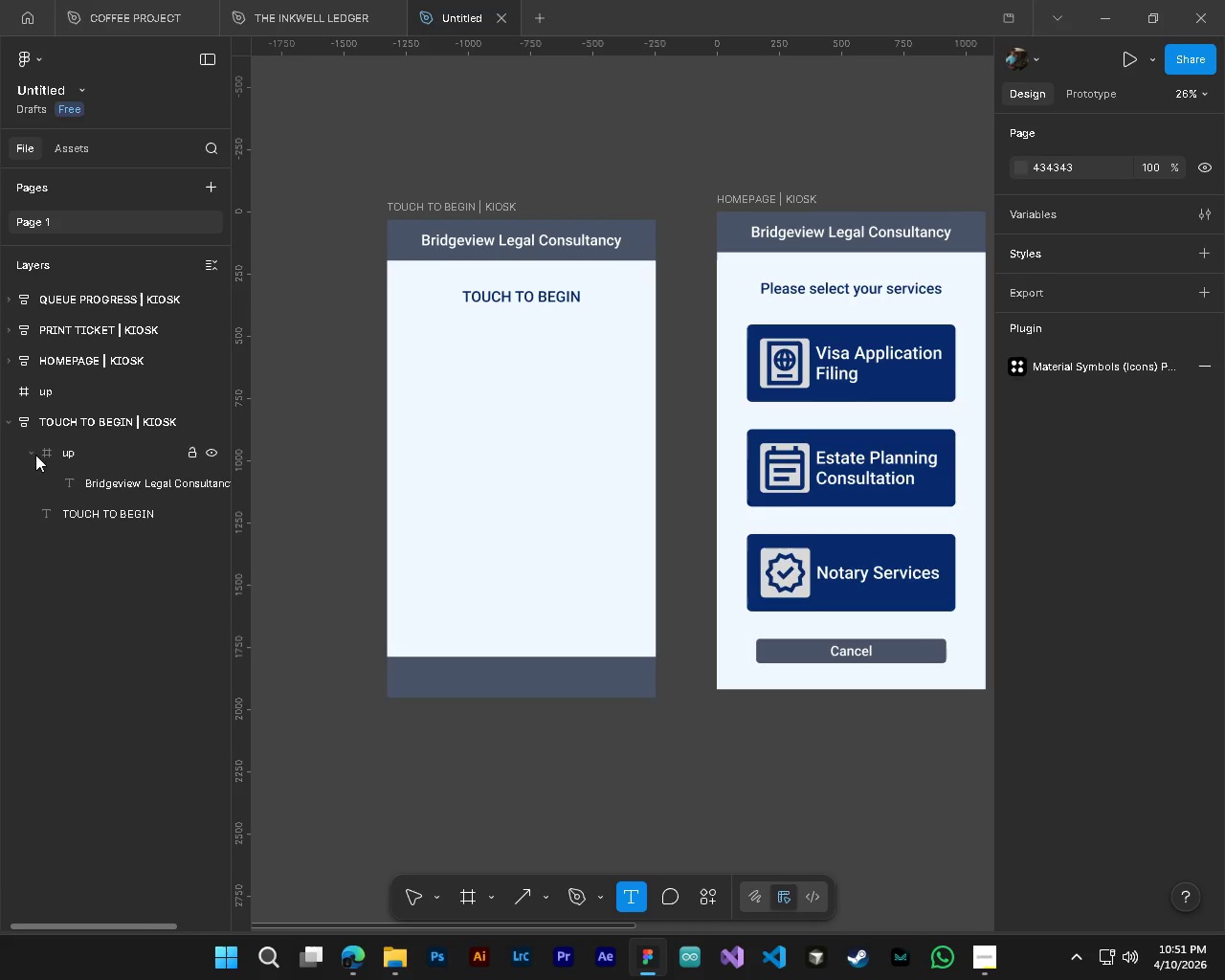 
double_click([96, 493])
 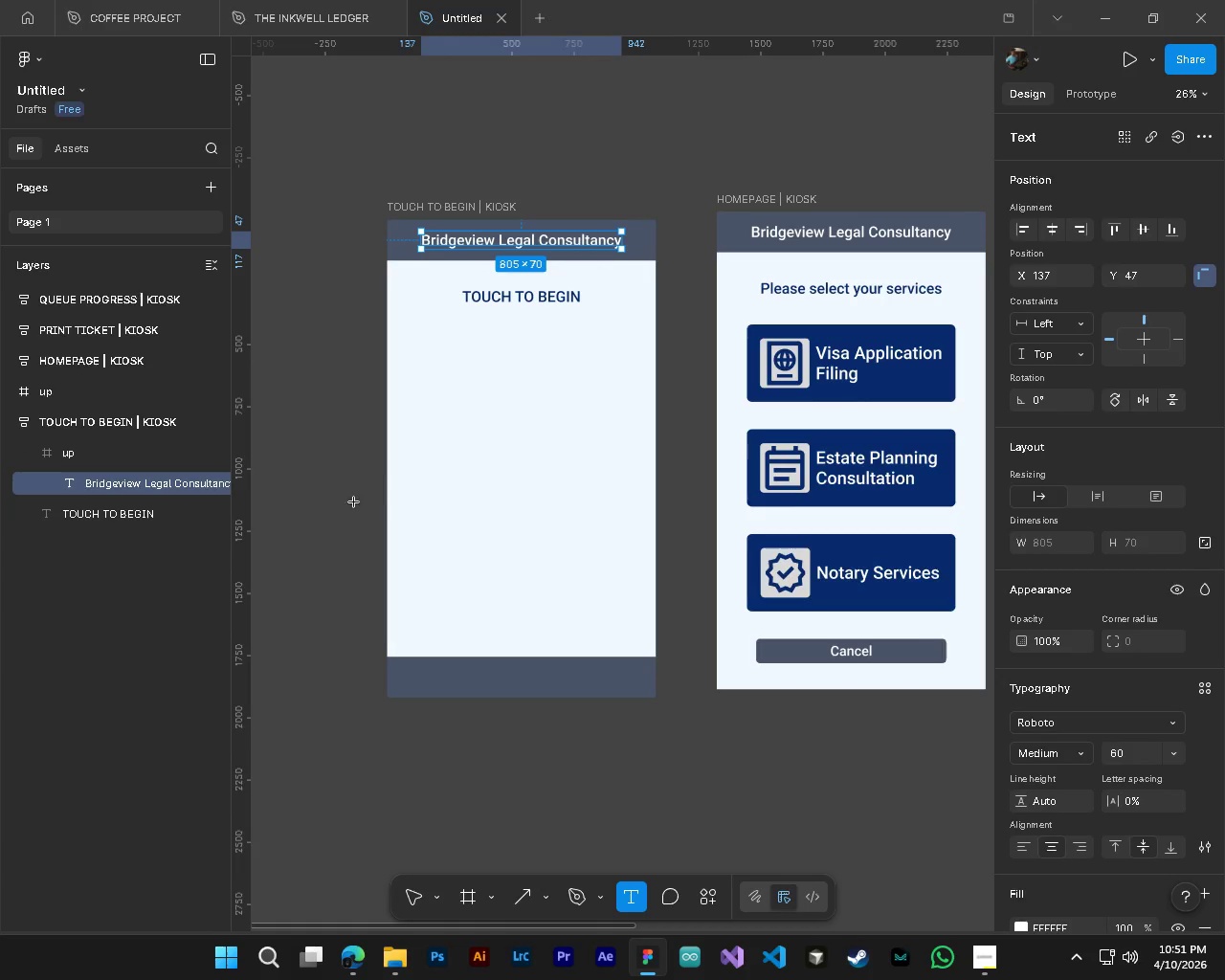 
left_click([419, 907])
 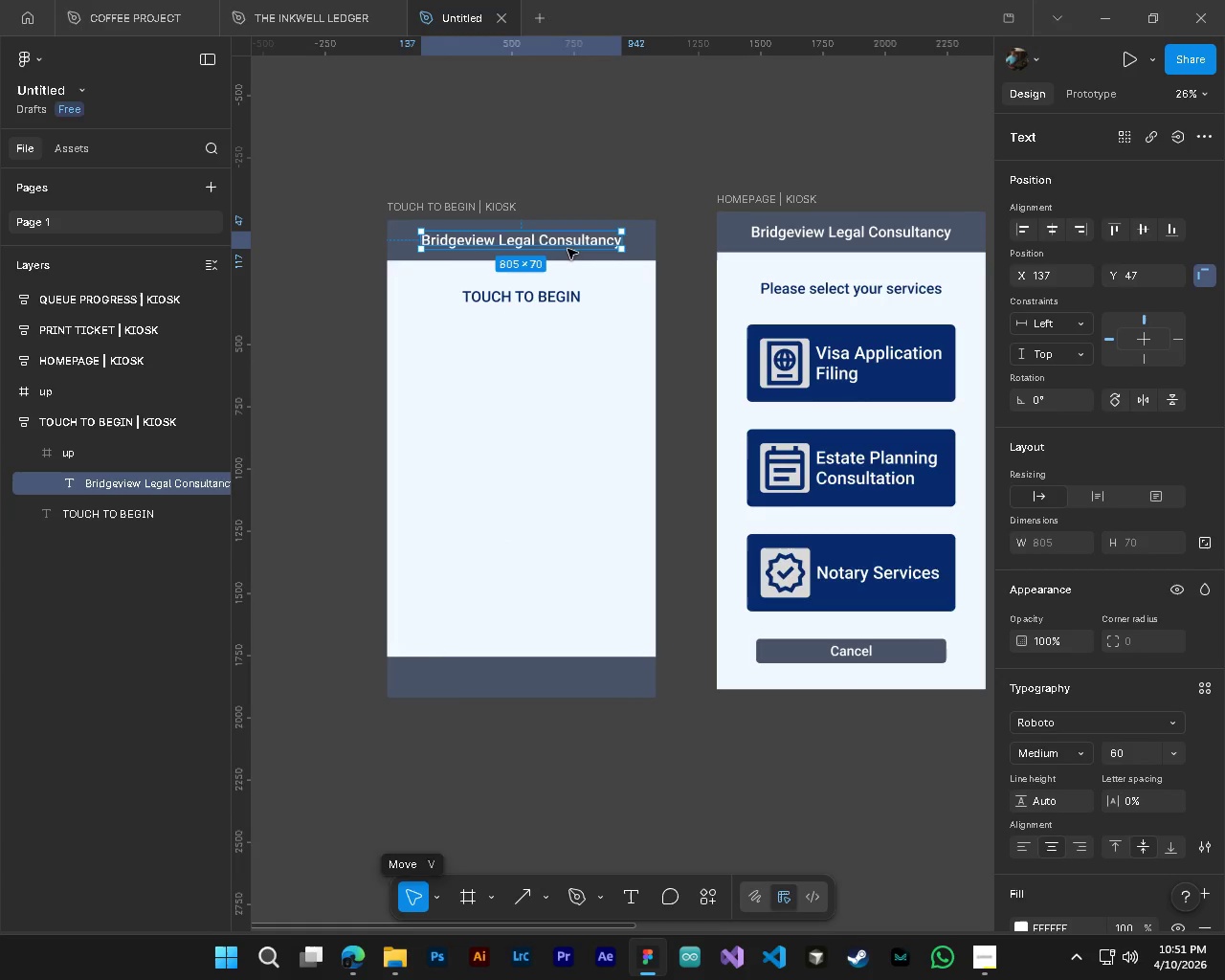 
left_click_drag(start_coordinate=[568, 245], to_coordinate=[565, 392])
 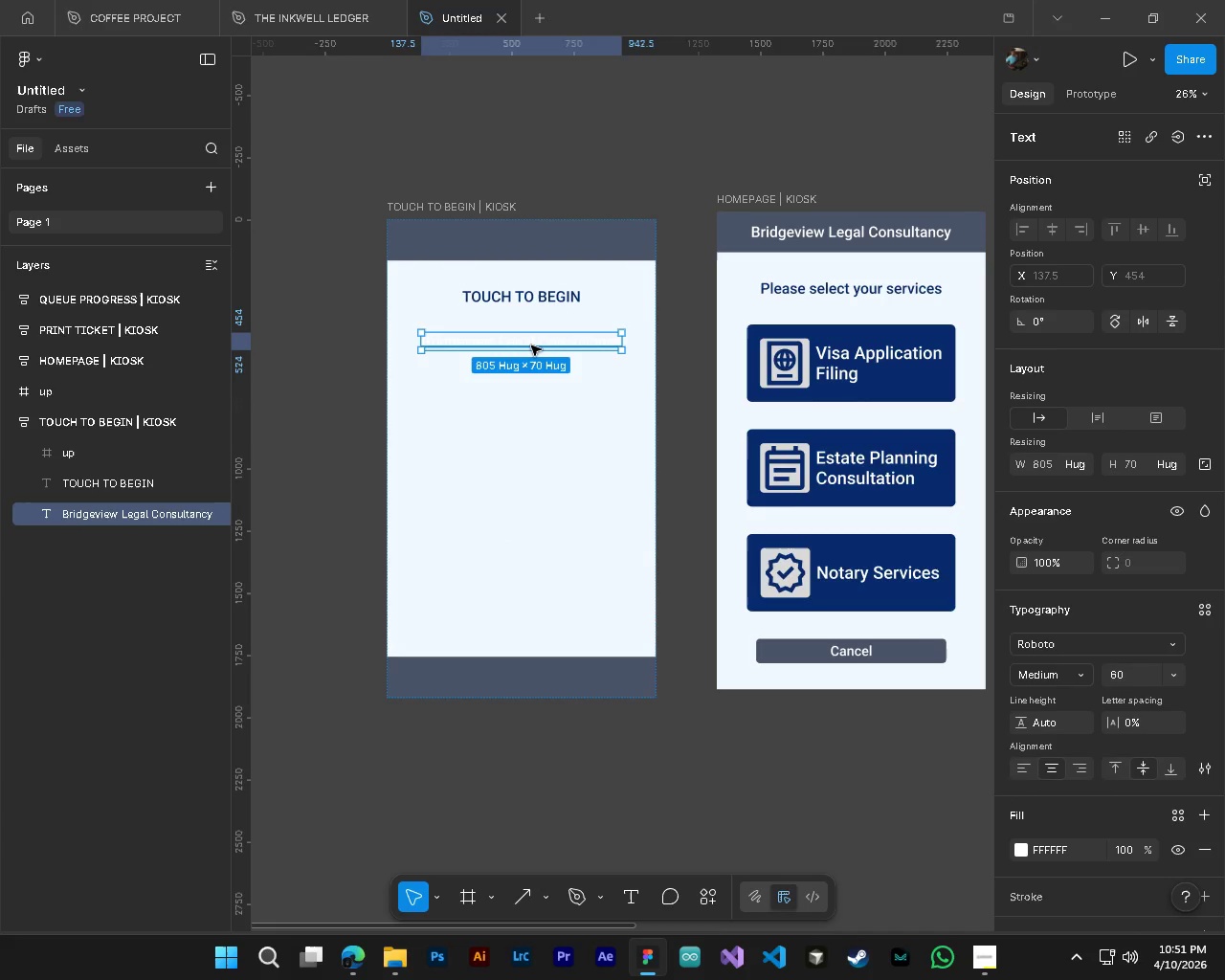 
key(T)
 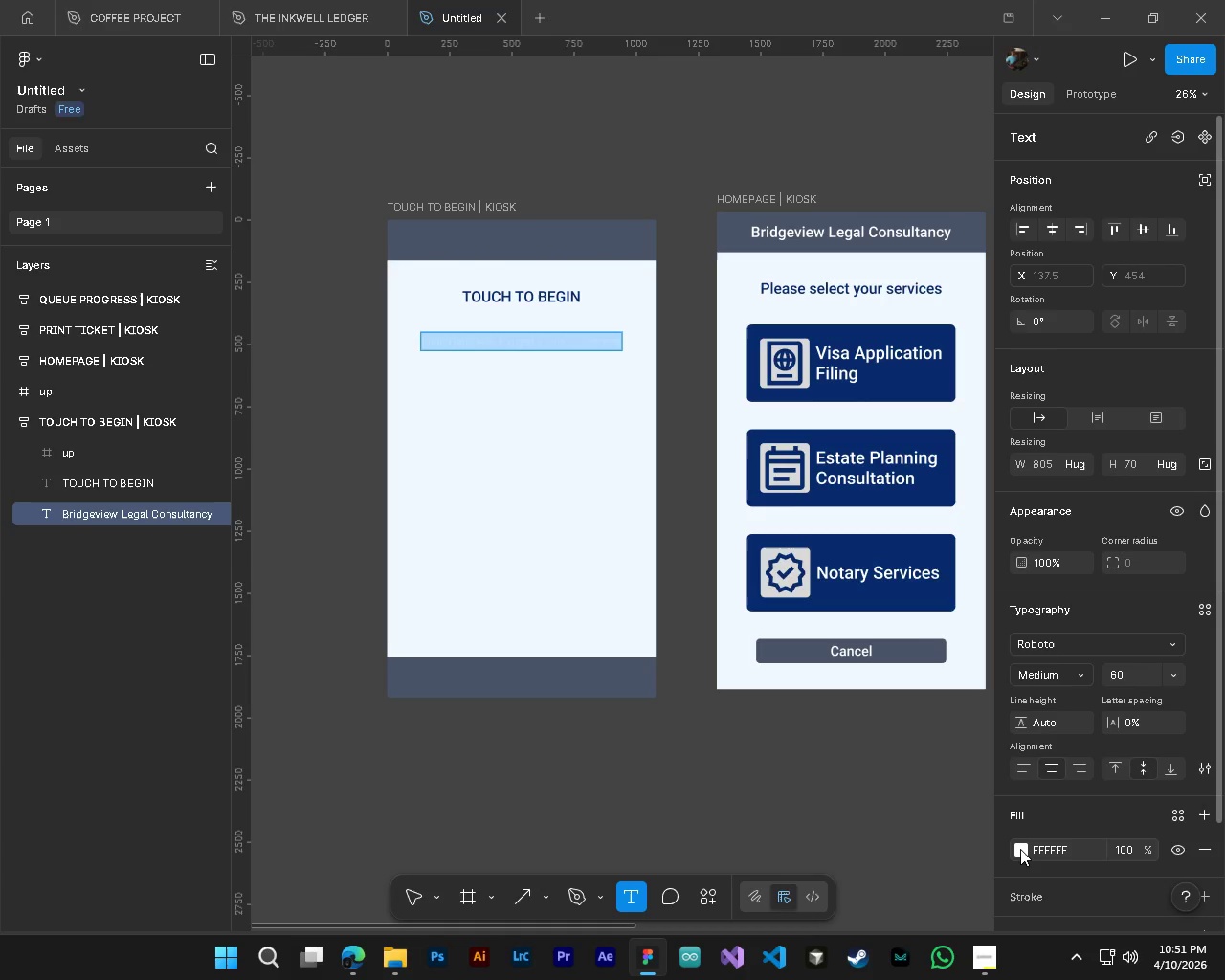 
wait(12.31)
 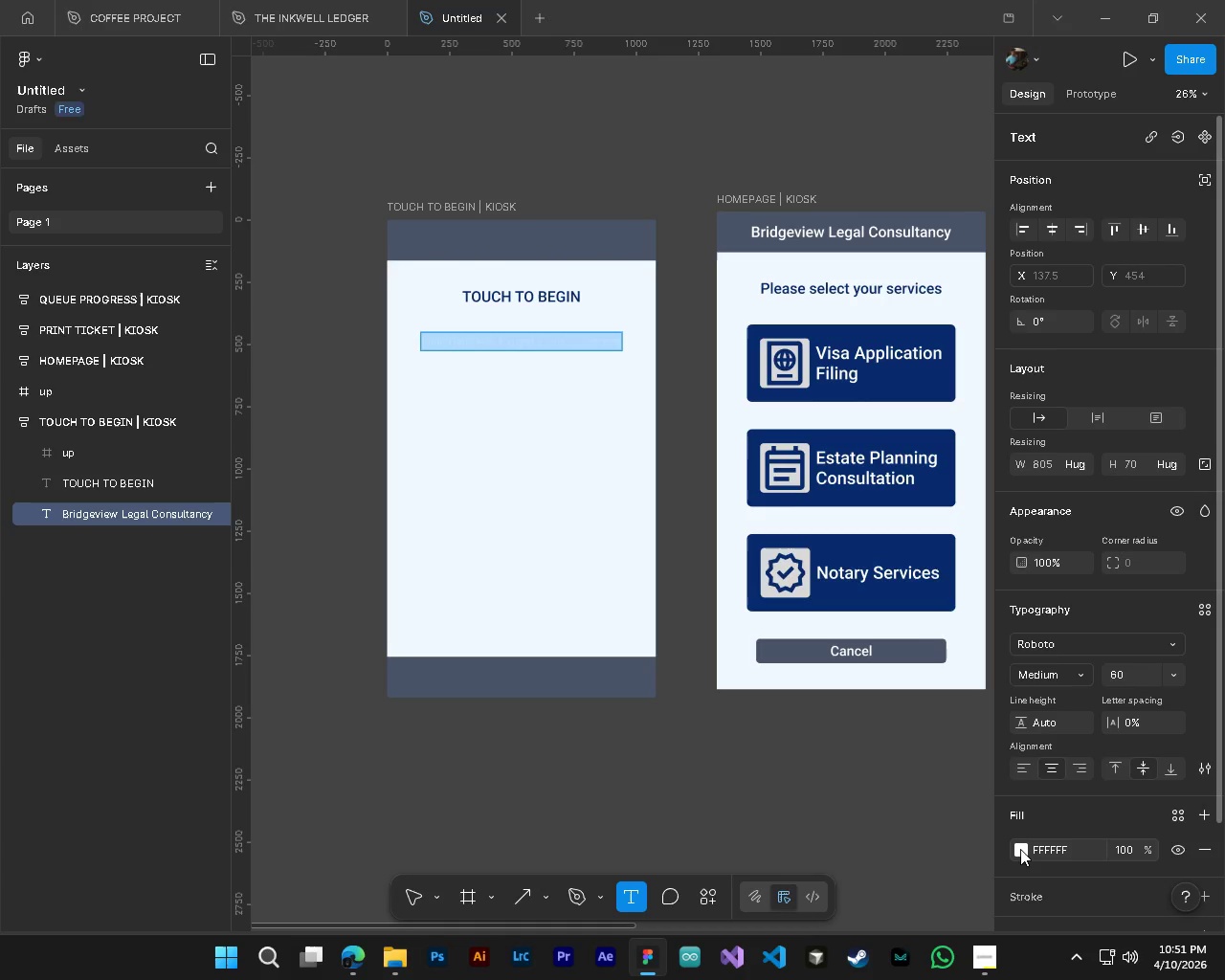 
left_click([101, 449])
 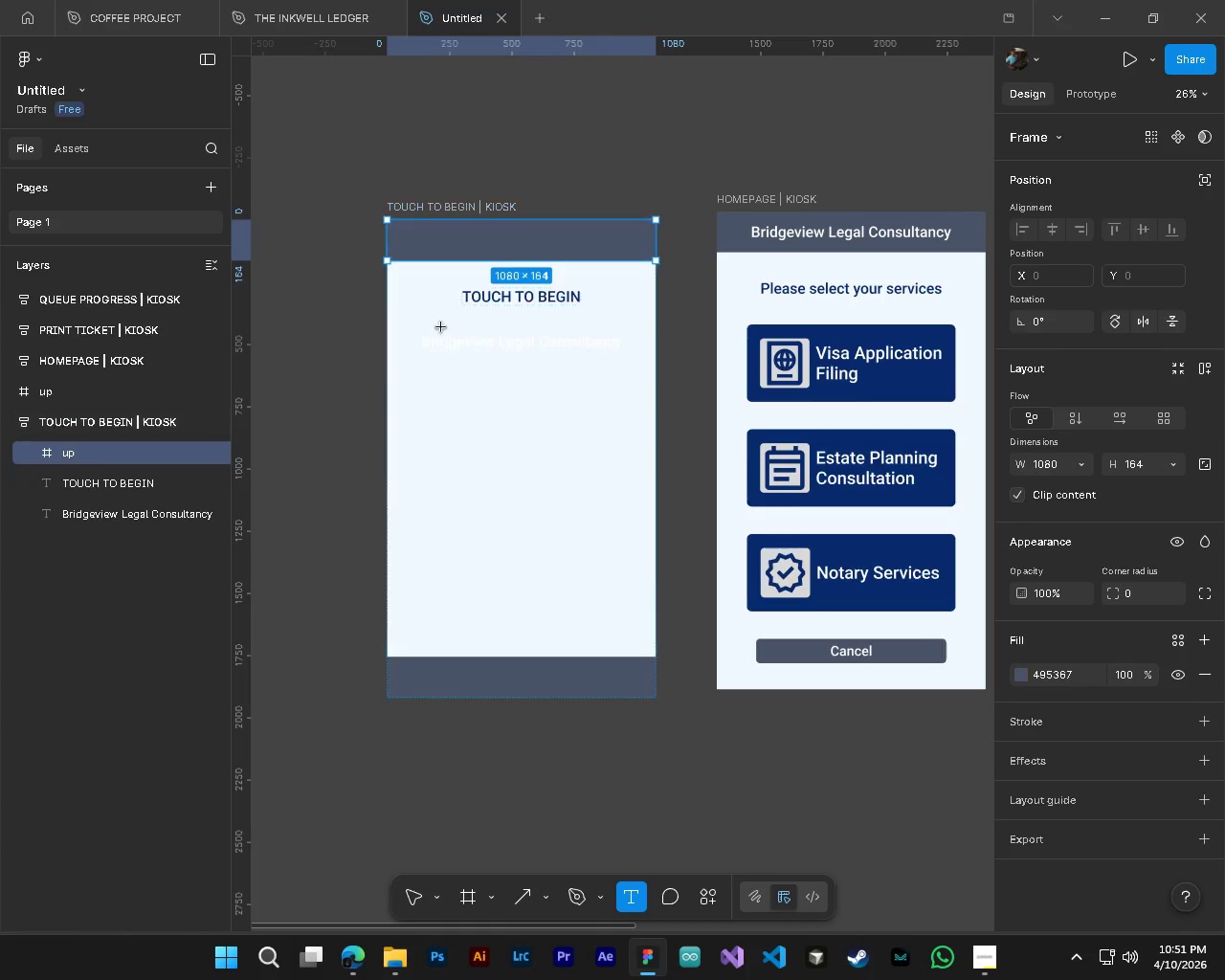 
hold_key(key=AltLeft, duration=0.89)
 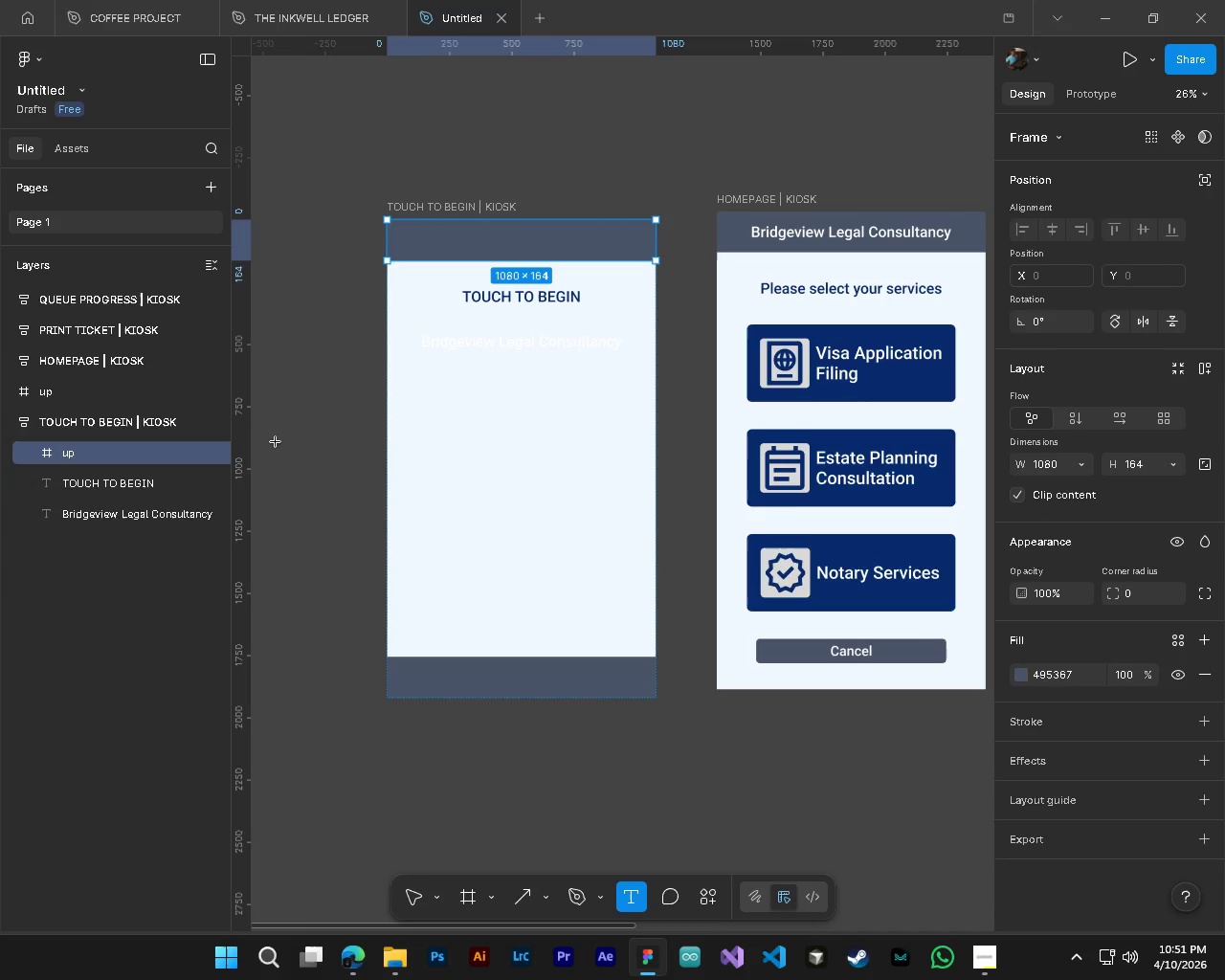 
key(V)
 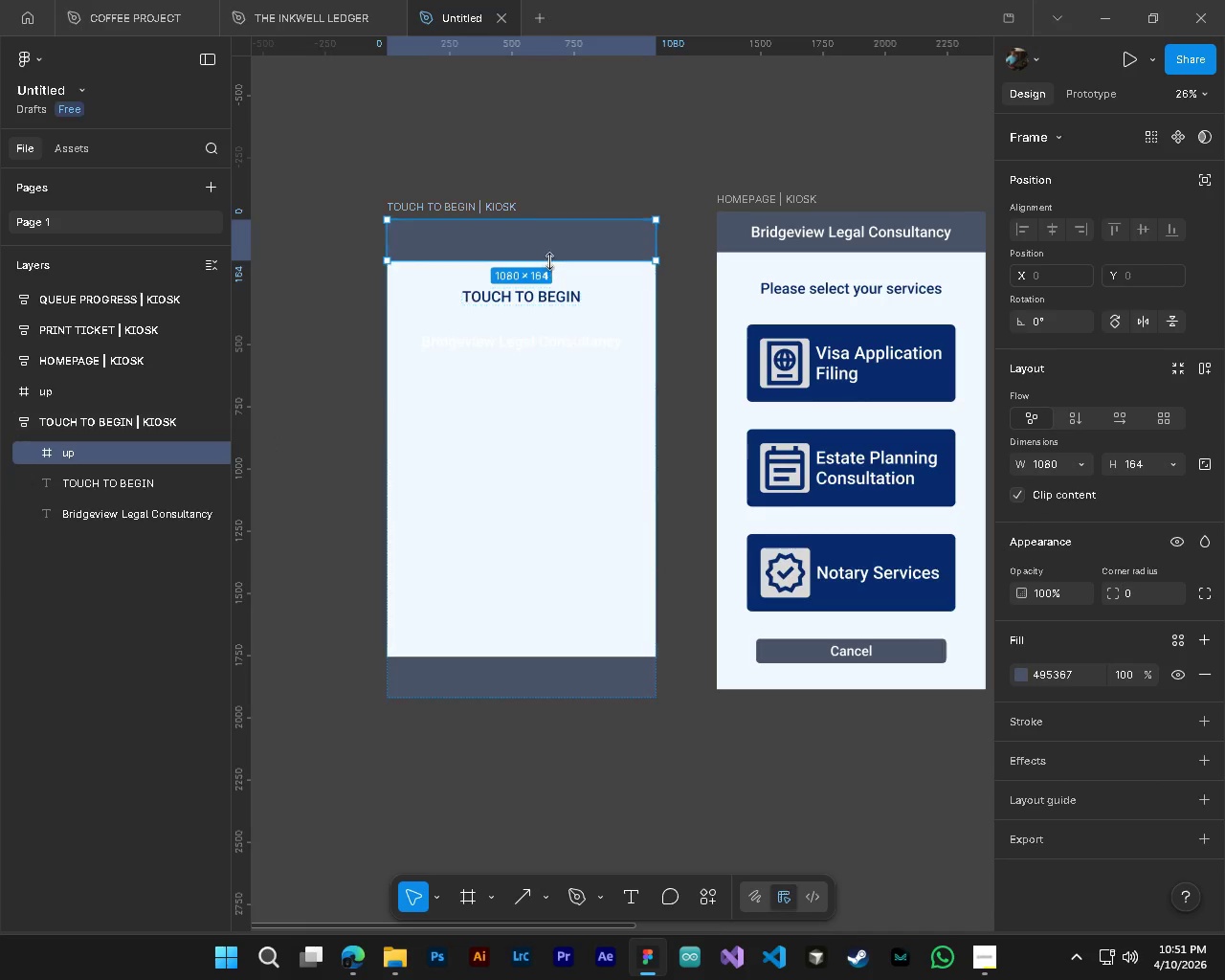 
hold_key(key=AltLeft, duration=1.5)
left_click_drag(start_coordinate=[555, 246], to_coordinate=[558, 409])
 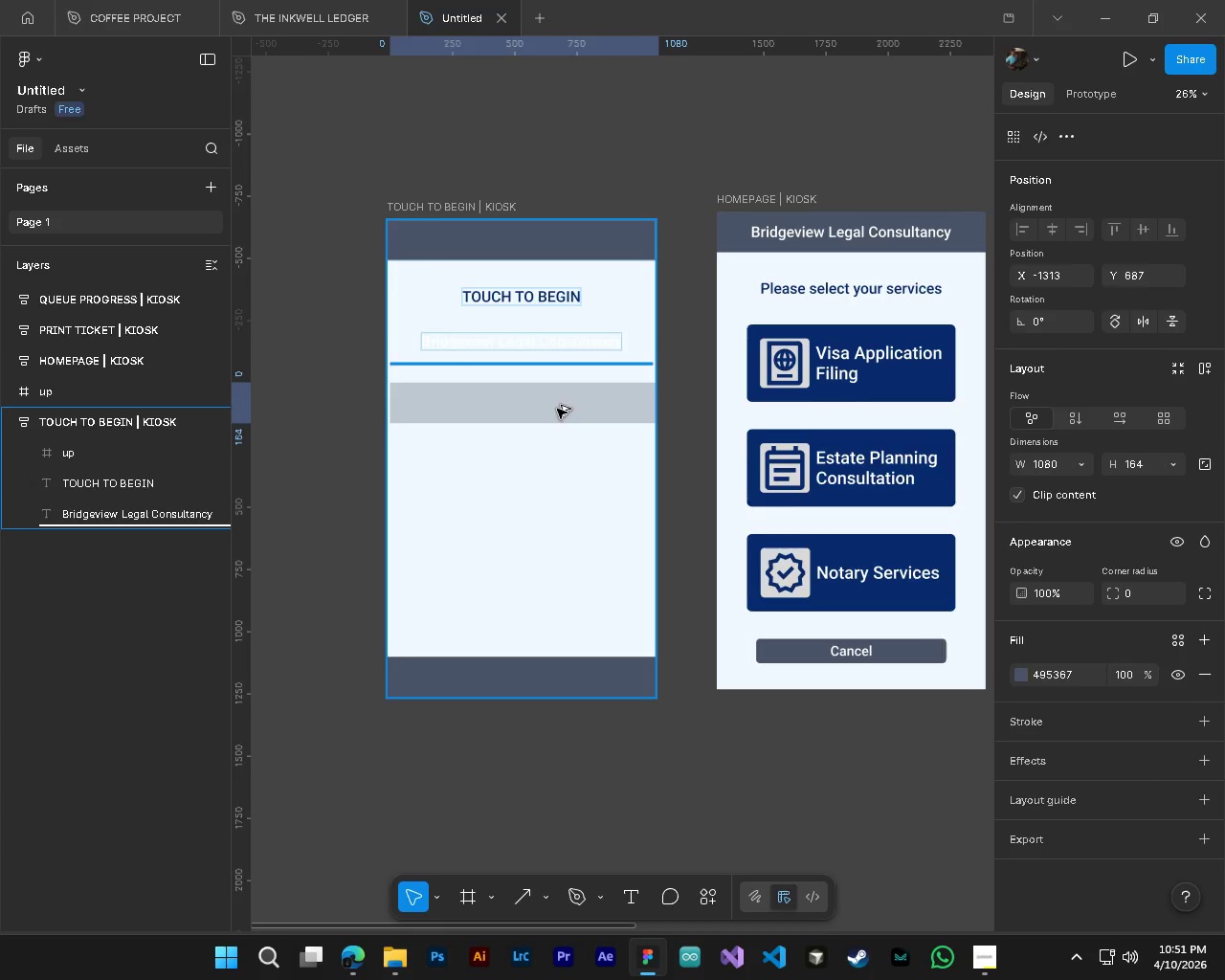 
left_click([85, 513])
 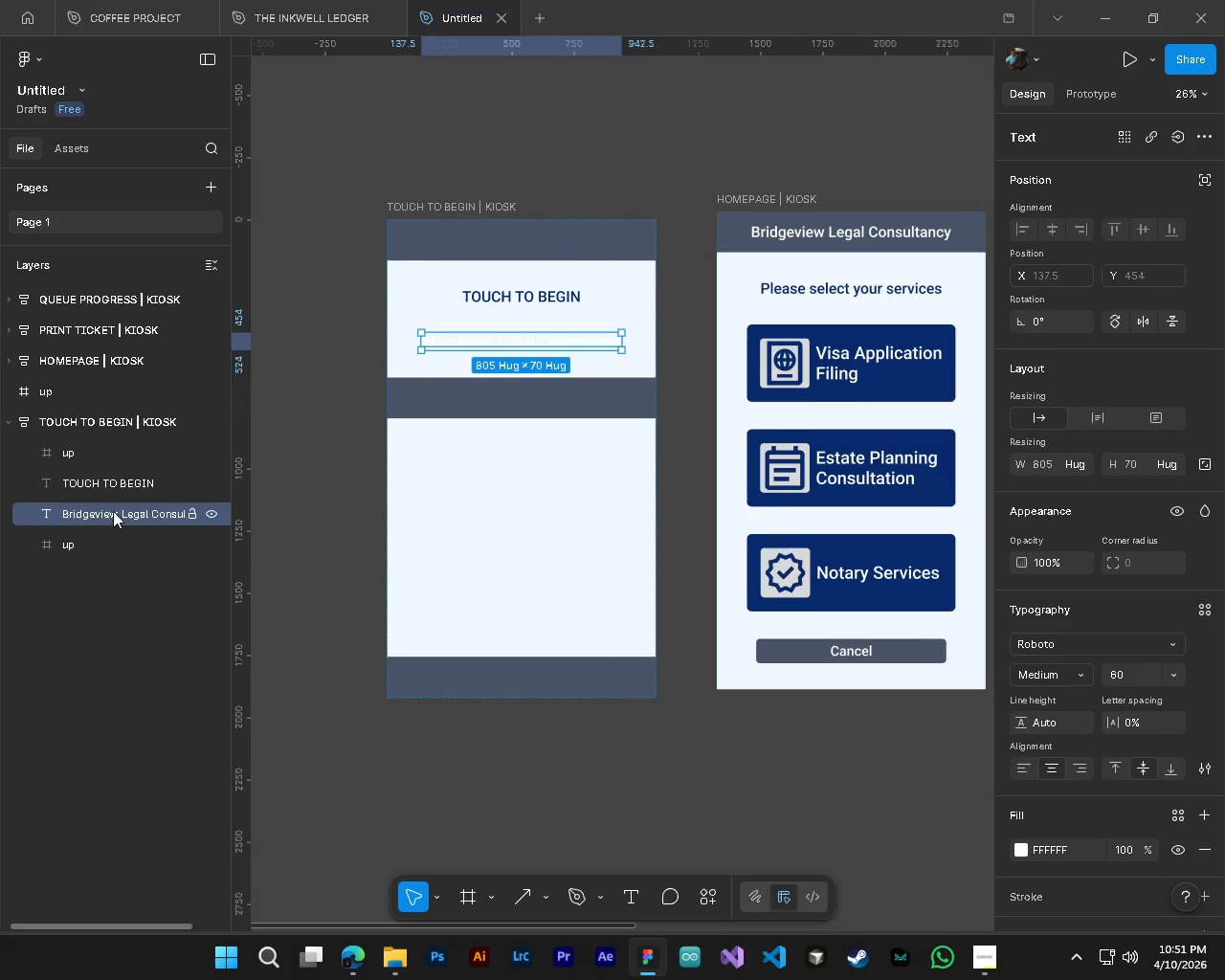 
left_click_drag(start_coordinate=[113, 511], to_coordinate=[112, 541])
 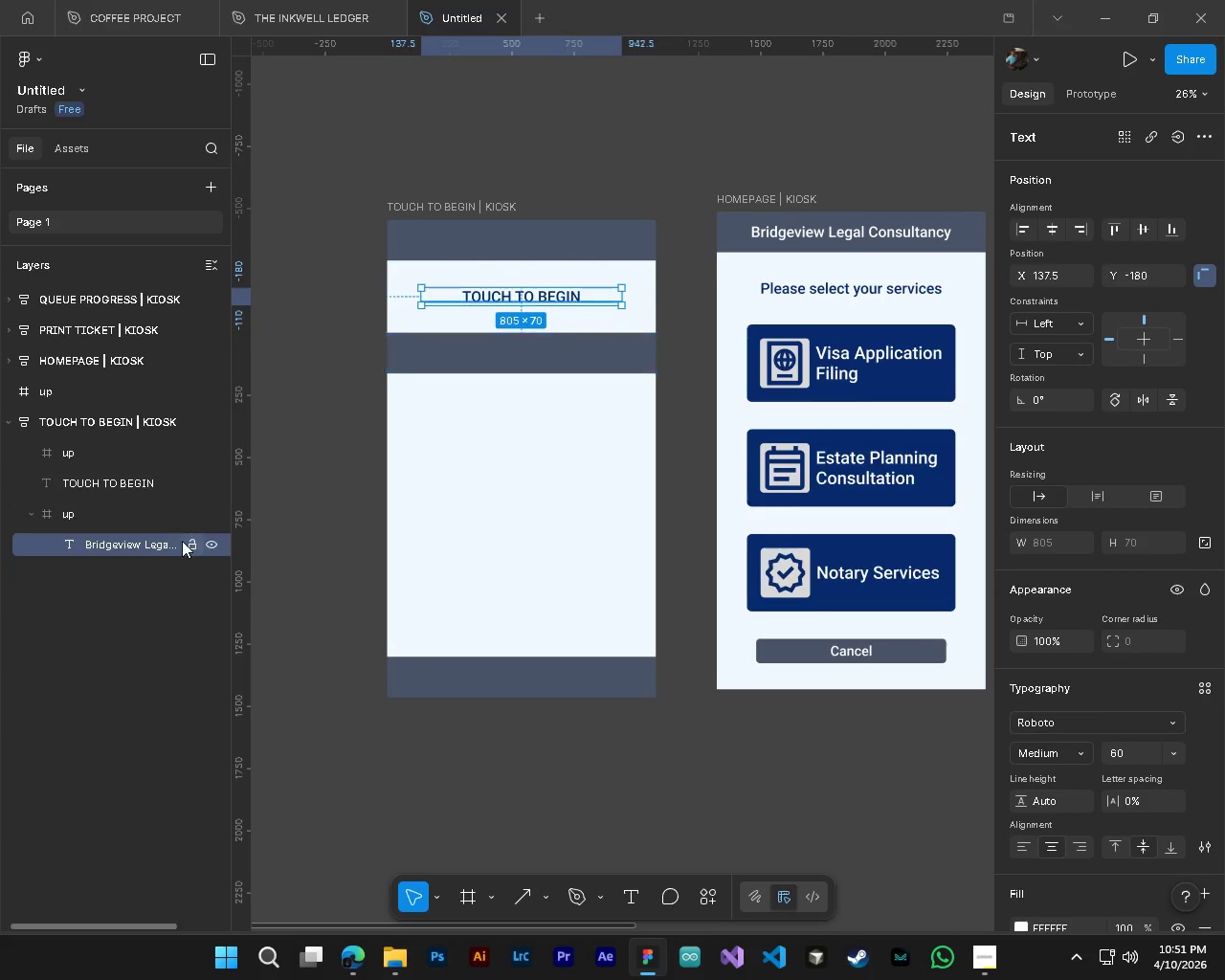 
left_click([116, 541])
 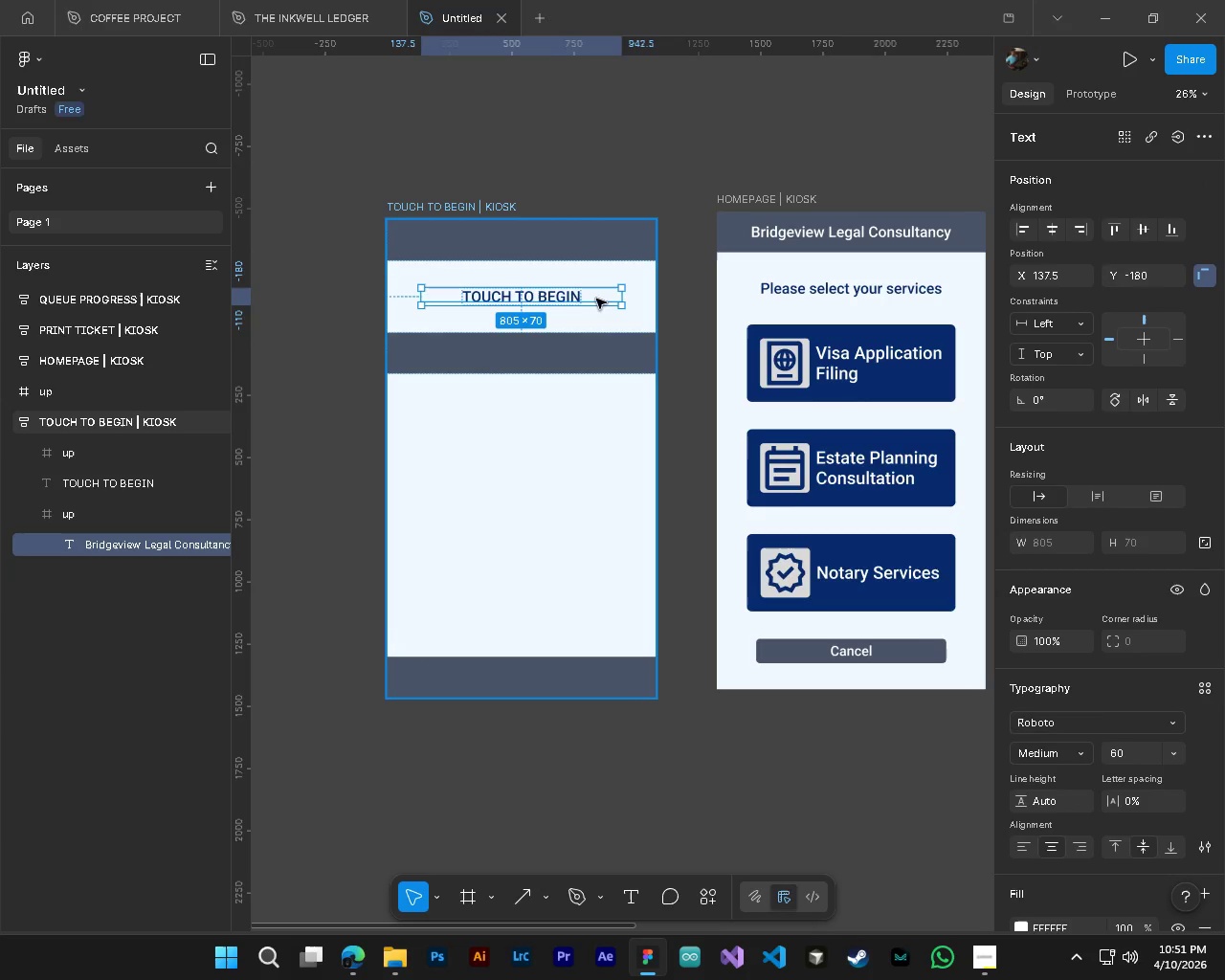 
left_click_drag(start_coordinate=[596, 299], to_coordinate=[598, 354])
 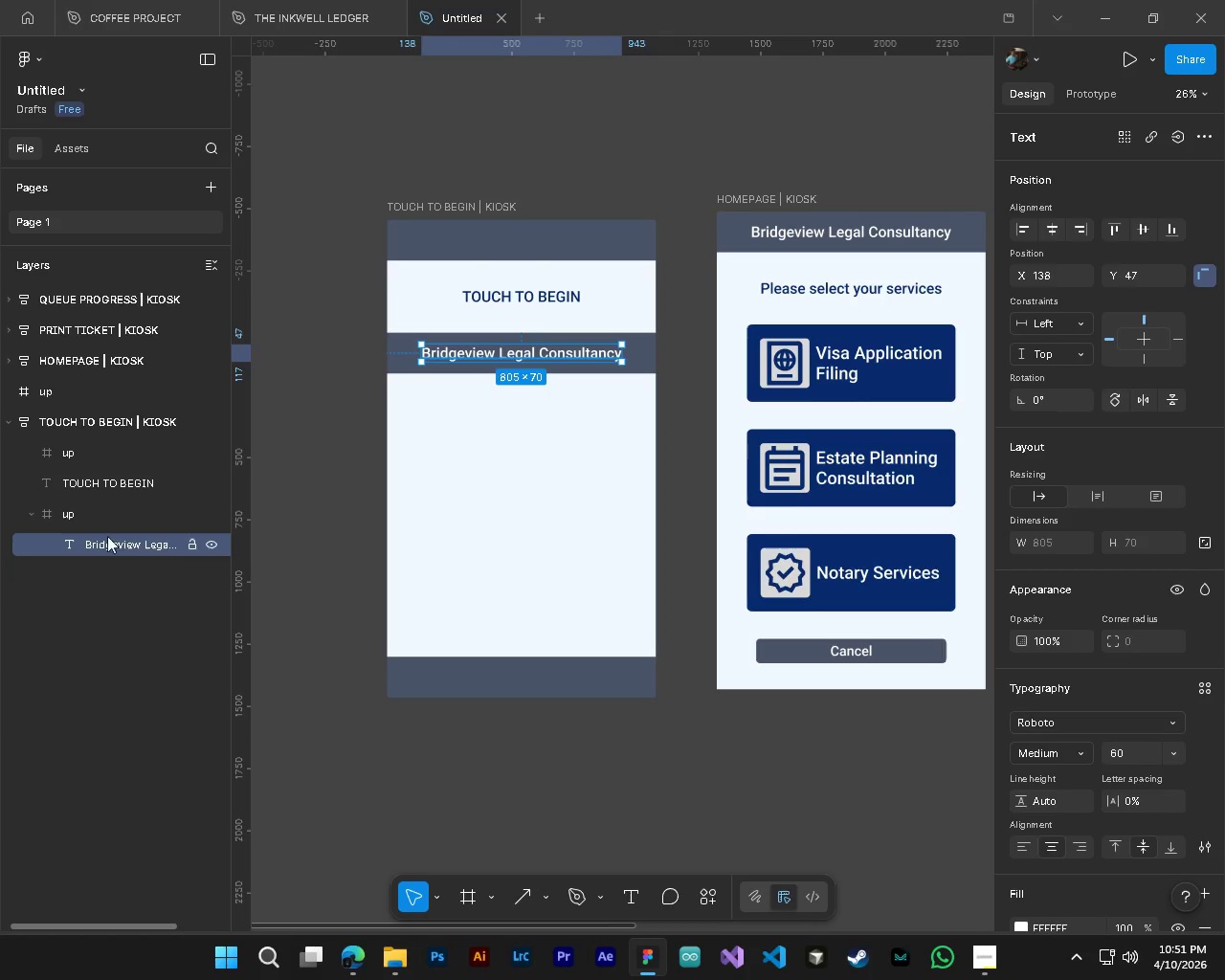 
left_click([87, 522])
 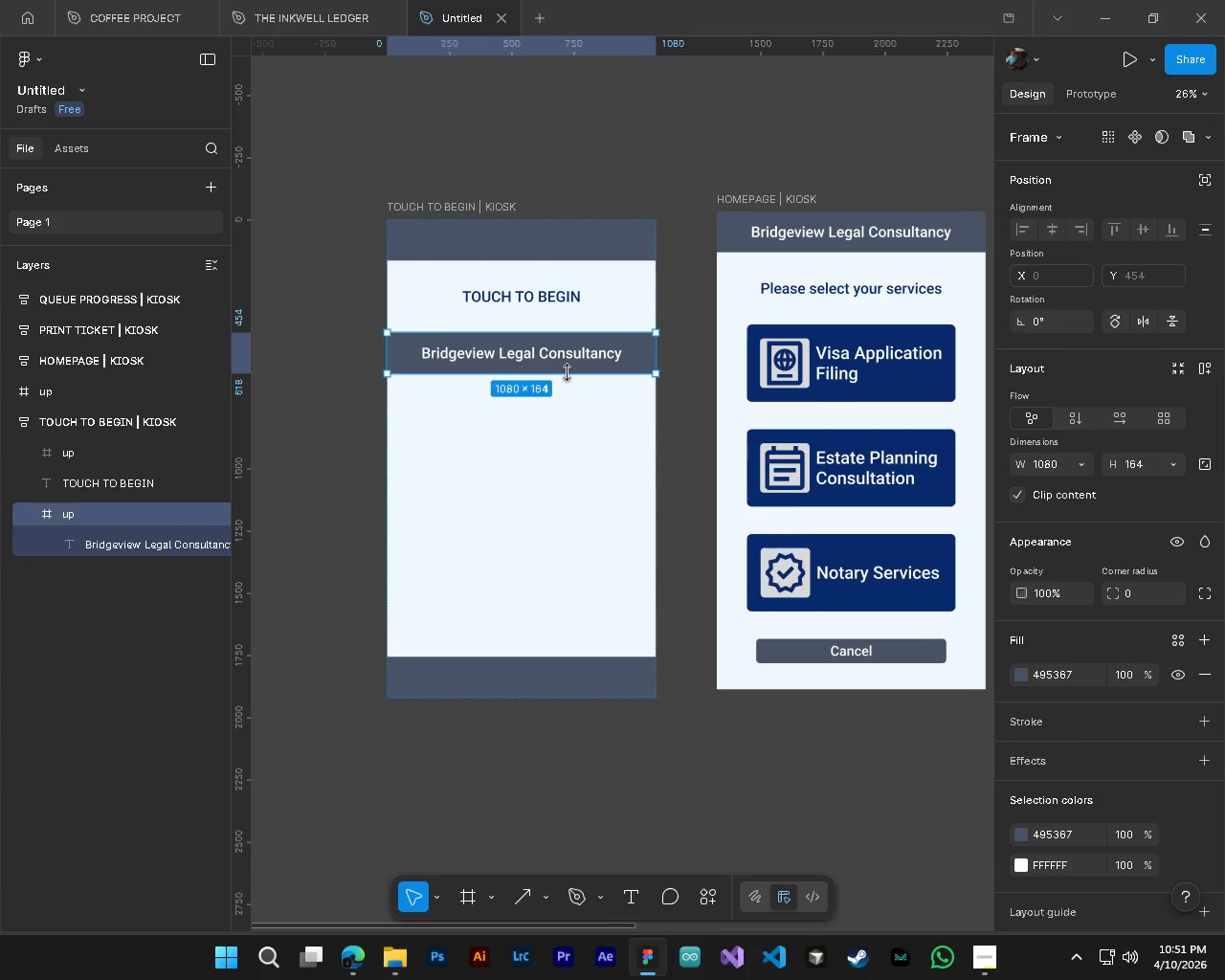 
left_click_drag(start_coordinate=[567, 372], to_coordinate=[568, 446])
 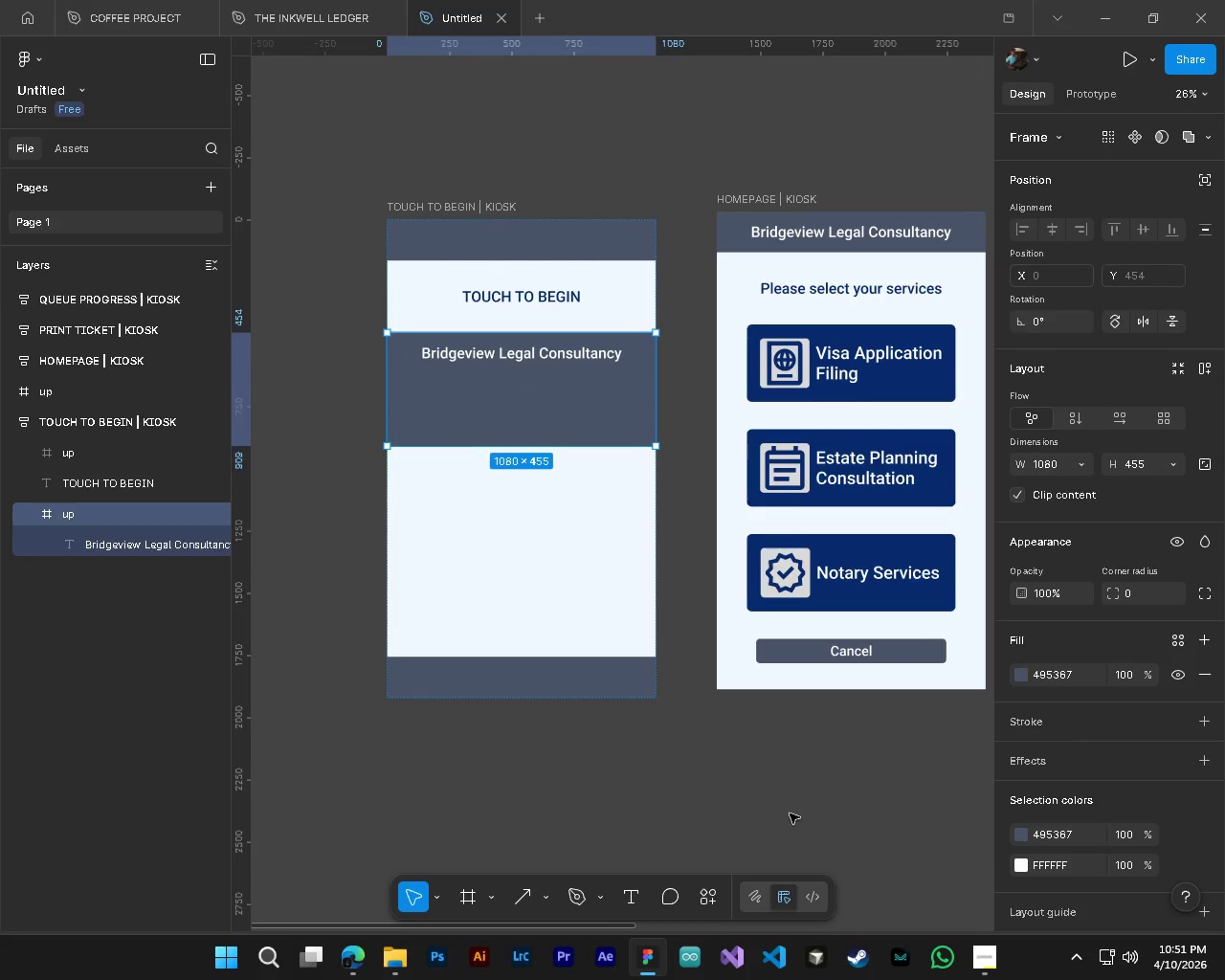 
left_click([1021, 835])
 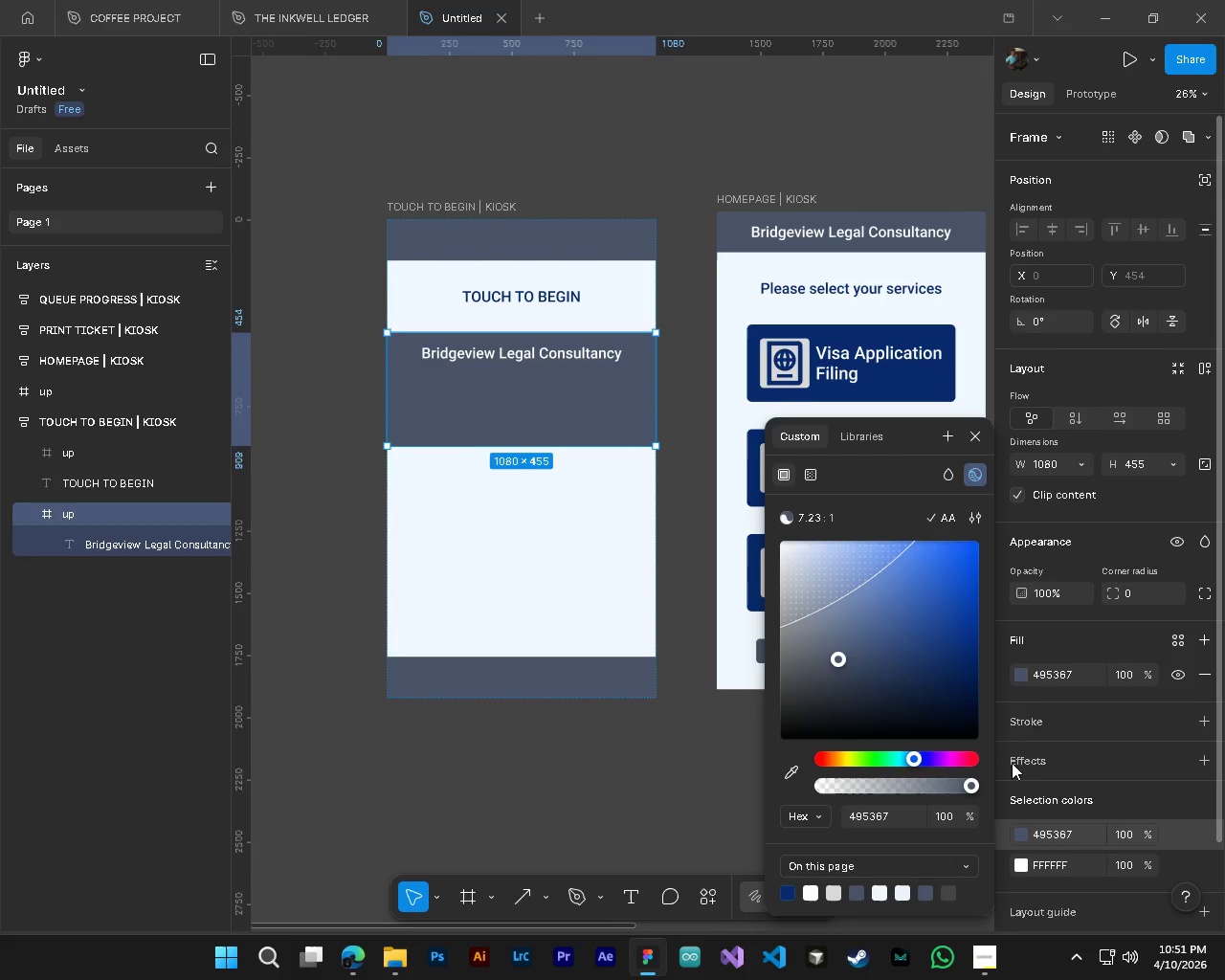 
key(Escape)
 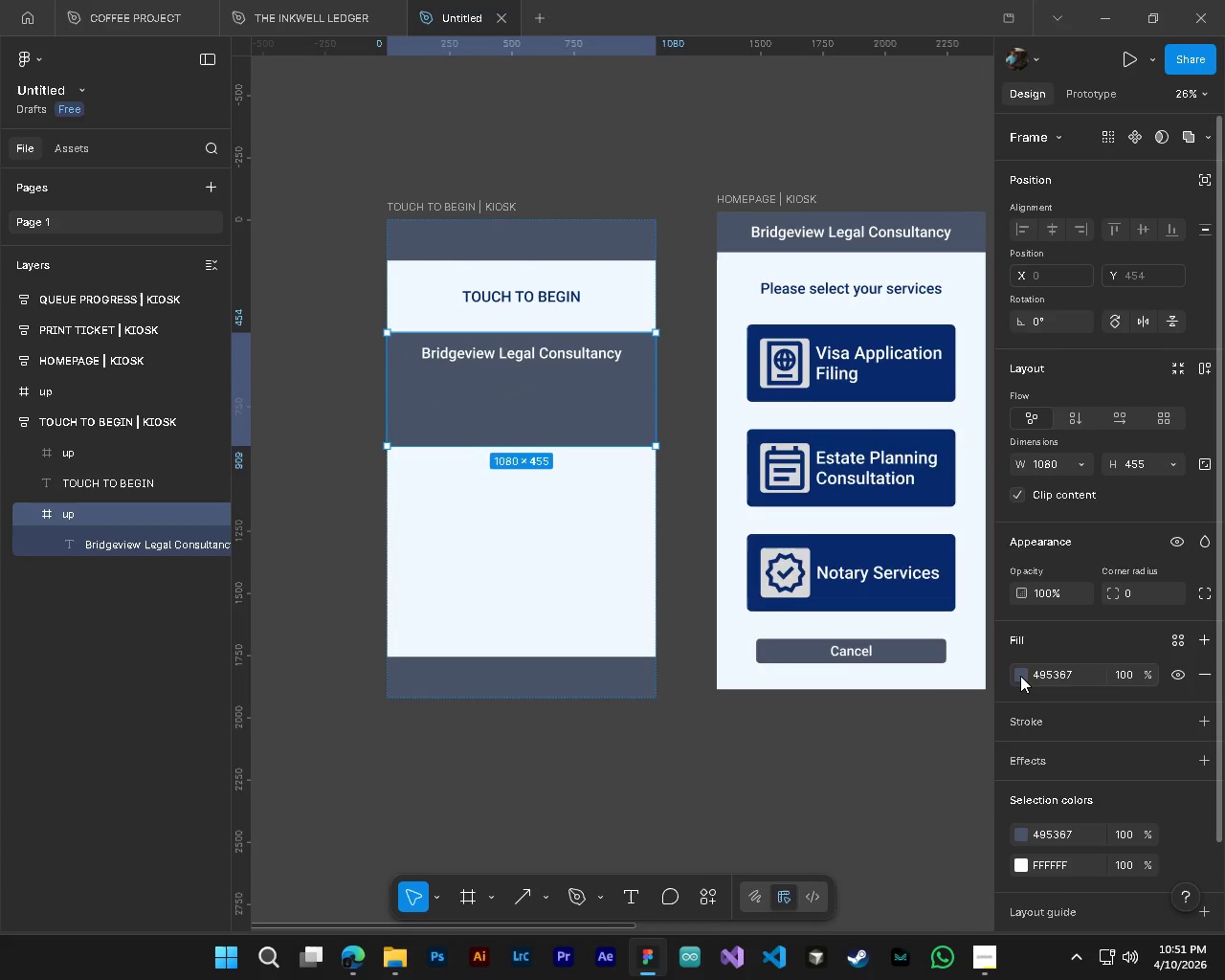 
left_click([1020, 676])
 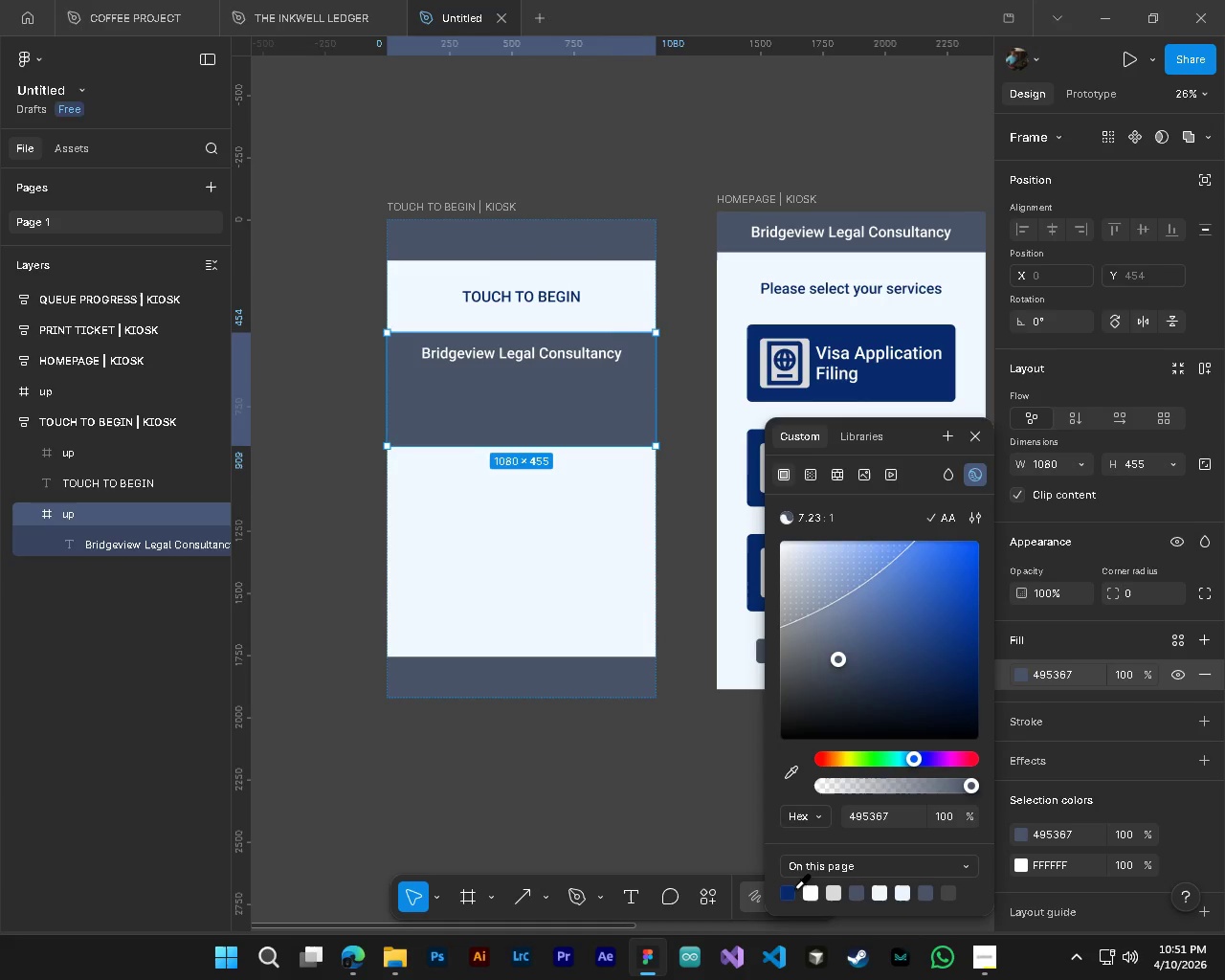 
left_click([791, 890])
 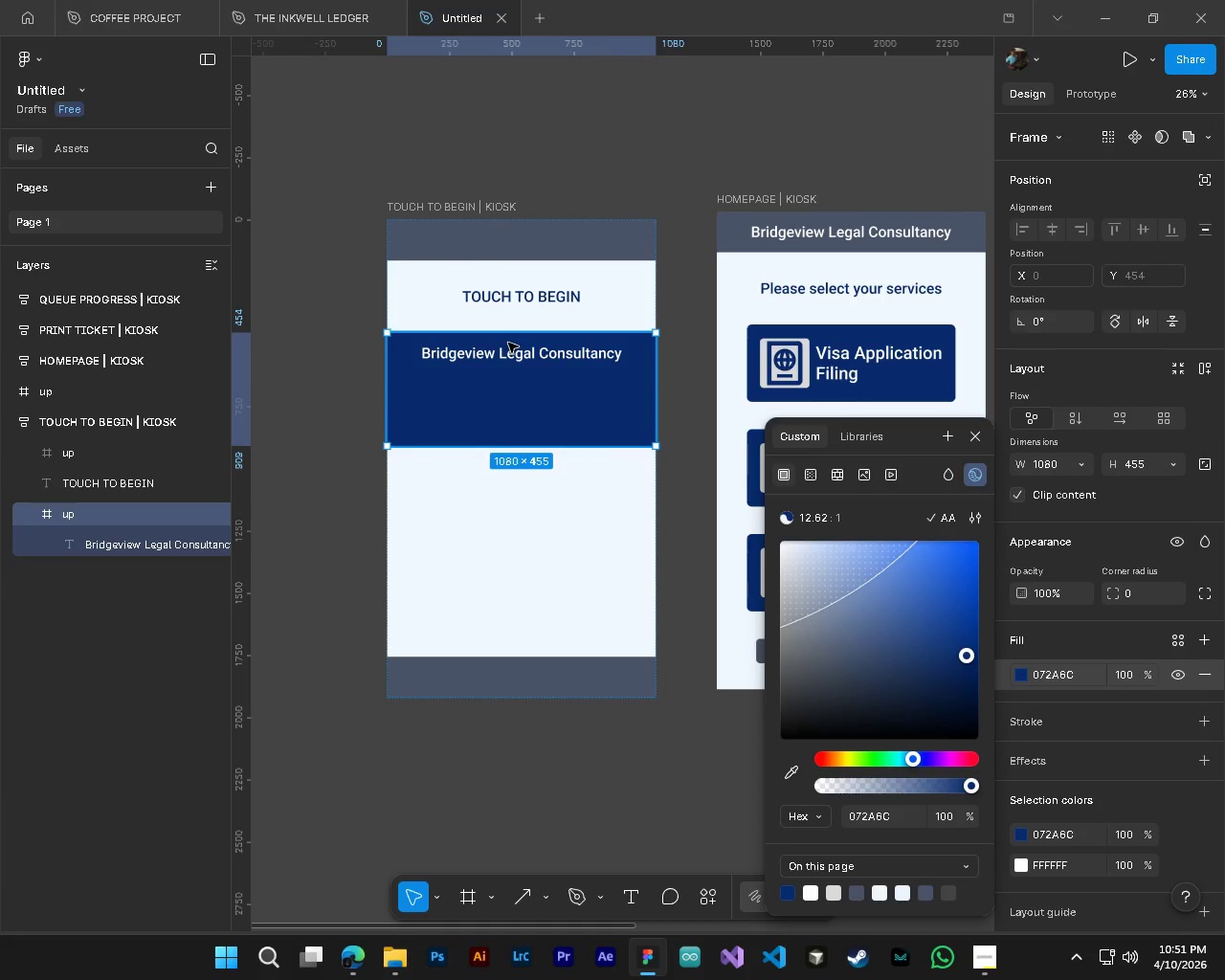 
key(T)
 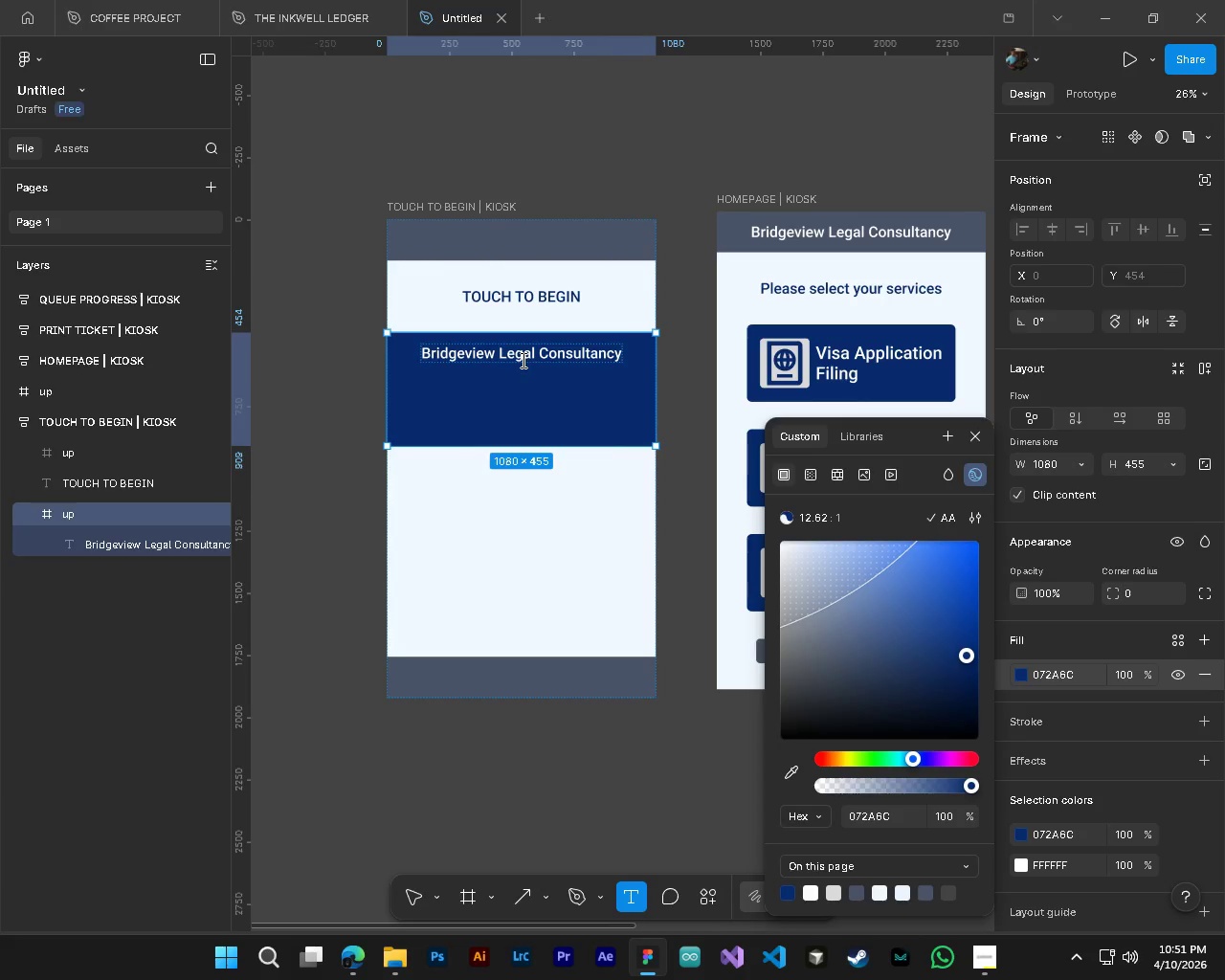 
left_click([522, 360])
 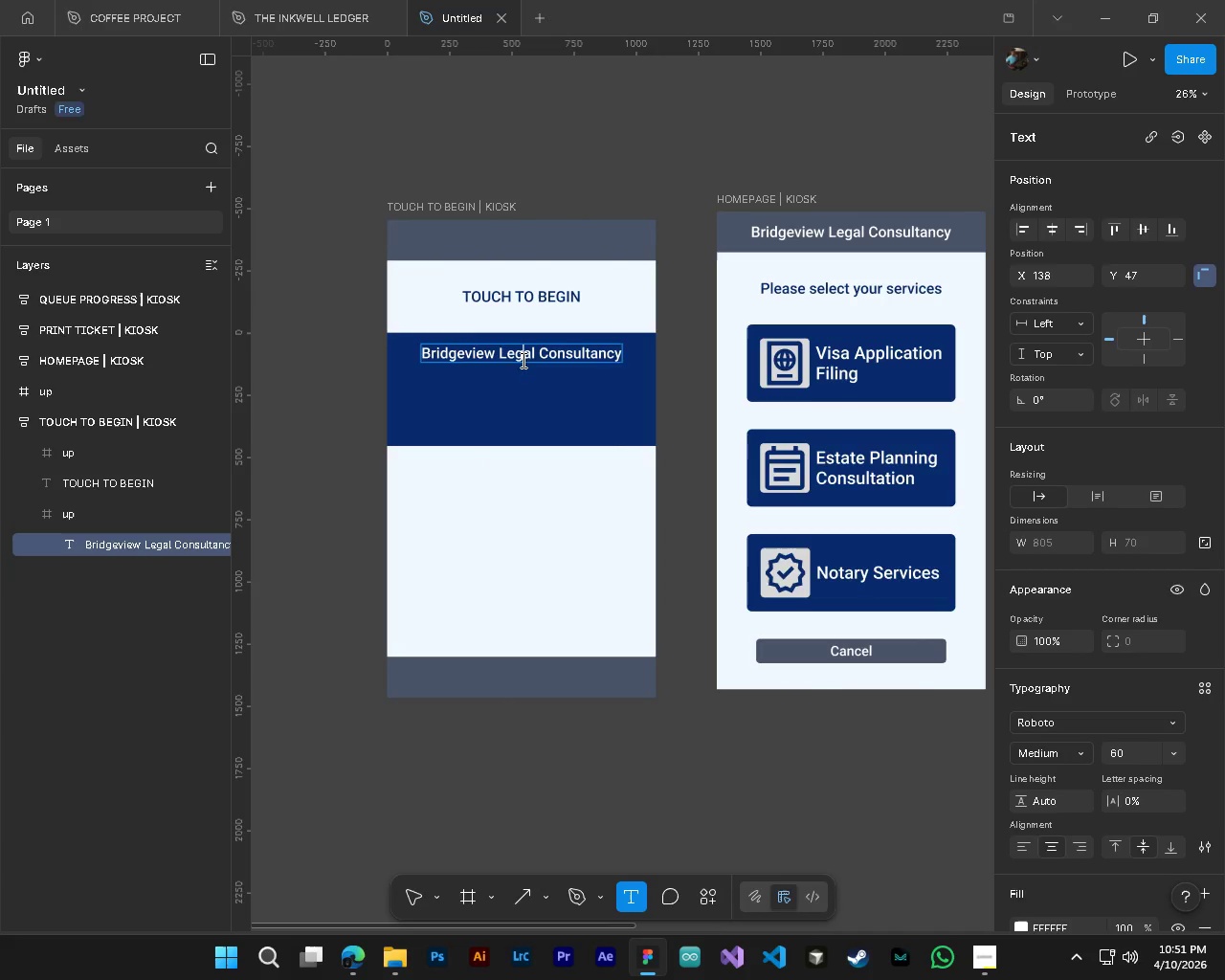 
key(Control+ControlLeft)
 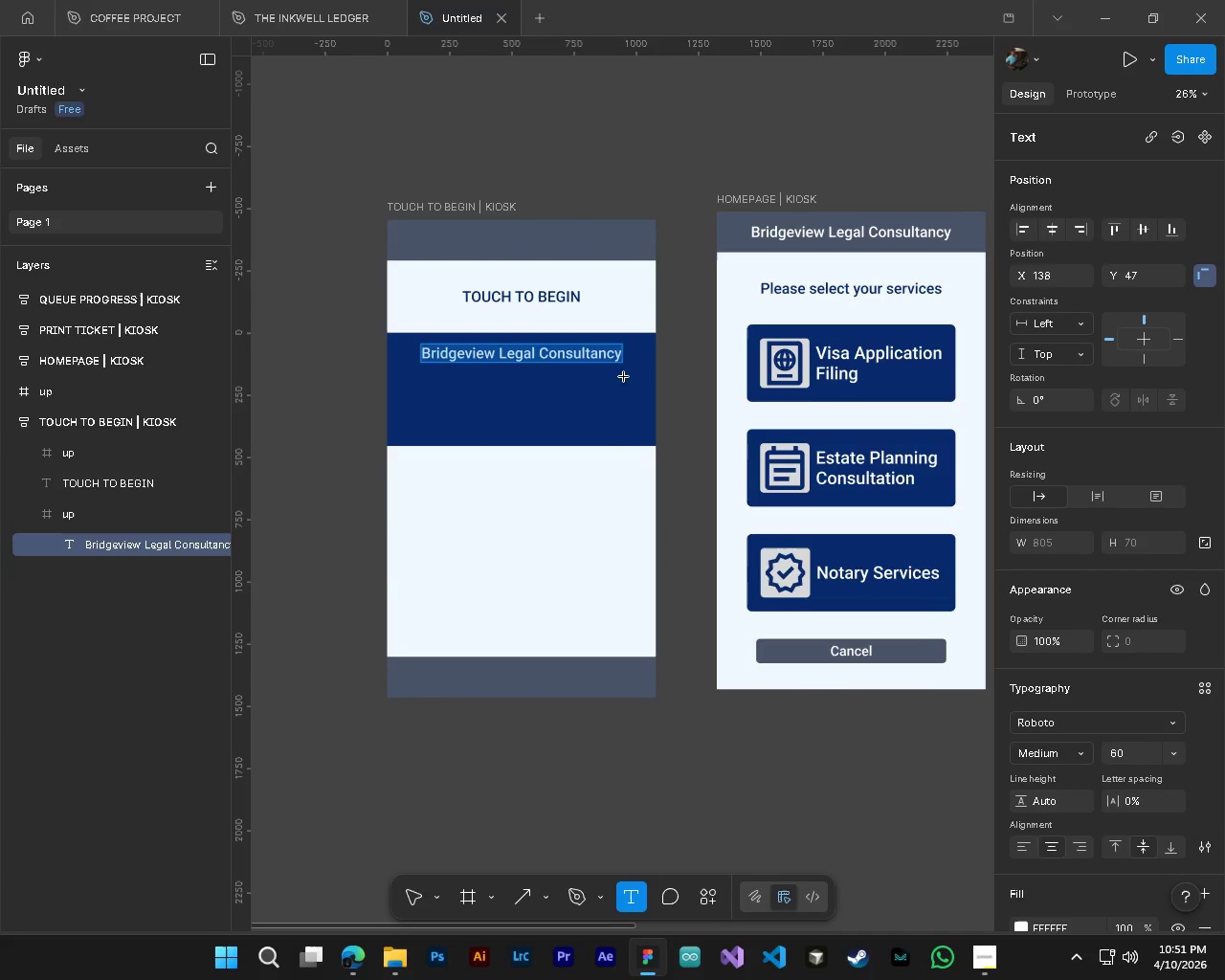 
key(Control+A)
 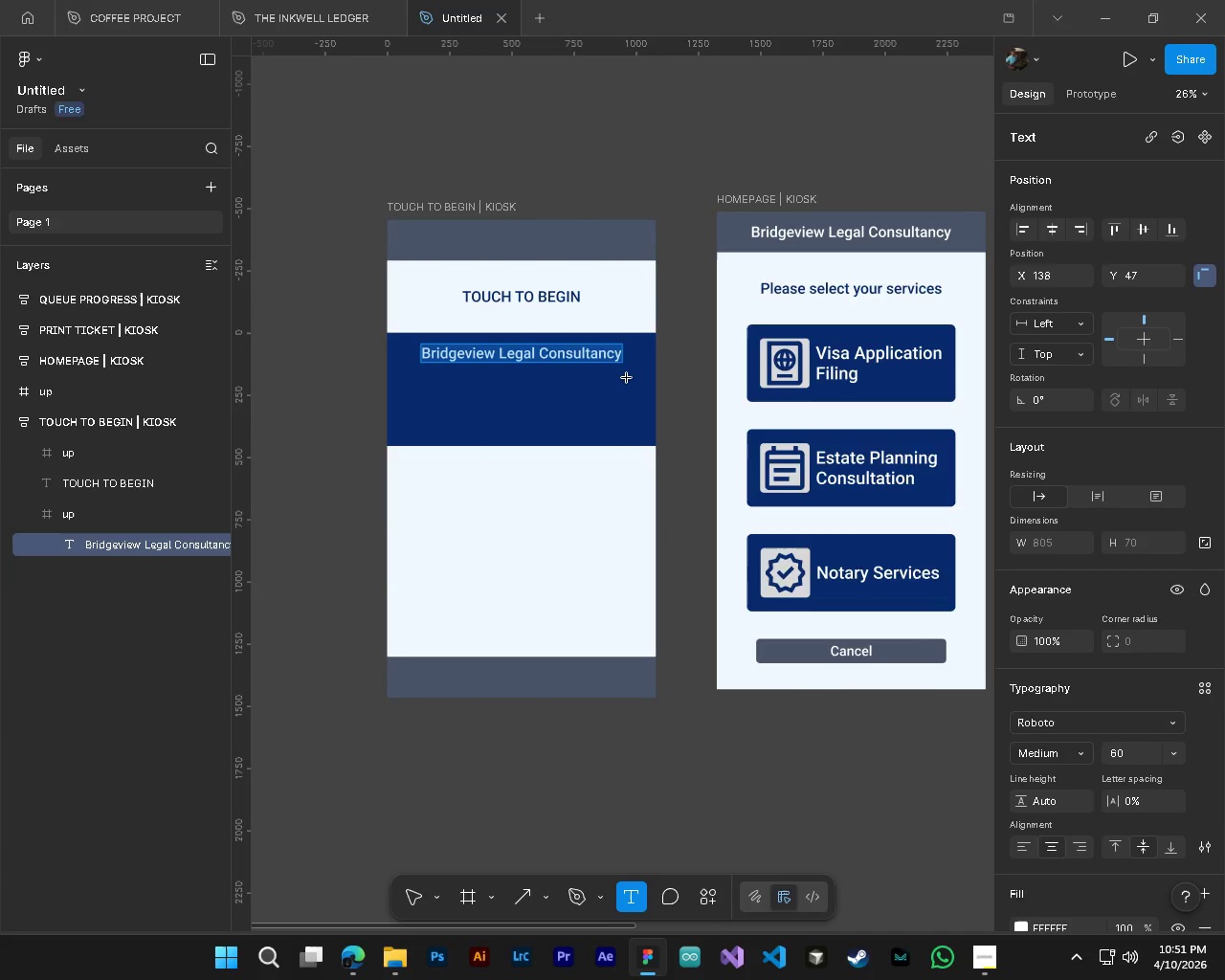 
type(bi)
key(Backspace)
key(Backspace)
type(BRRID)
key(Backspace)
key(Backspace)
key(Backspace)
type(IDGEVIEW LEGAL CONSULTANCY)
 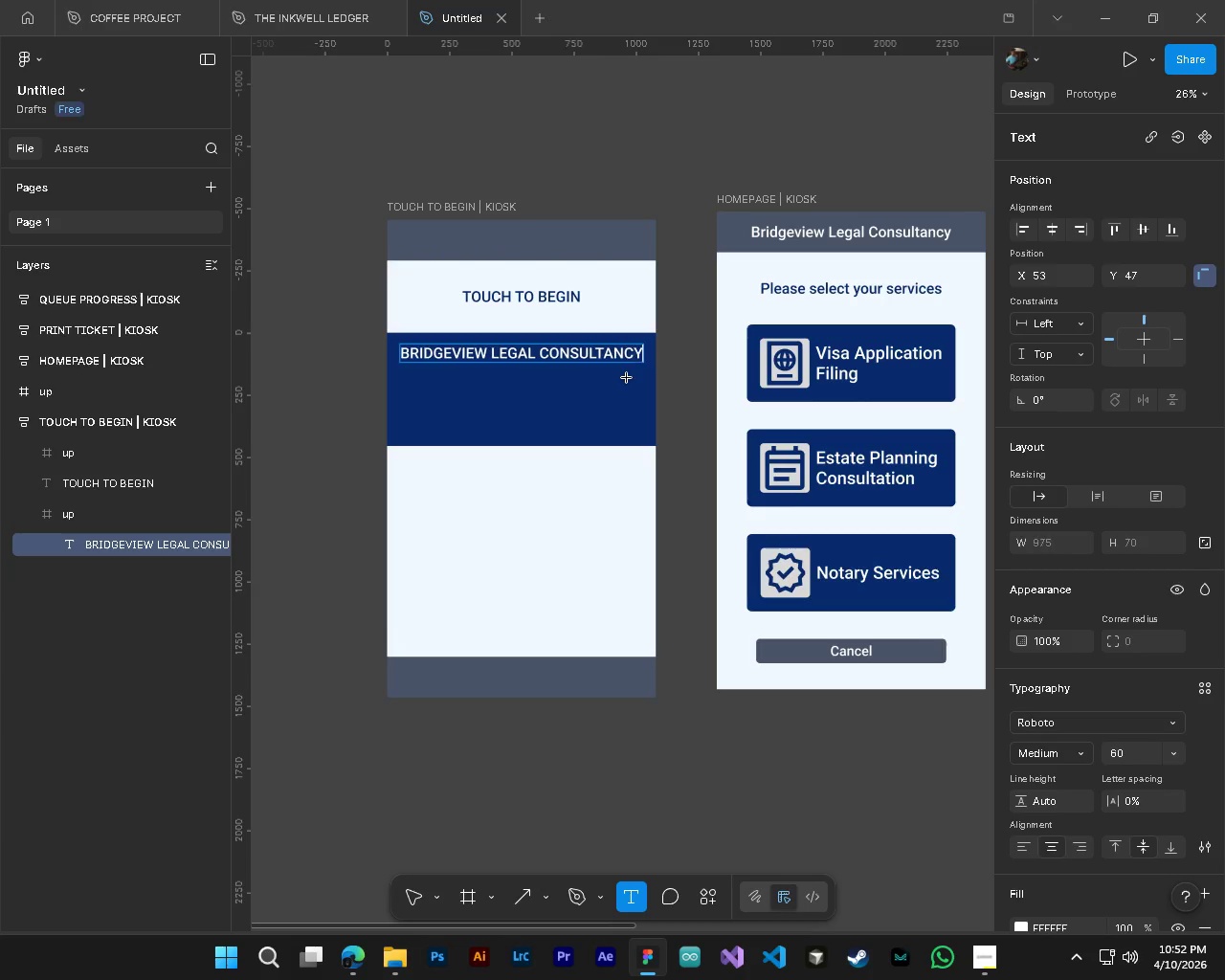 
key(Control+ControlLeft)
 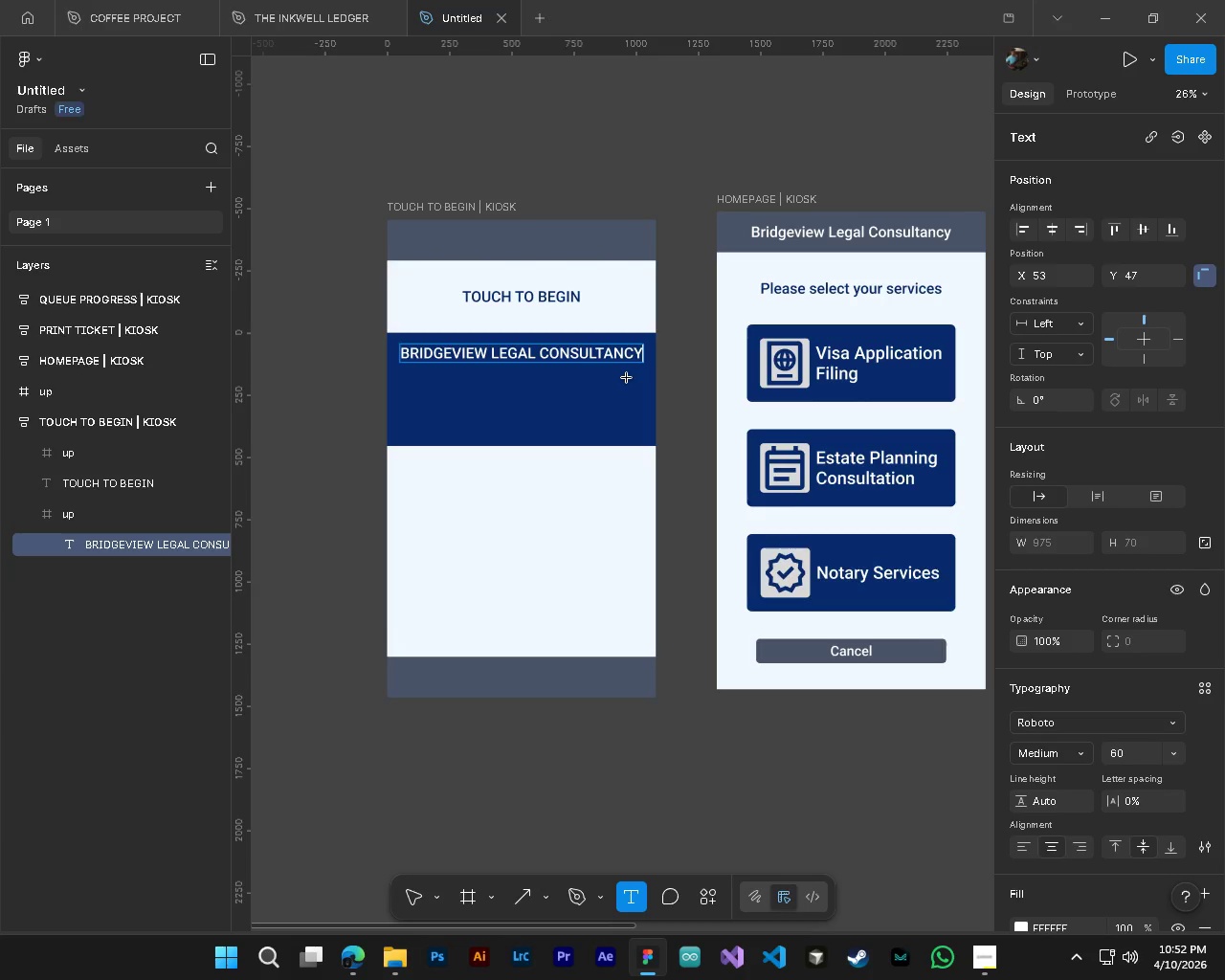 
key(Control+A)
 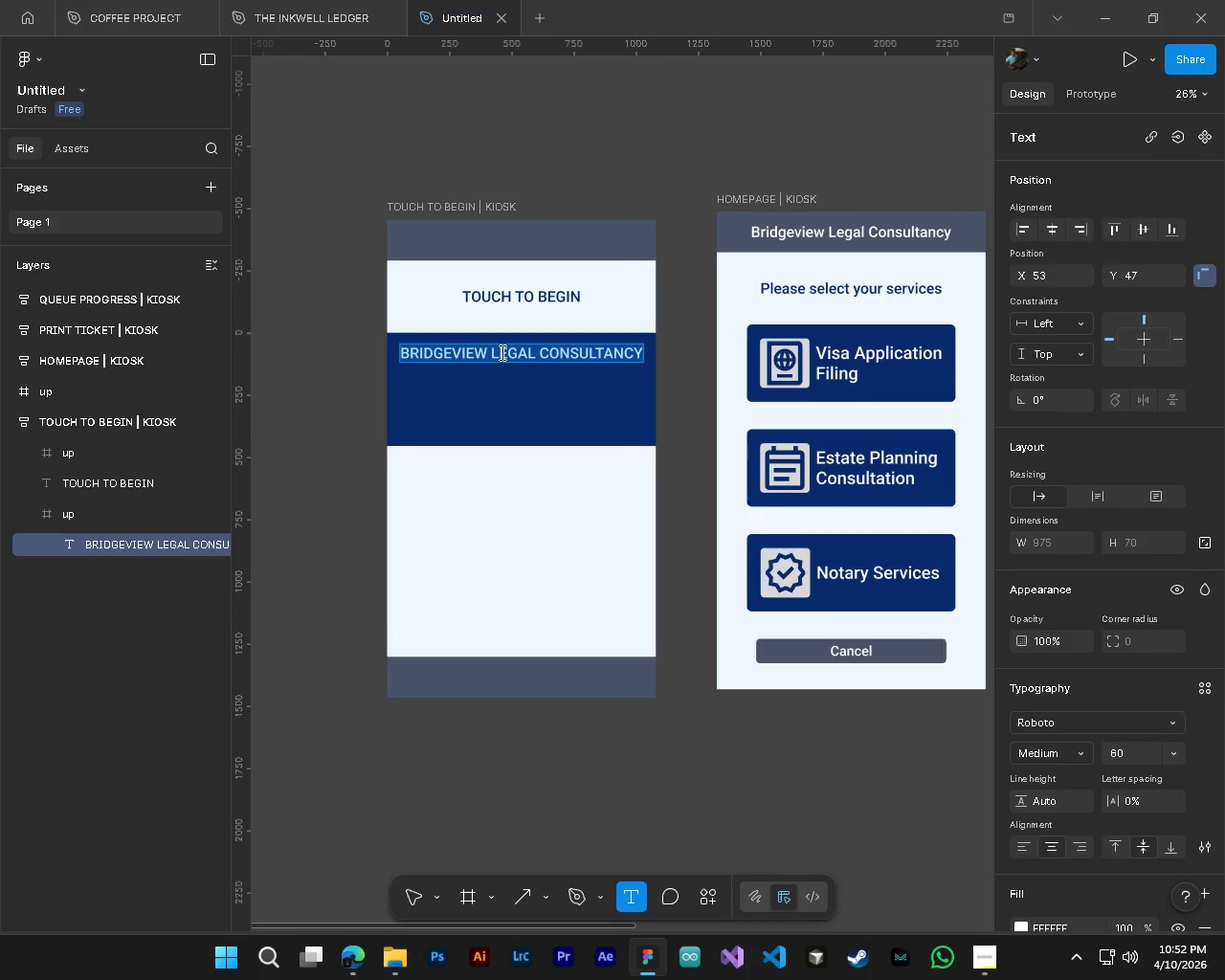 
left_click([489, 348])
 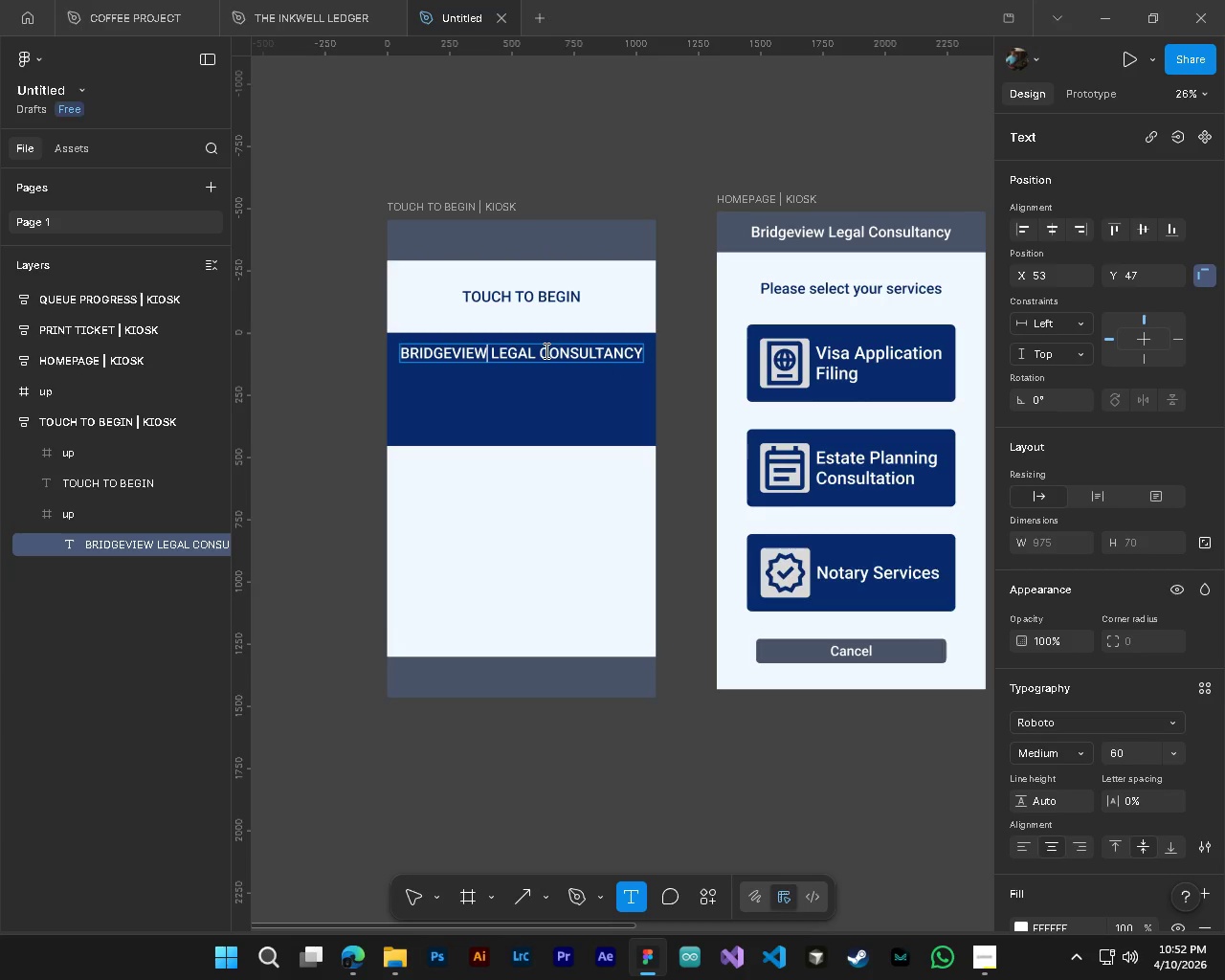 
left_click([542, 350])
 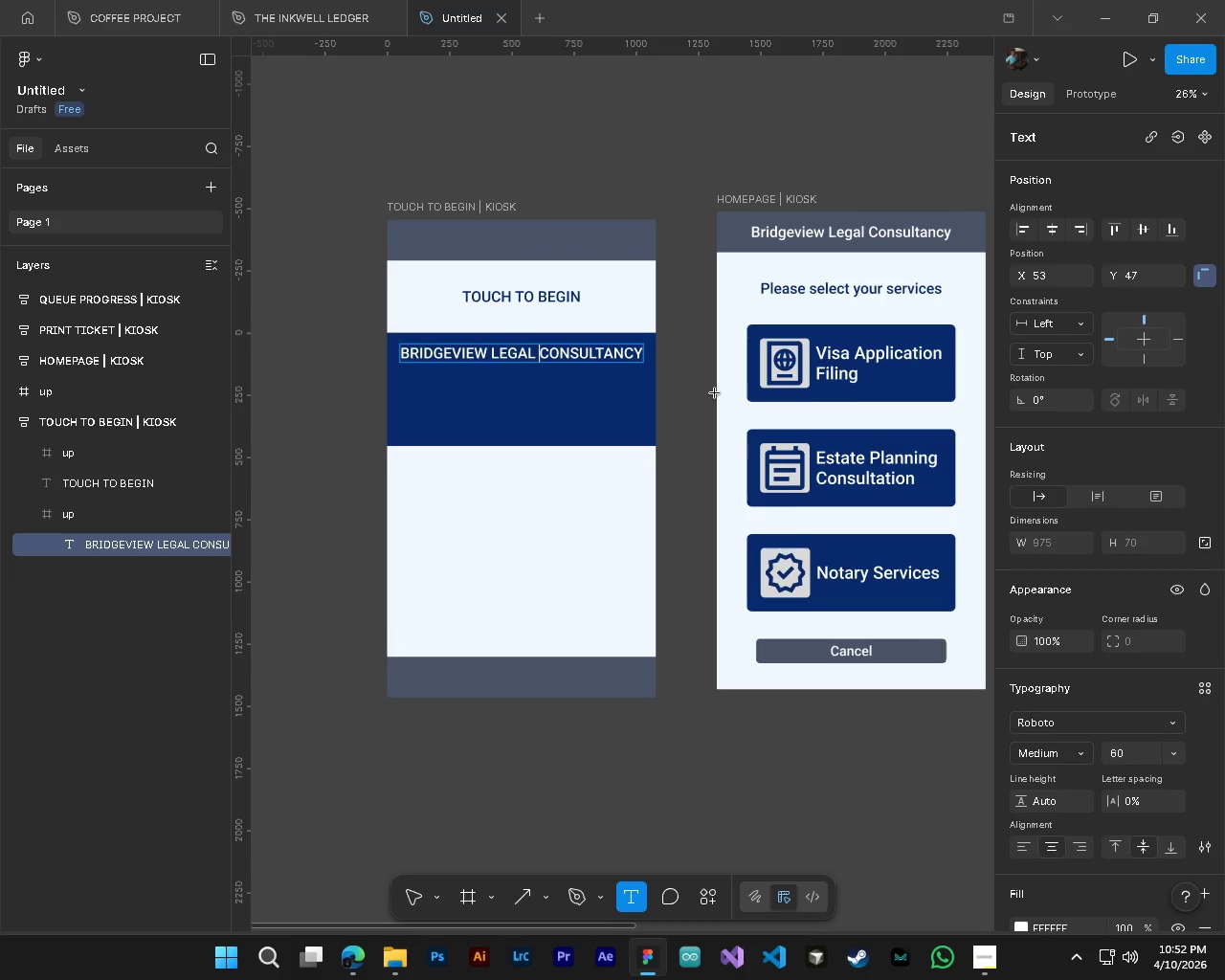 
key(Enter)
 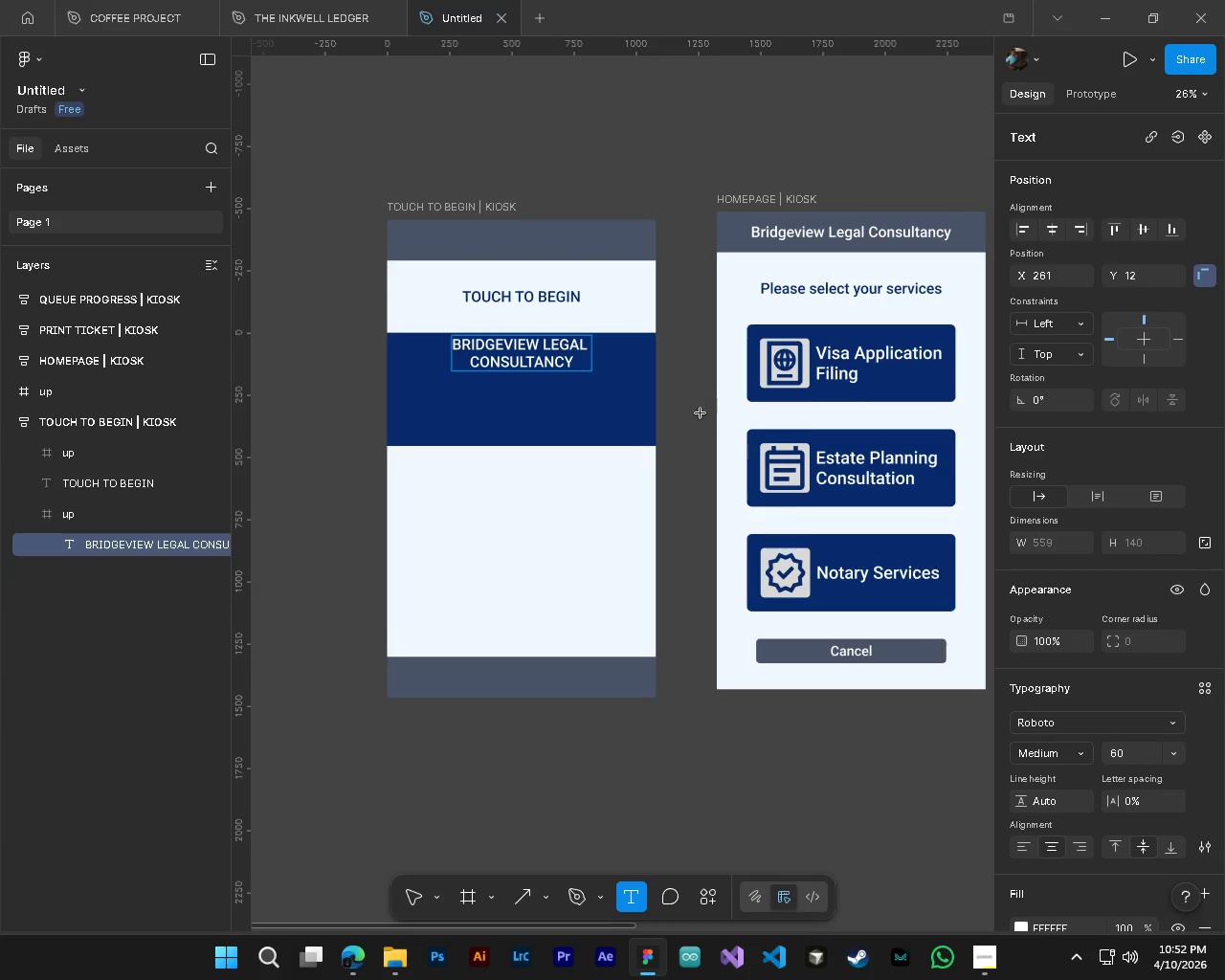 
key(Control+A)
 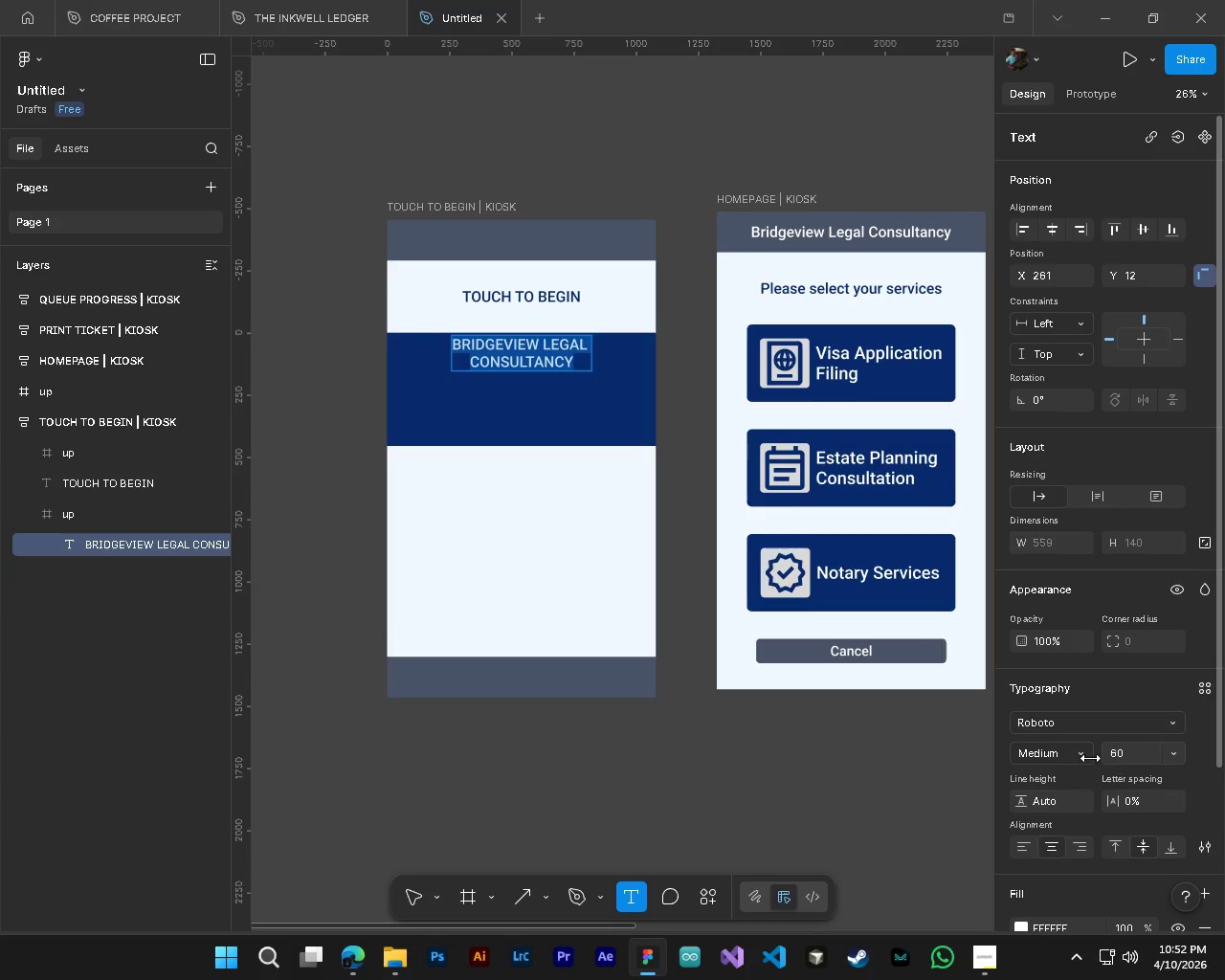 
left_click([1078, 751])
 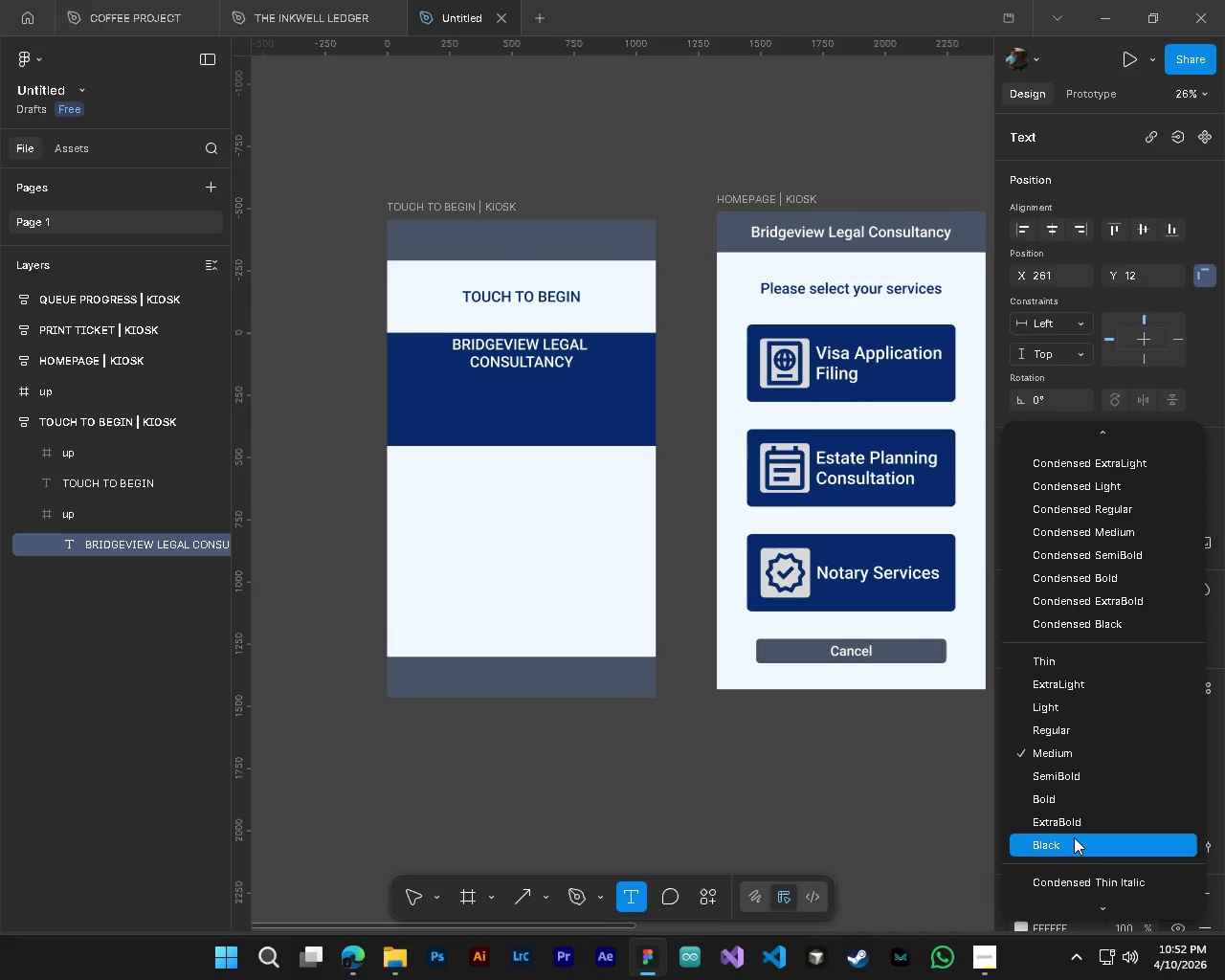 
left_click([1074, 837])
 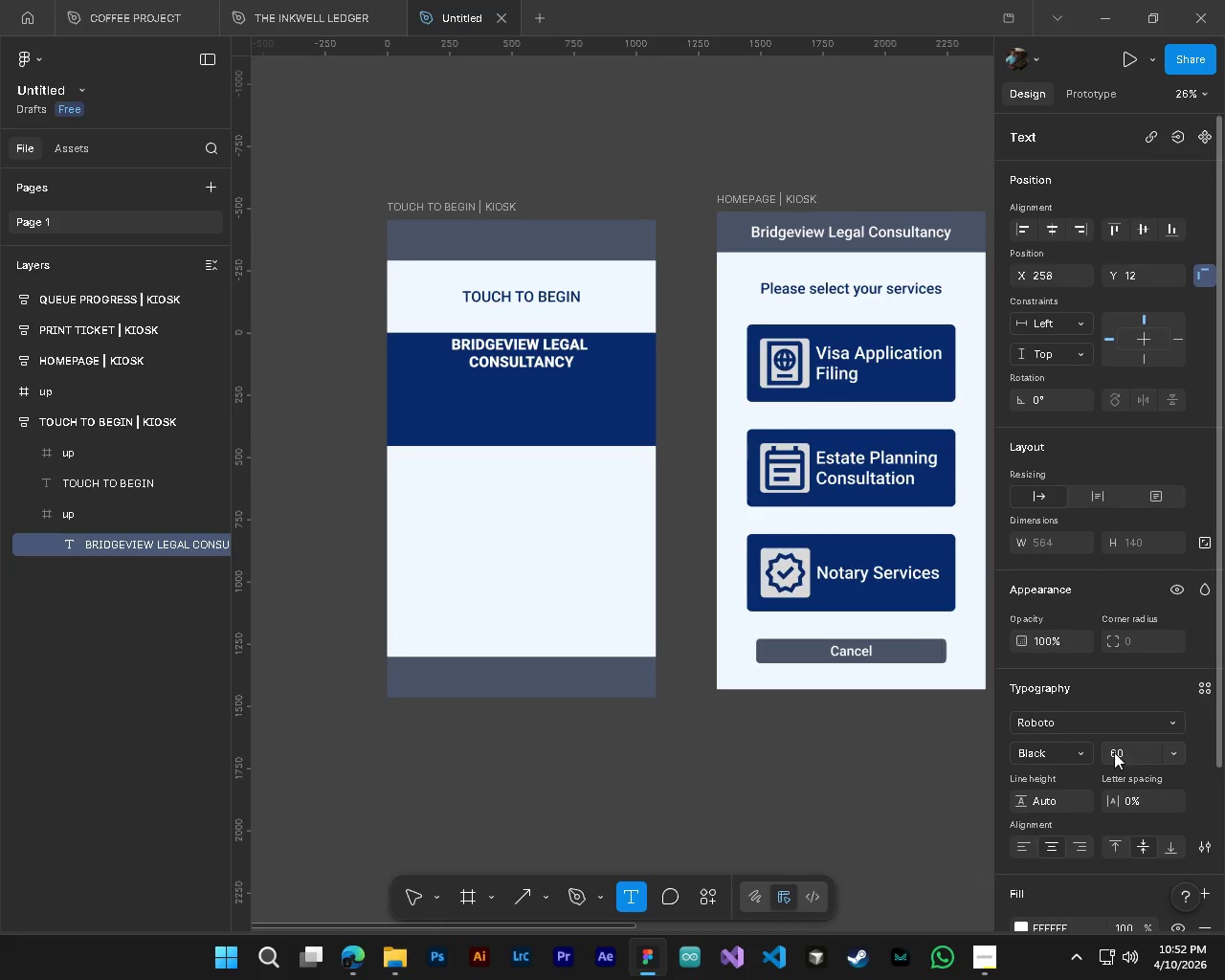 
left_click([1129, 752])
 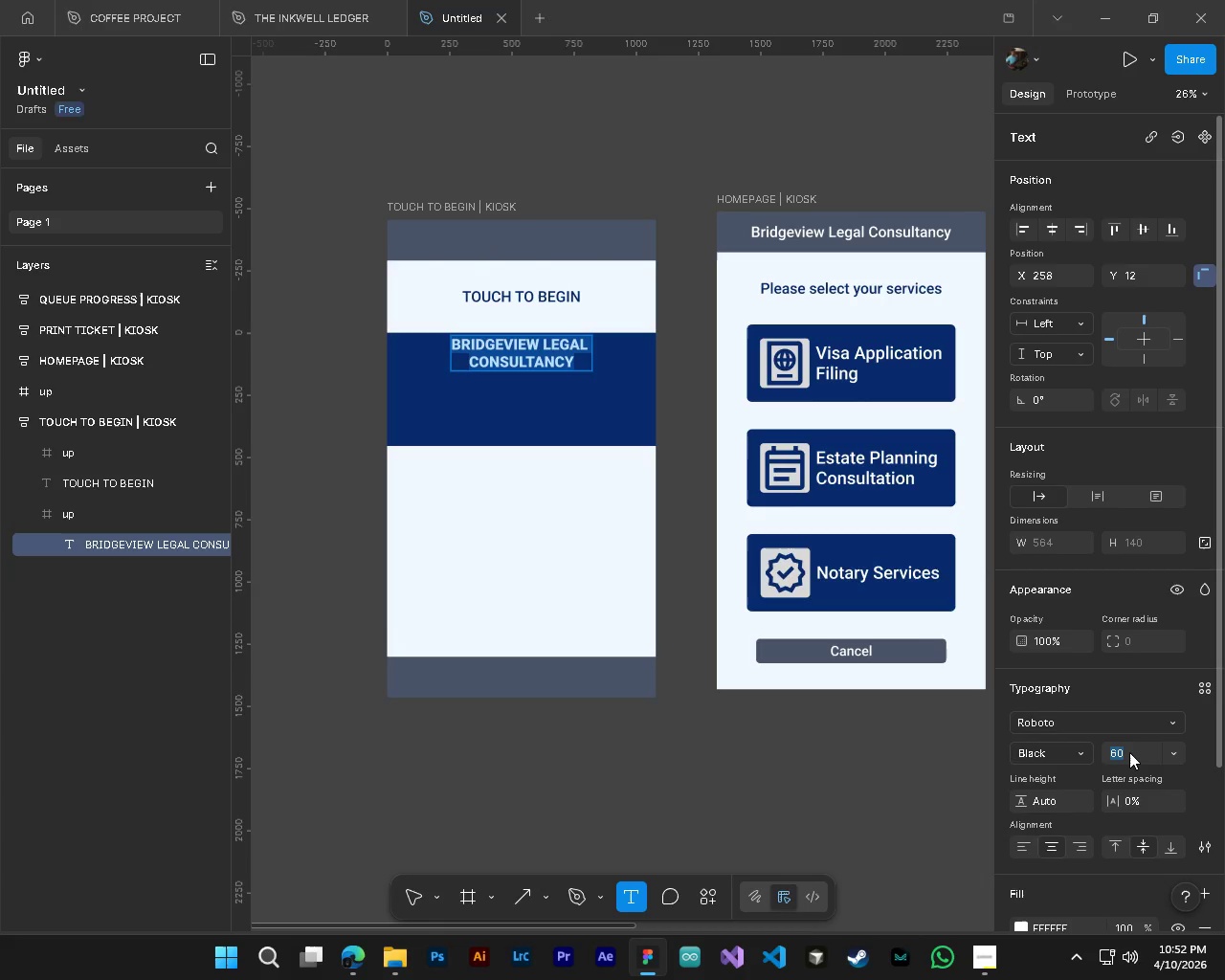 
key(Numpad5)
 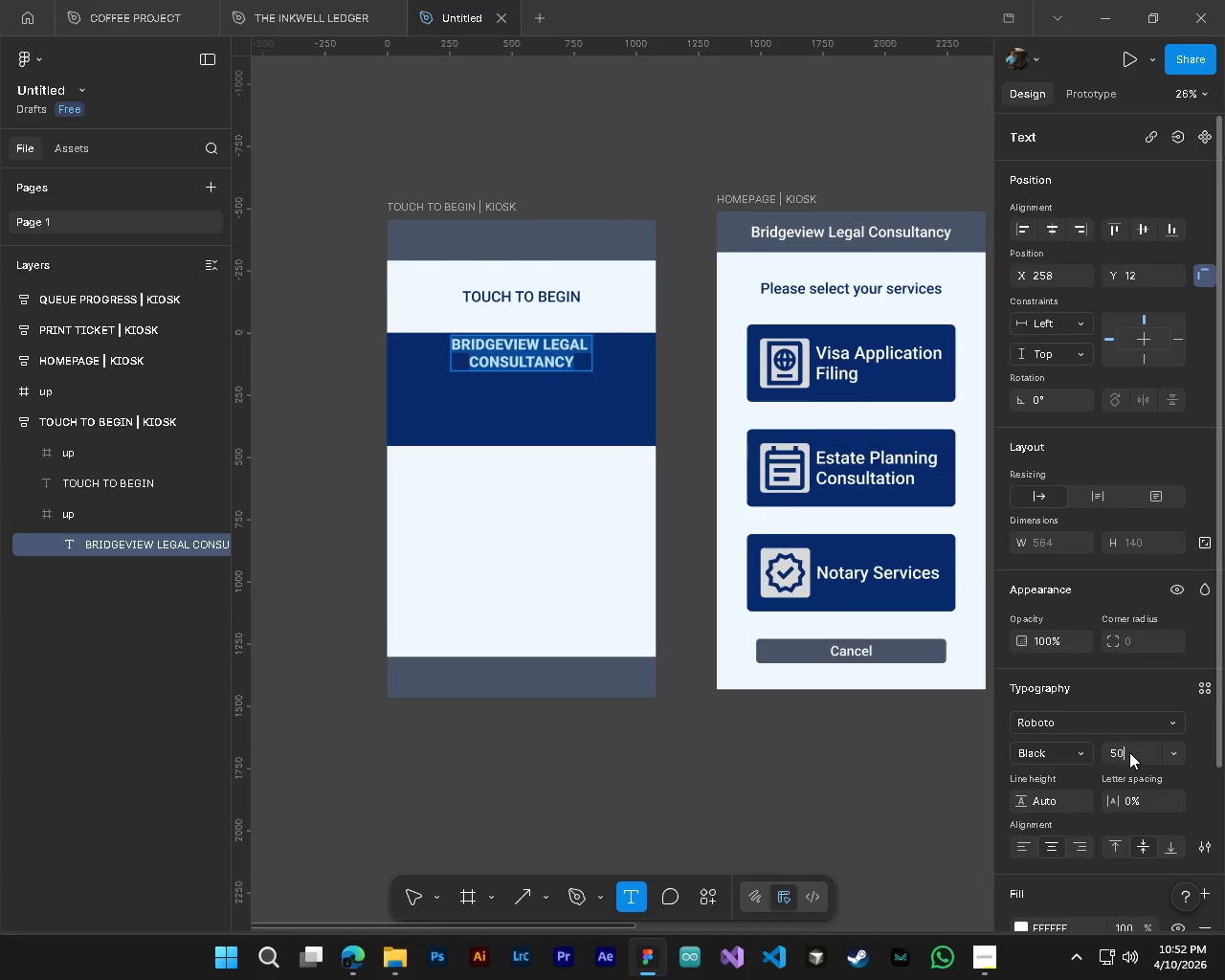 
key(Numpad0)
 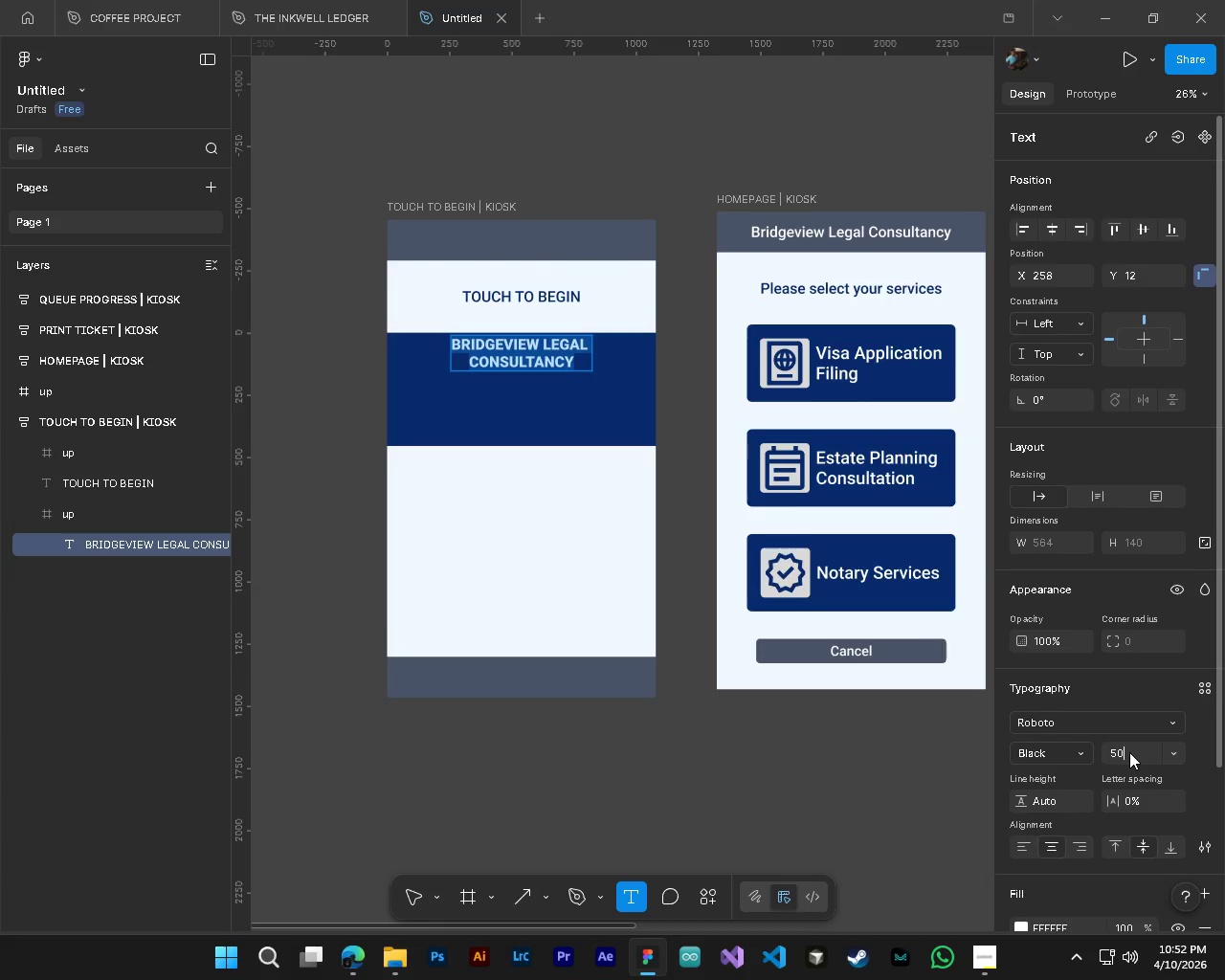 
key(Numpad0)
 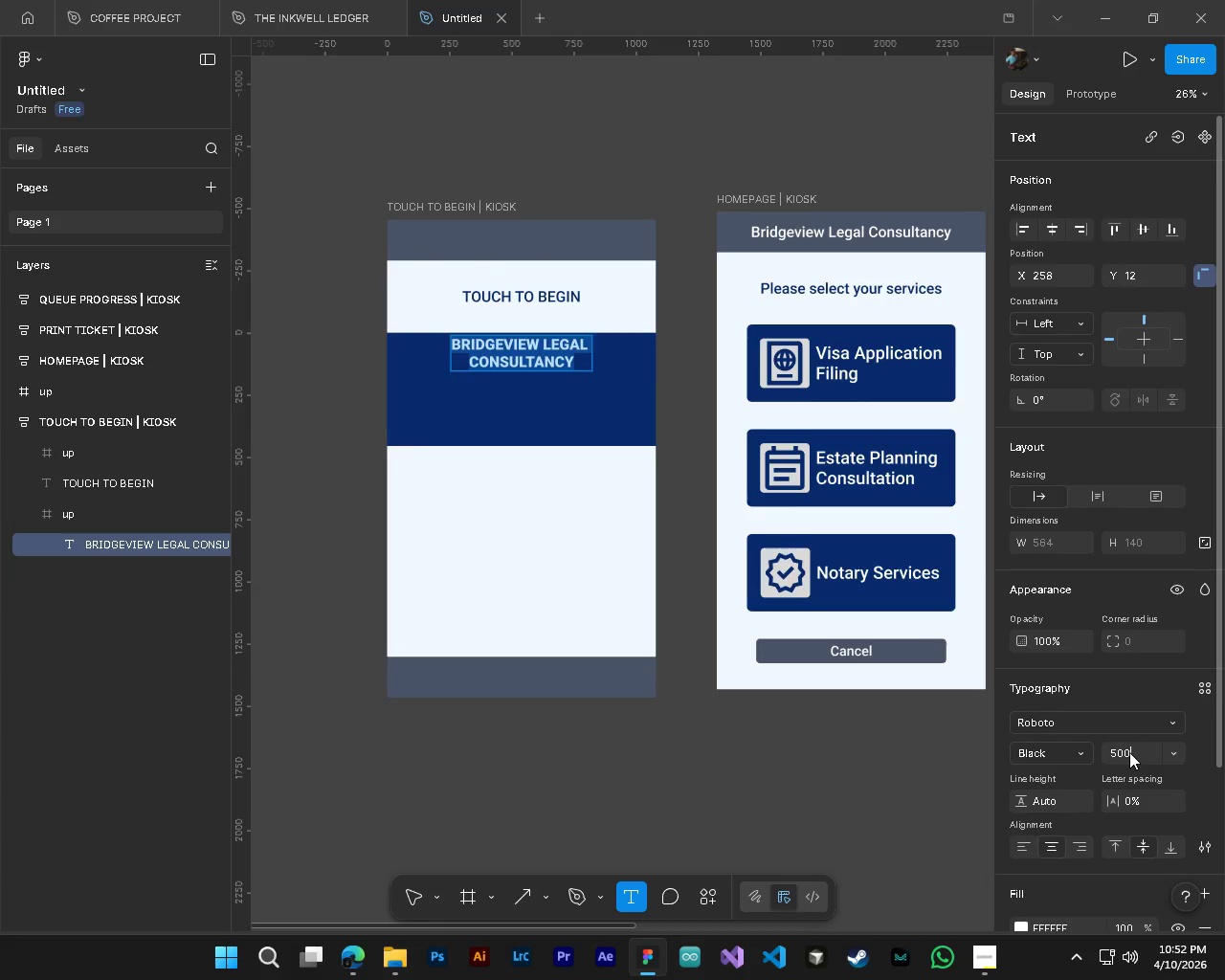 
key(NumpadEnter)
 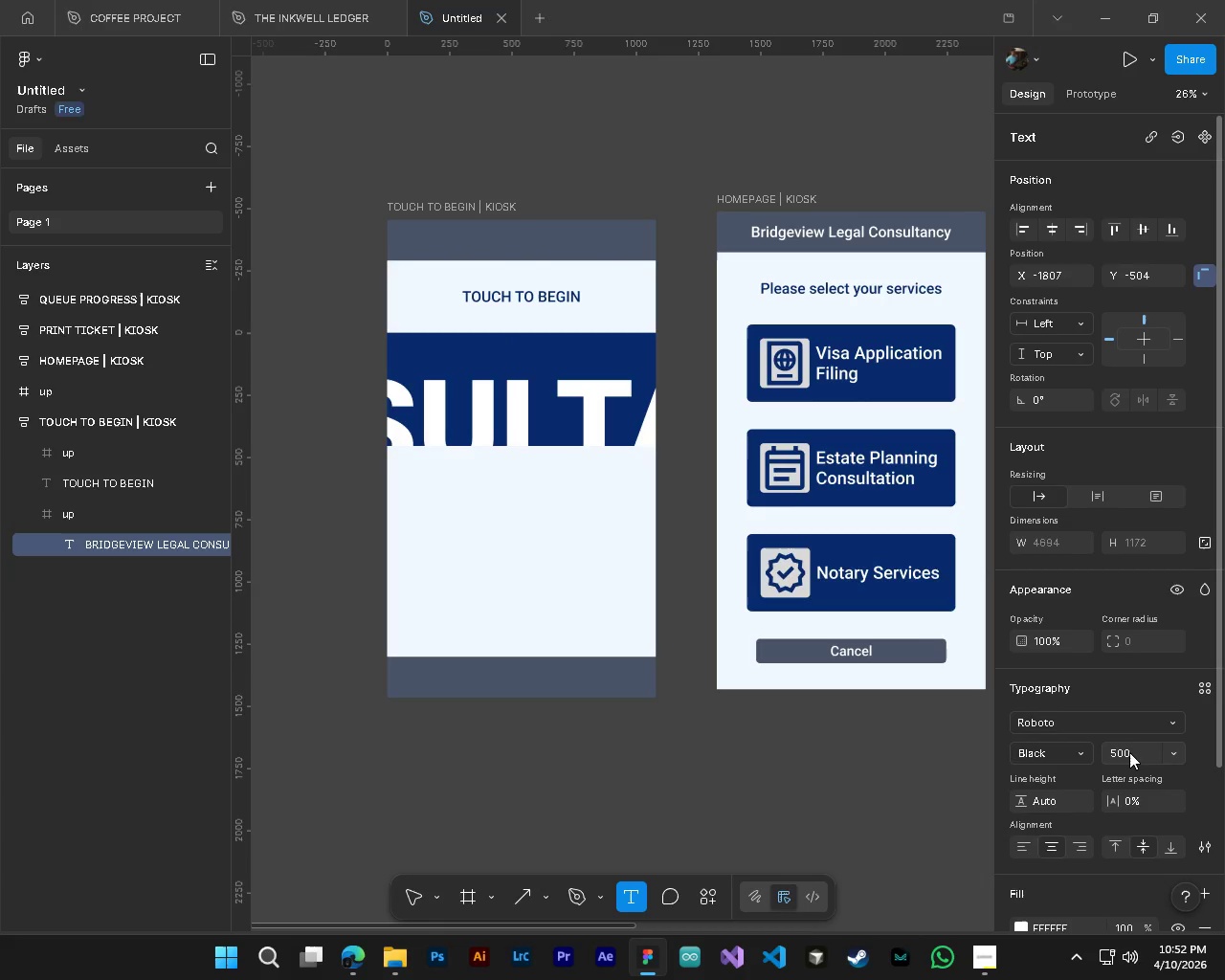 
left_click([1129, 752])
 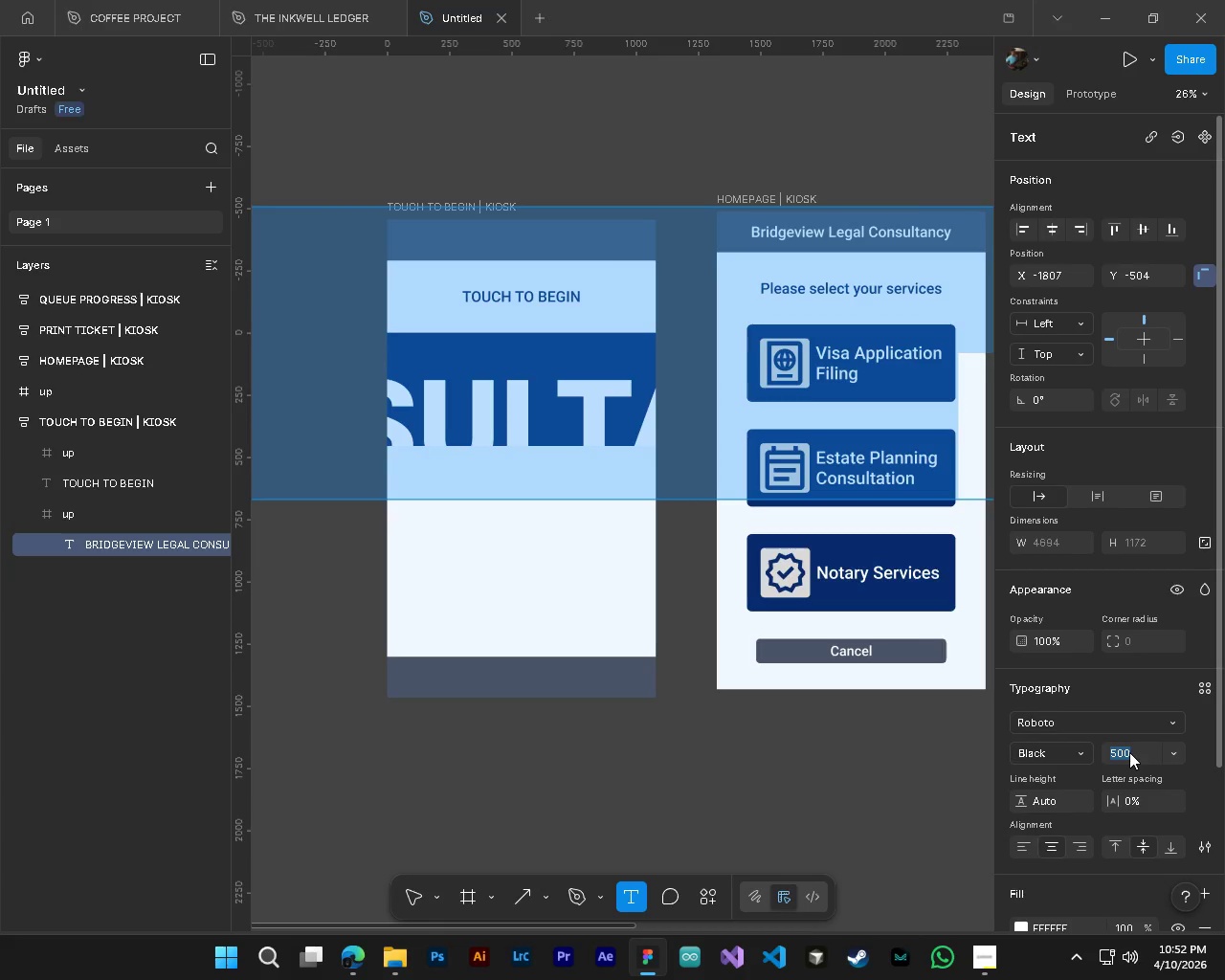 
key(Numpad2)
 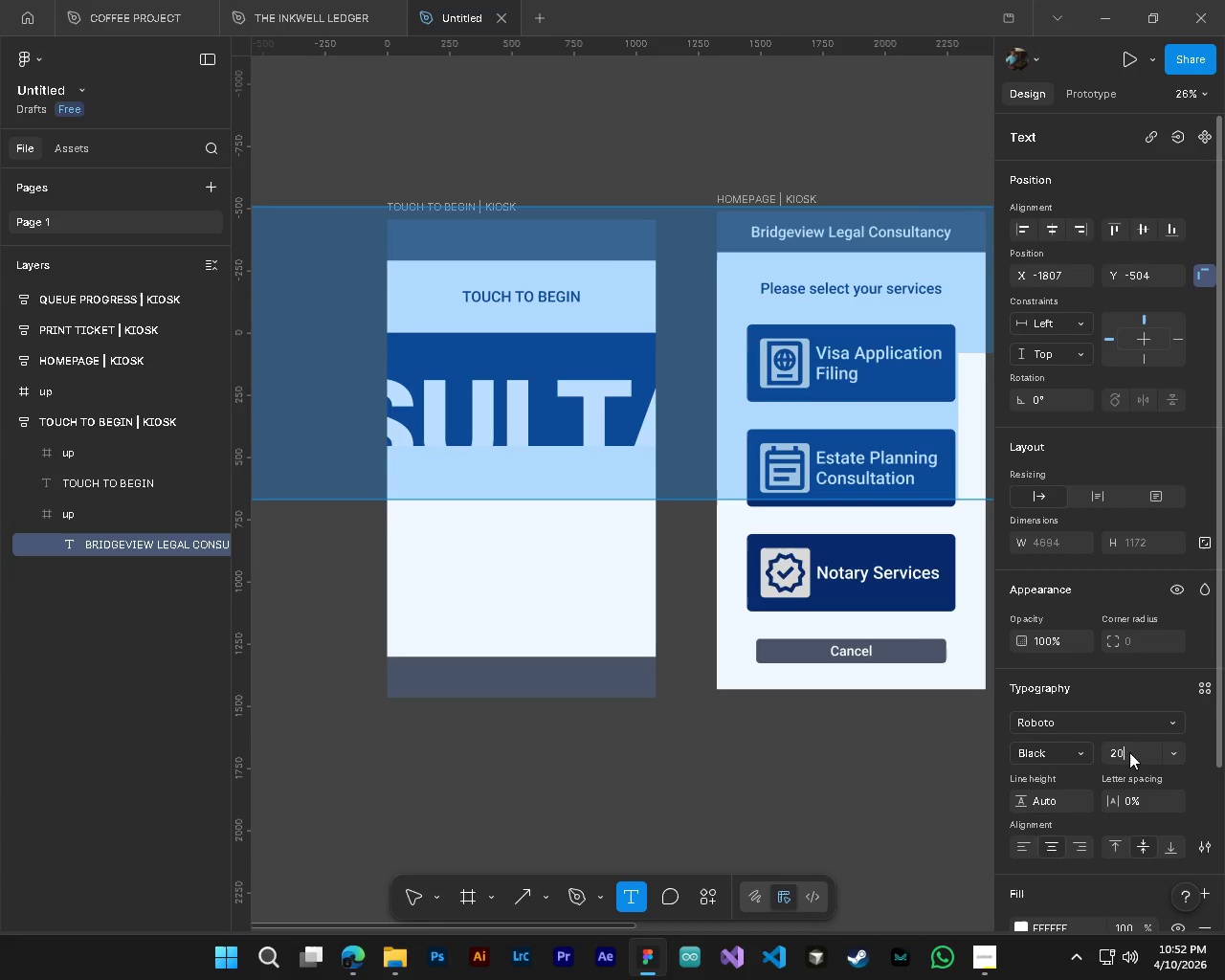 
key(Numpad0)
 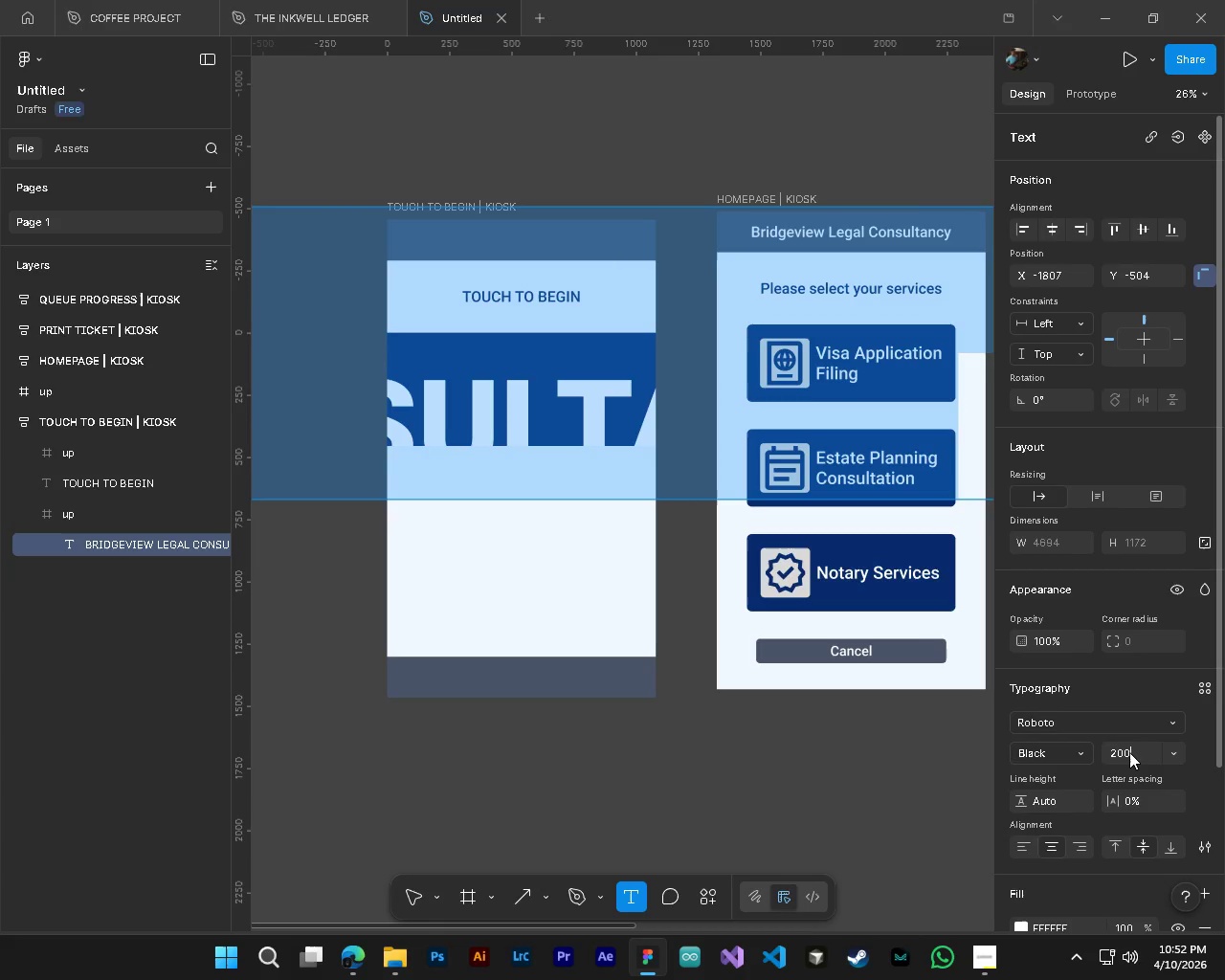 
key(Numpad0)
 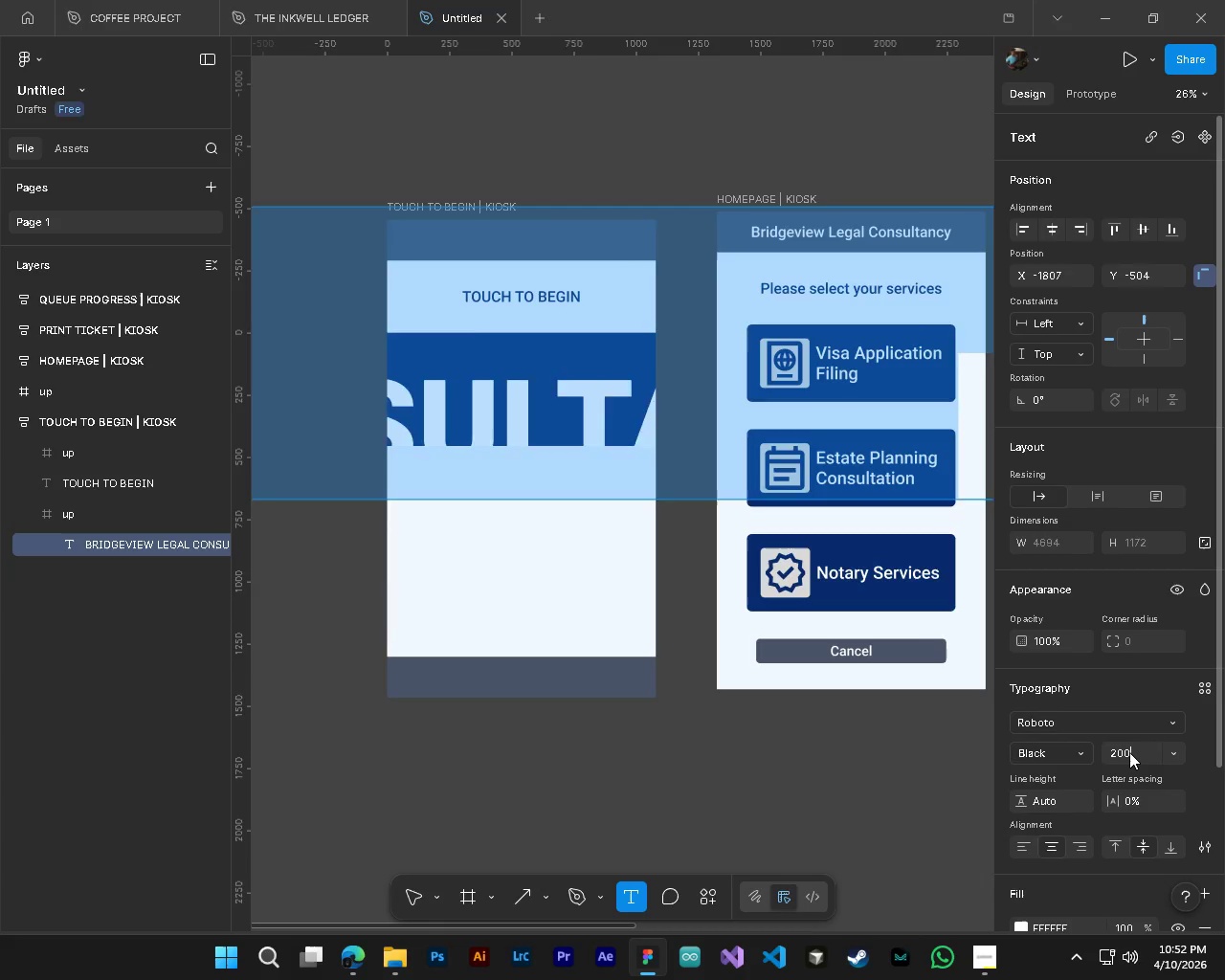 
key(NumpadEnter)
 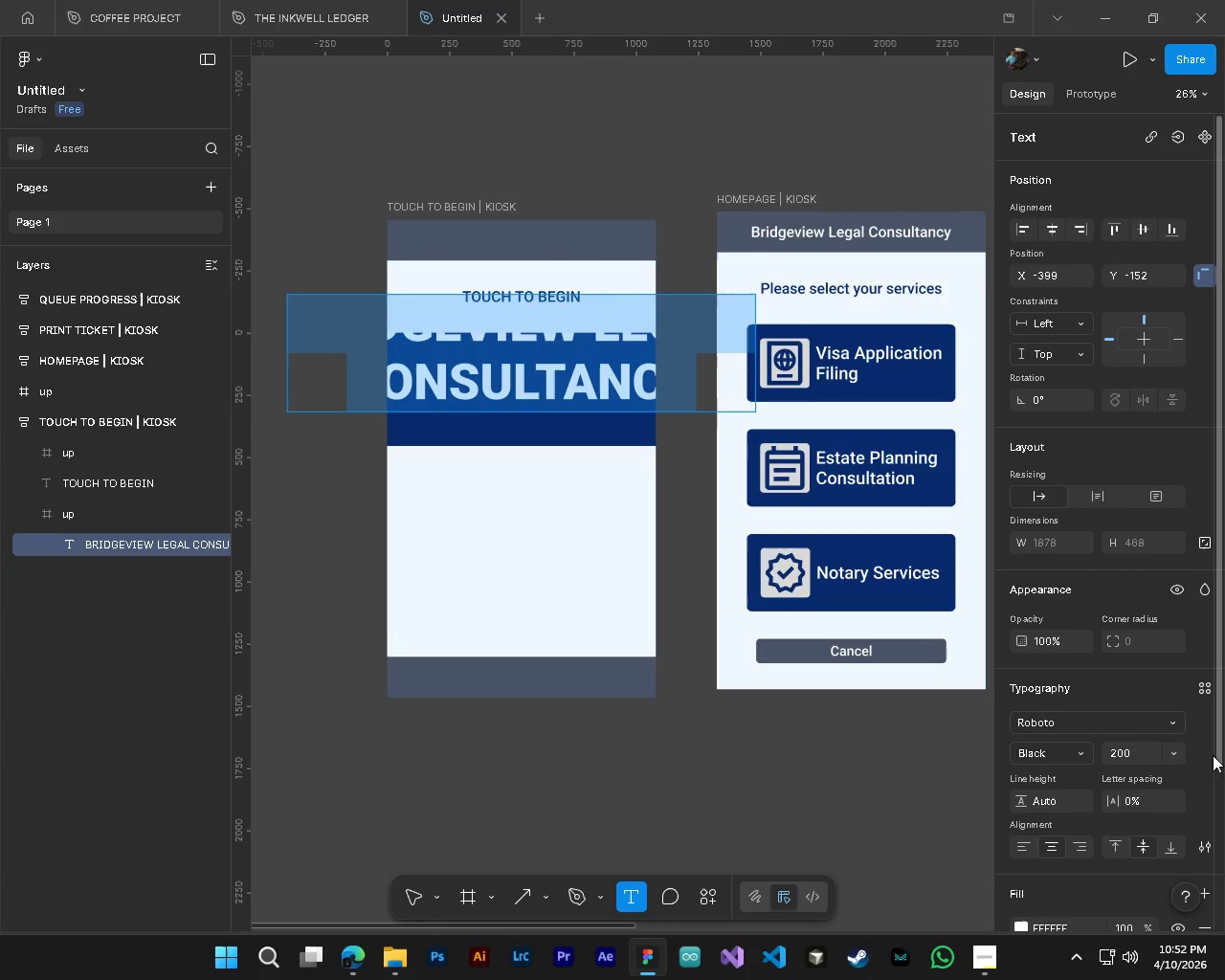 
left_click([1121, 753])
 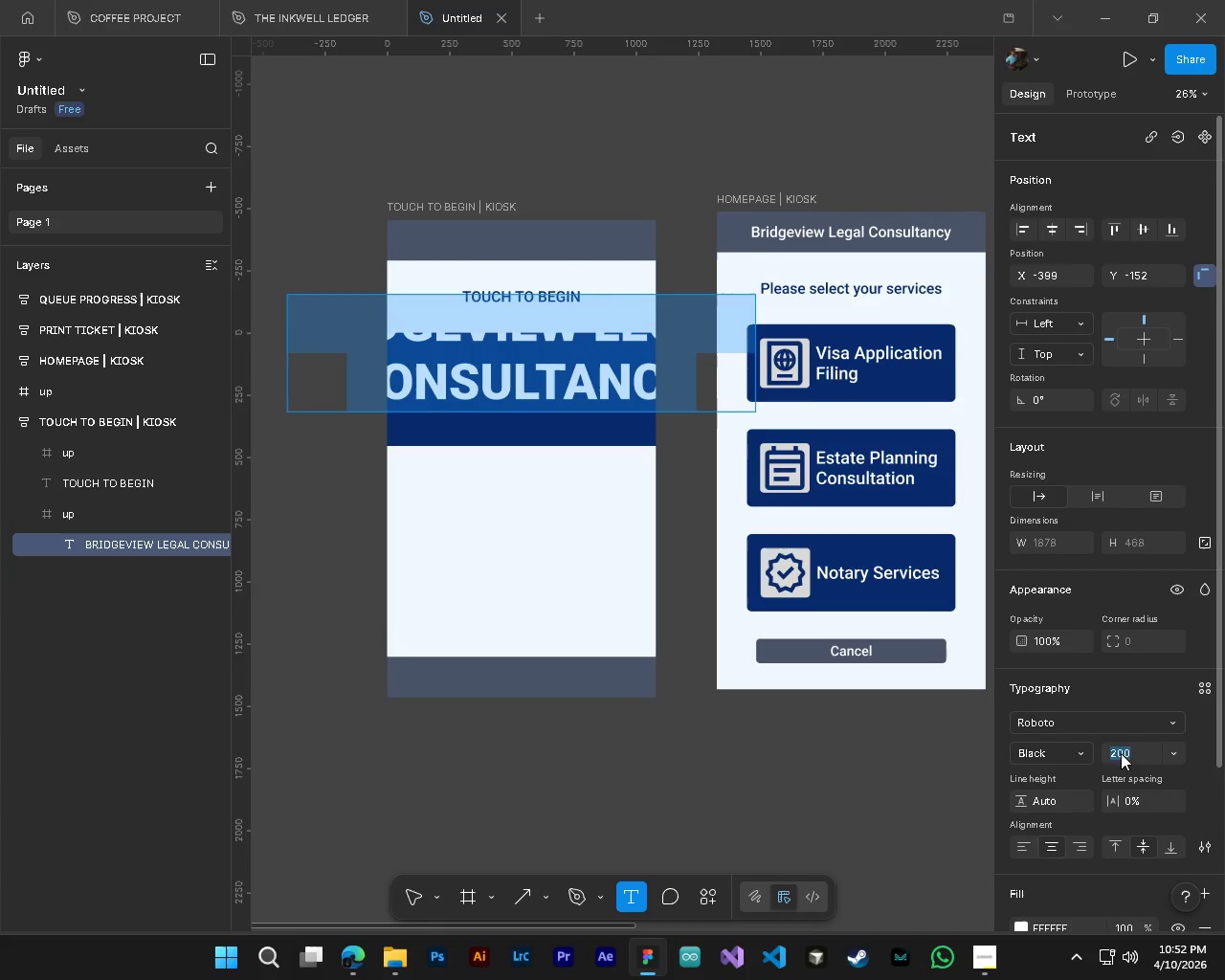 
key(Numpad1)
 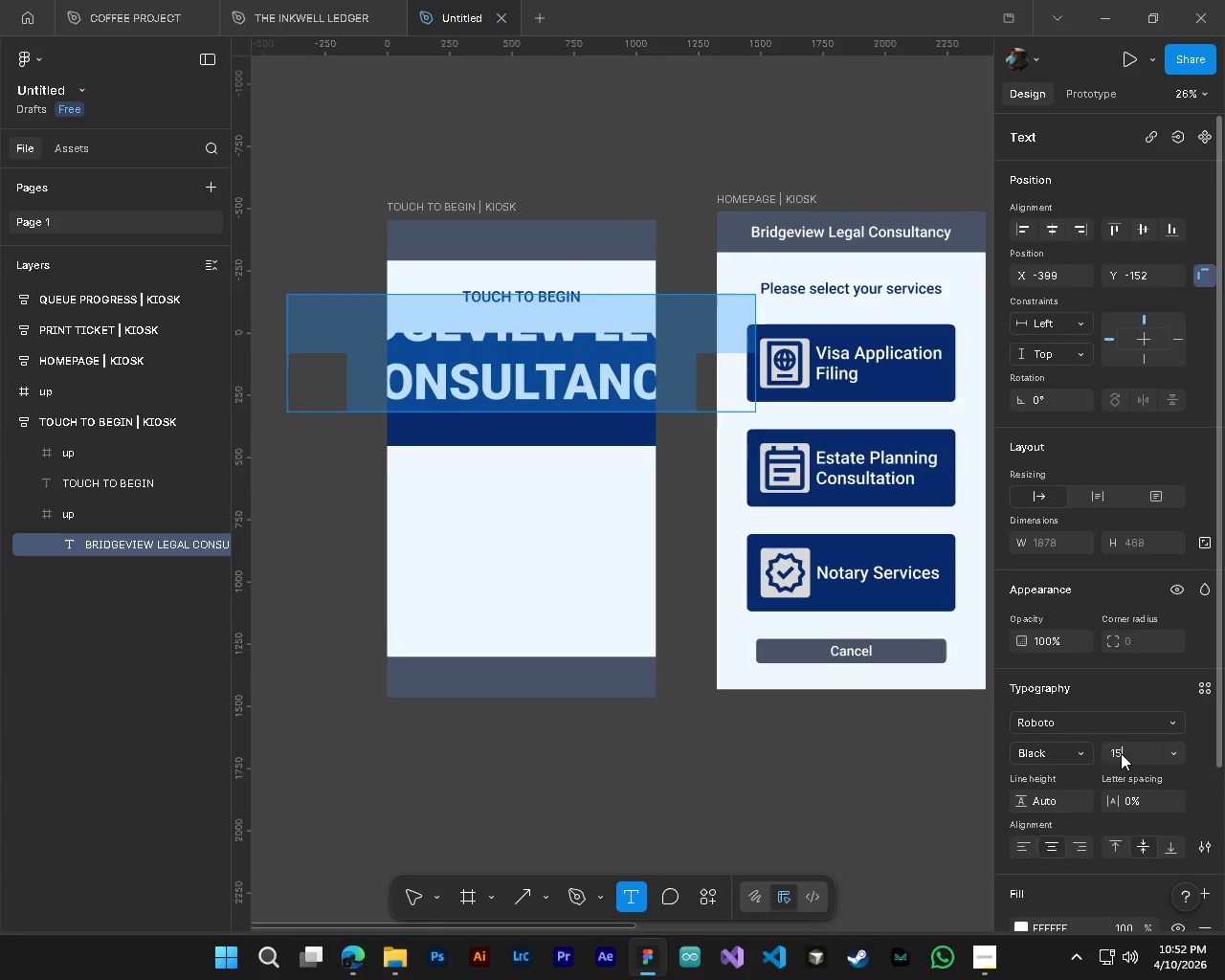 
key(Numpad5)
 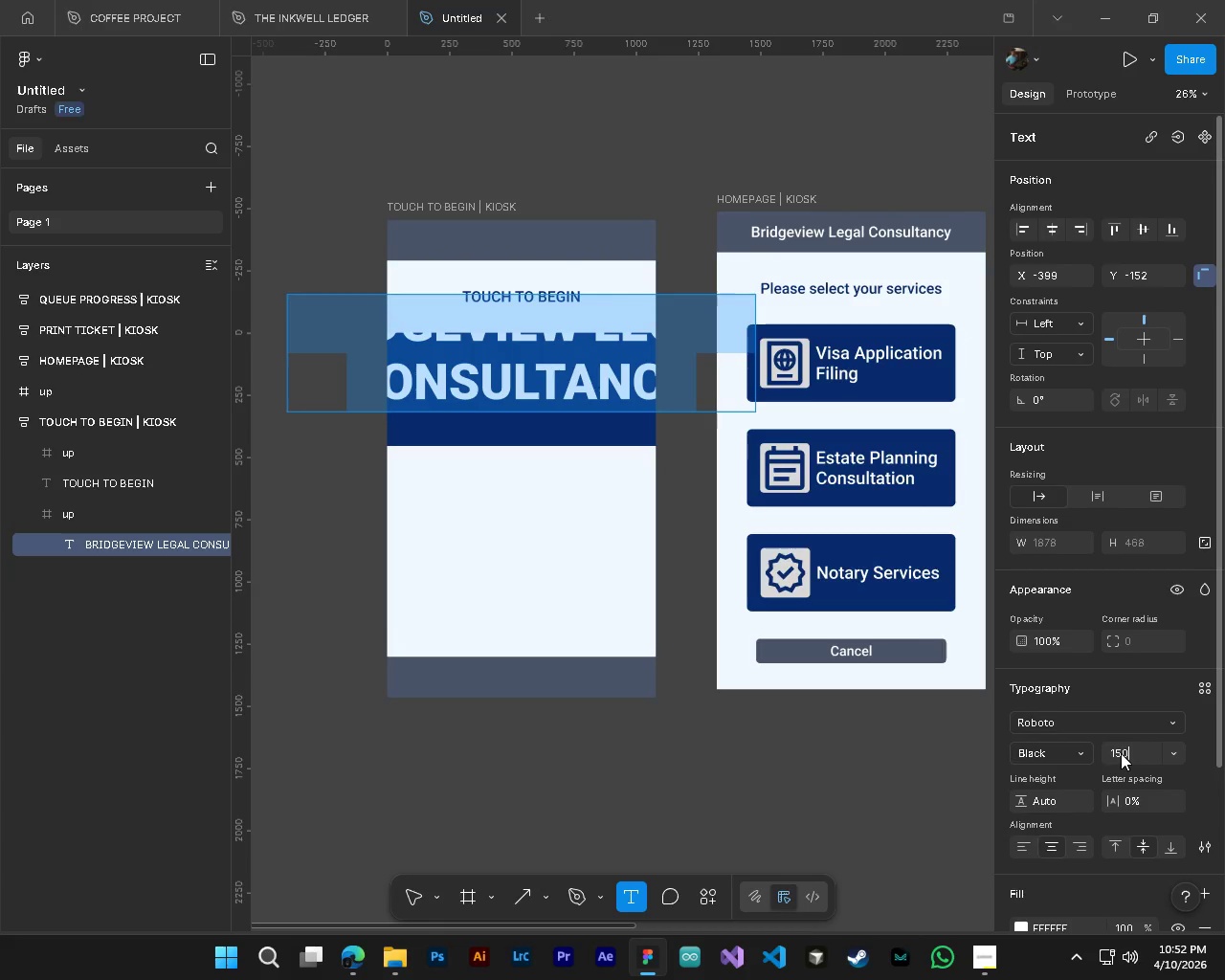 
key(Numpad0)
 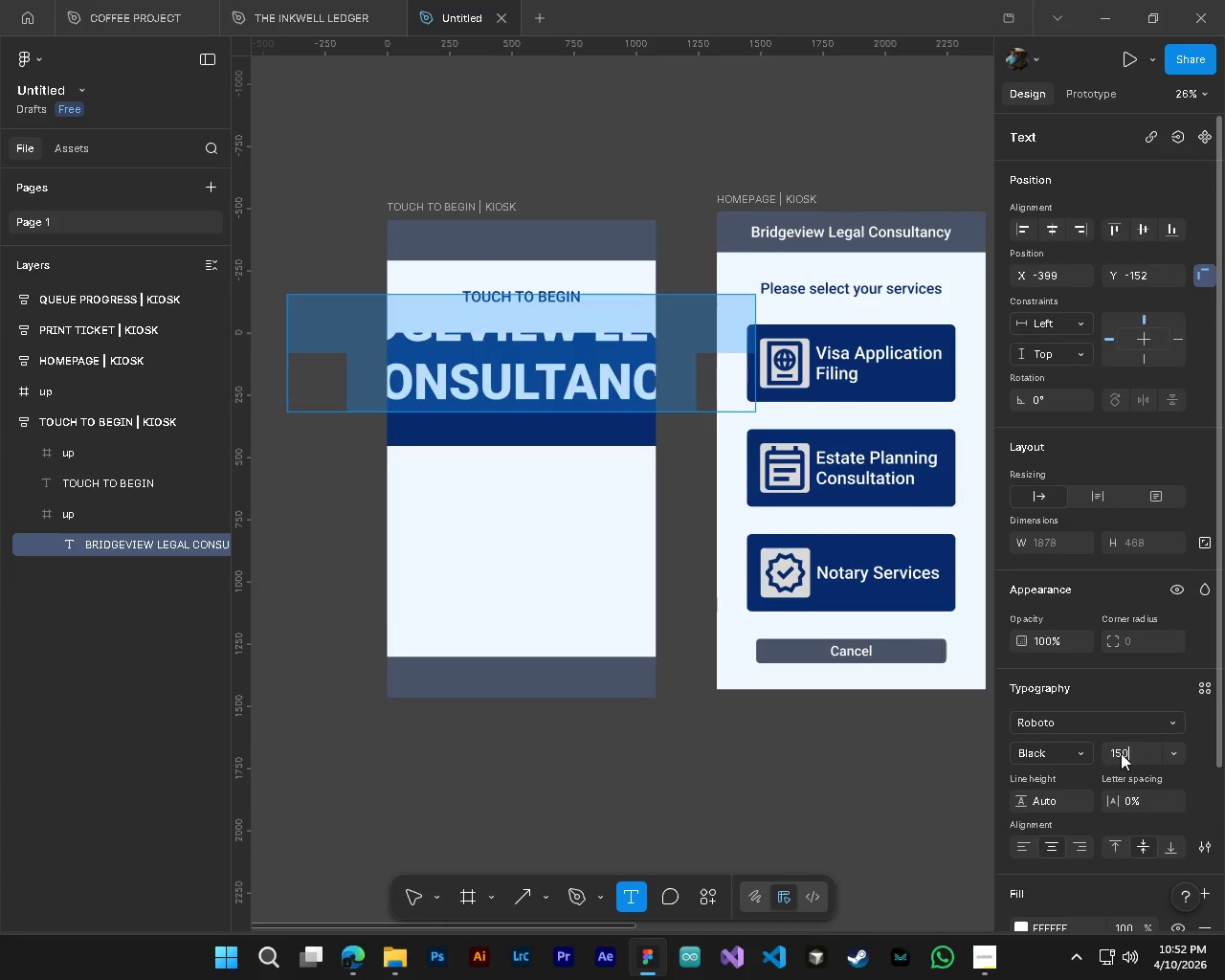 
key(NumpadEnter)
 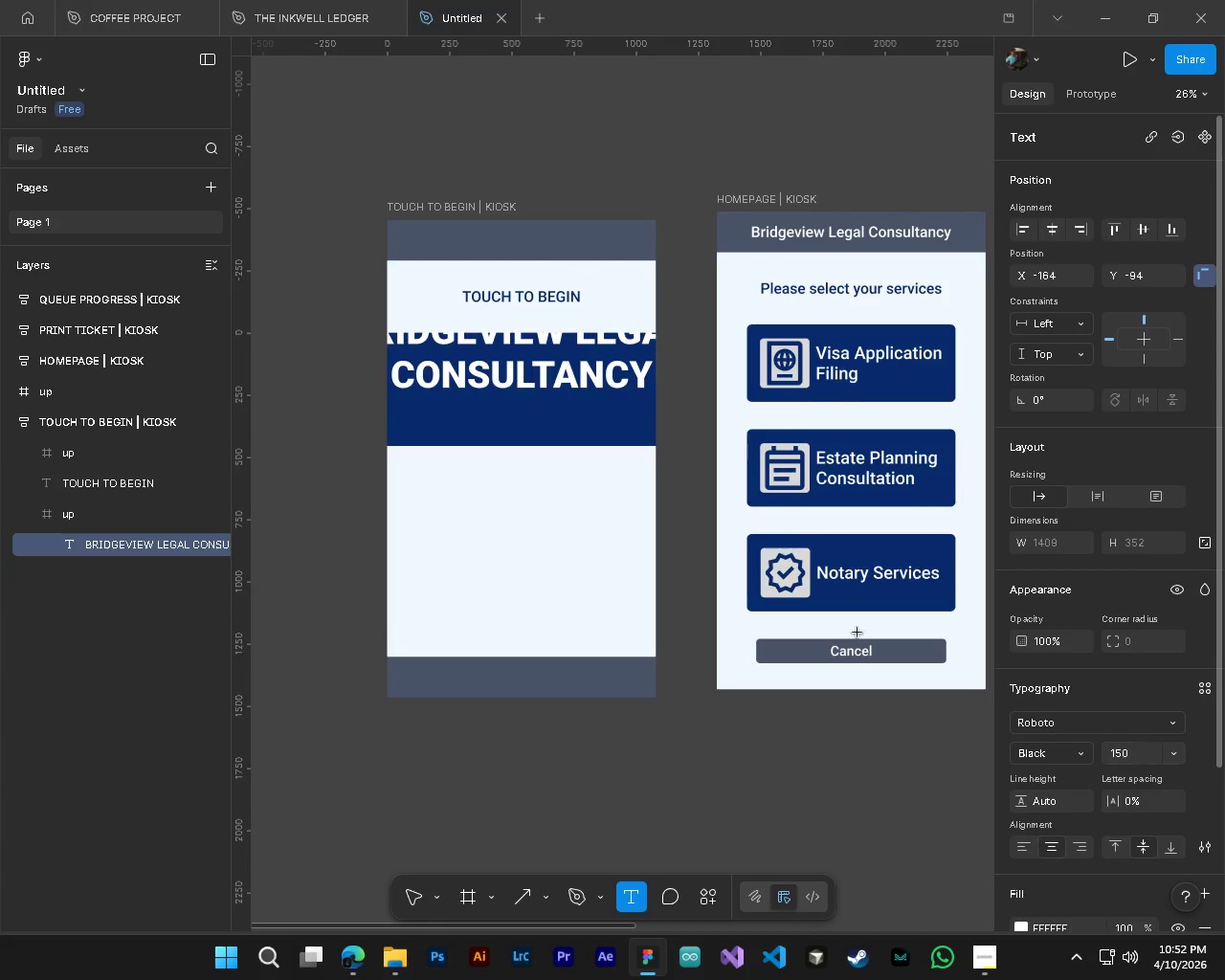 
hold_key(key=AltLeft, duration=0.36)
 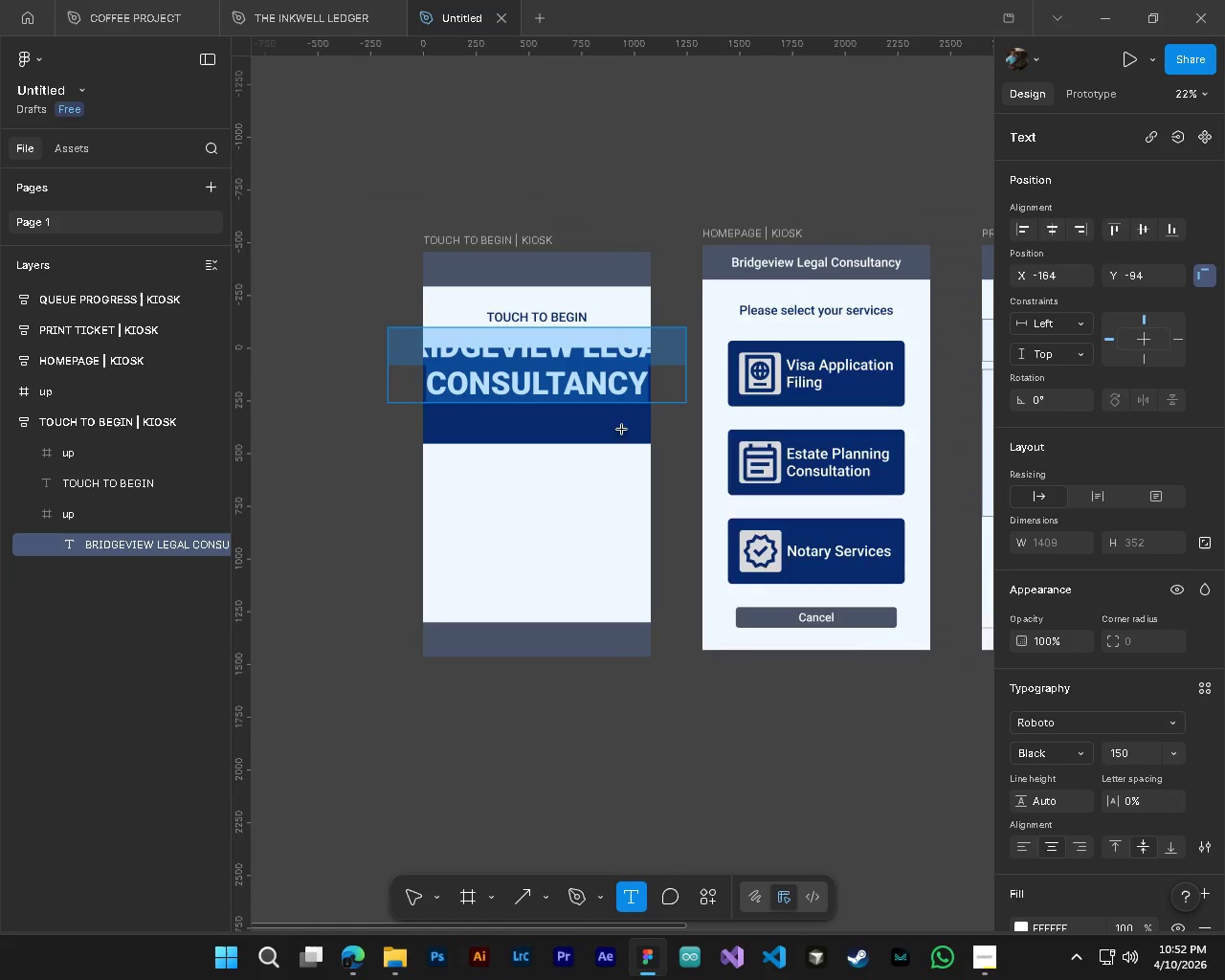 
hold_key(key=ControlLeft, duration=0.38)
 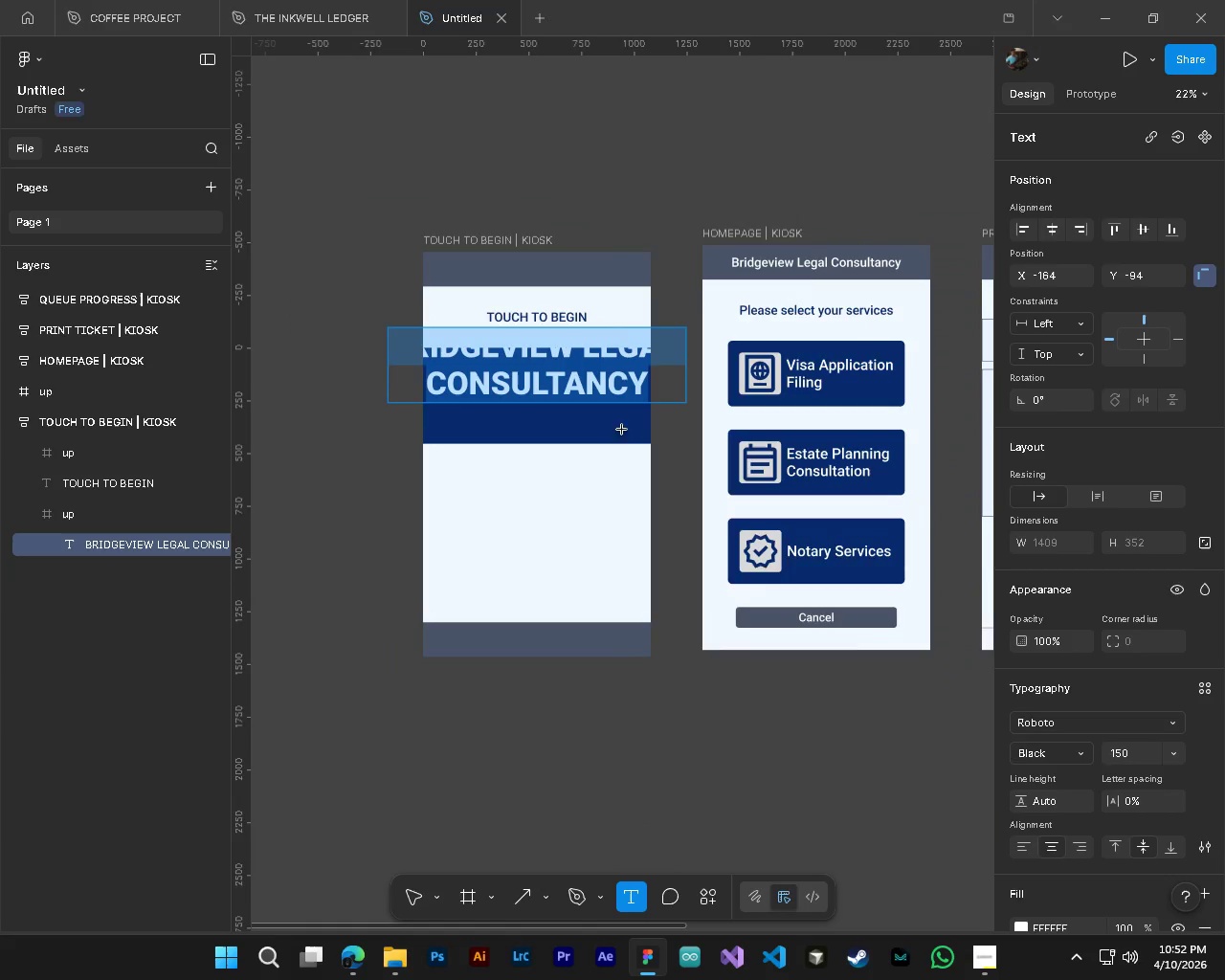 
key(Control+ControlLeft)
 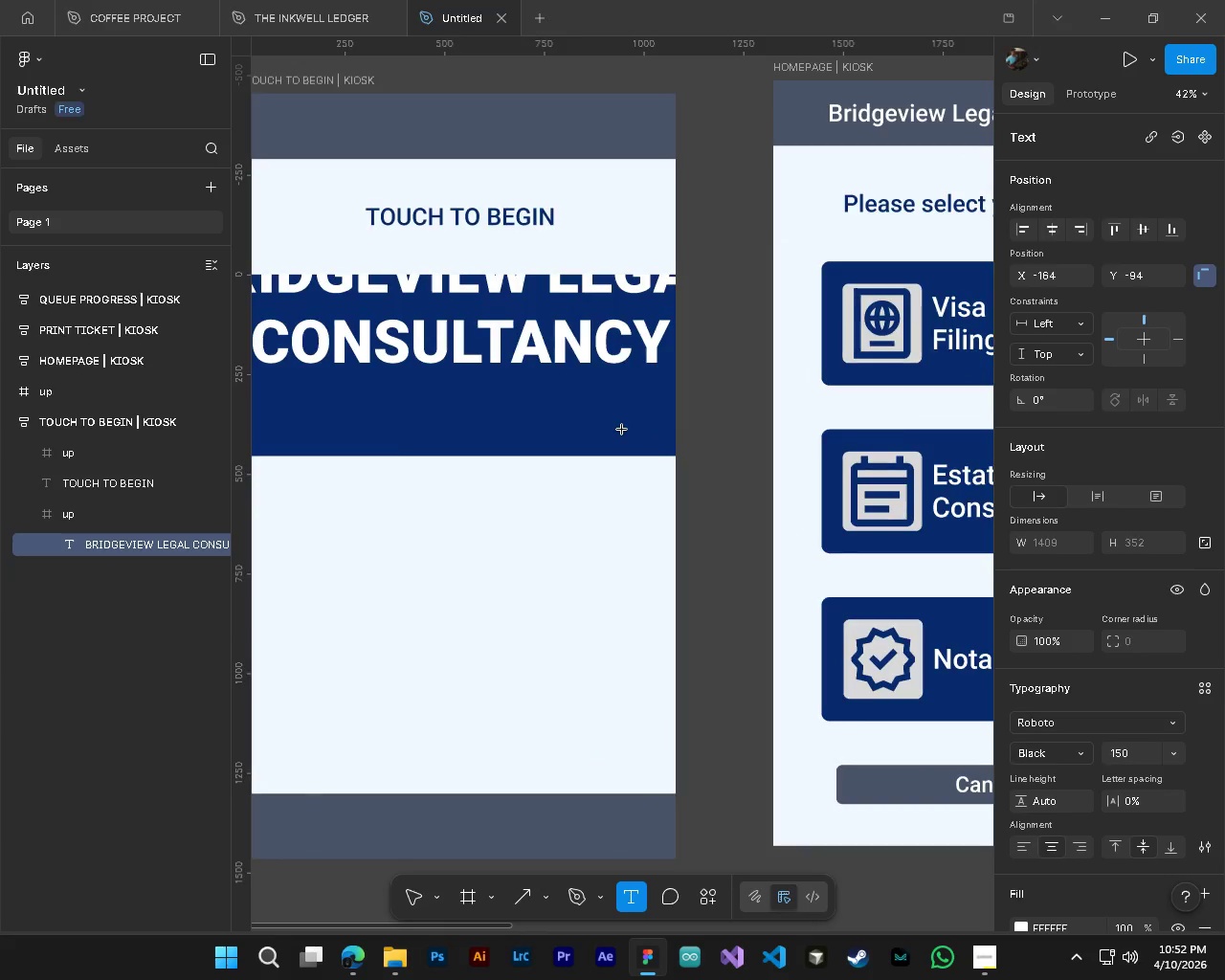 
key(Alt+Control+AltLeft)
 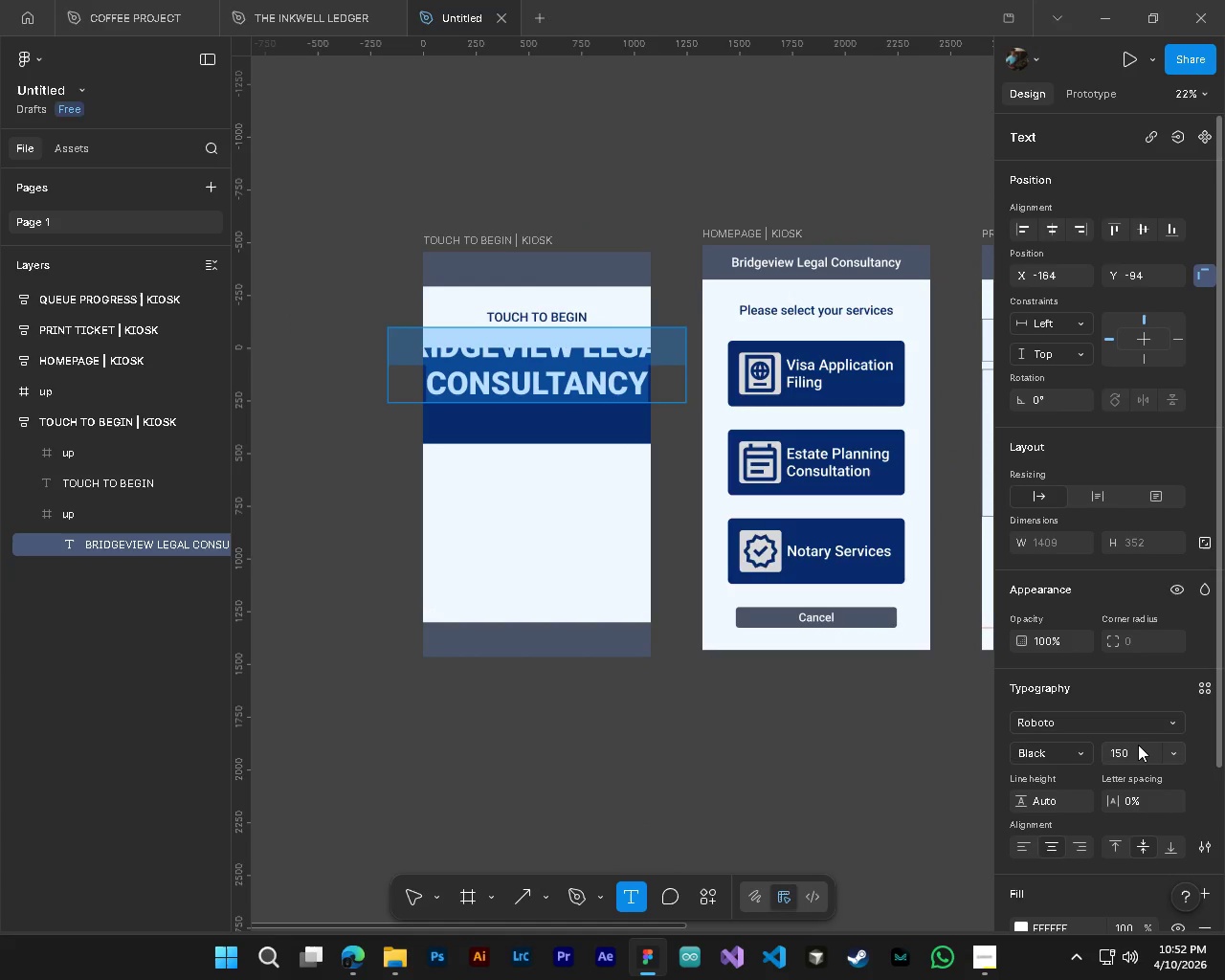 
scroll: coordinate [622, 430], scroll_direction: down, amount: 1.0
 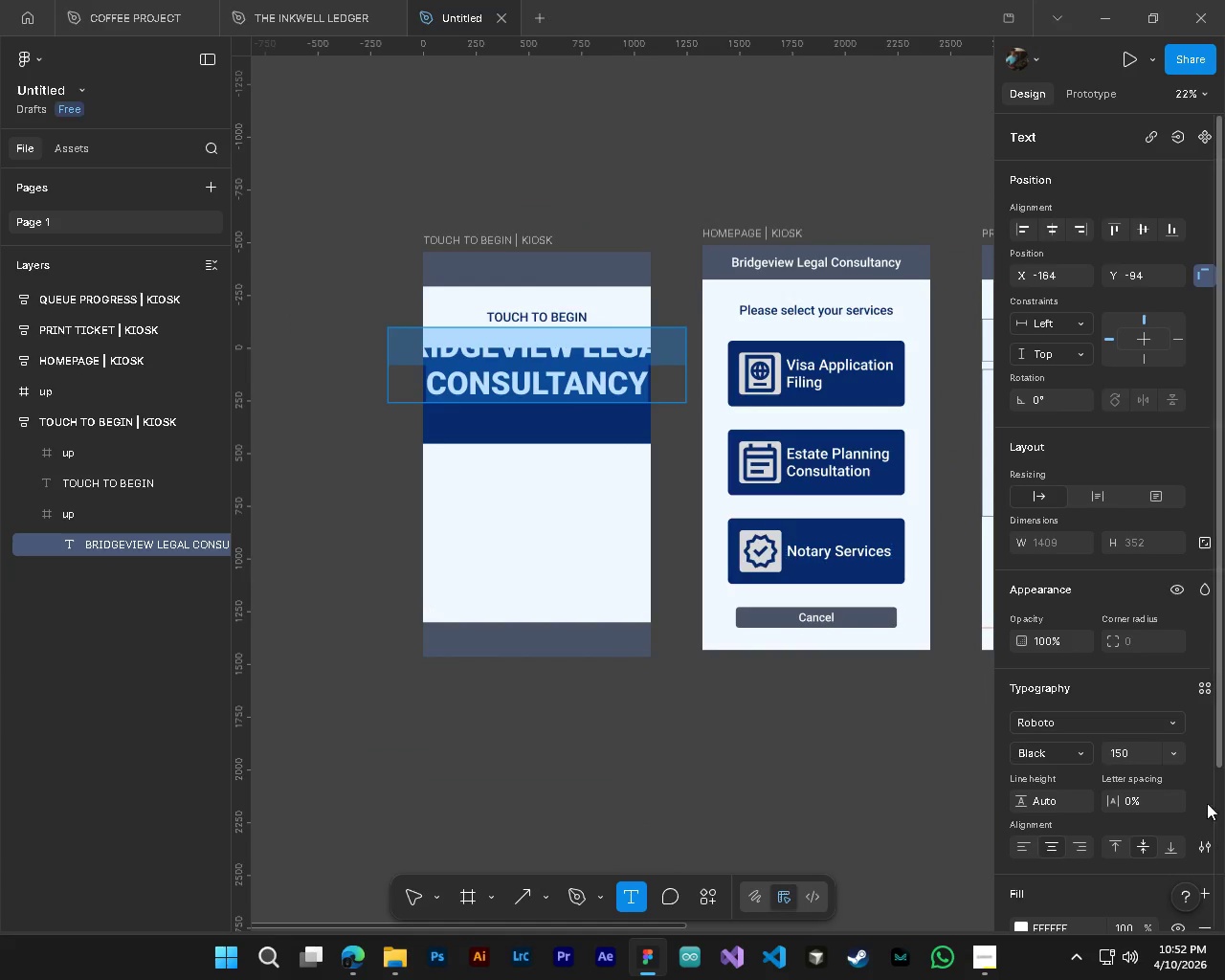 
double_click([1138, 745])
 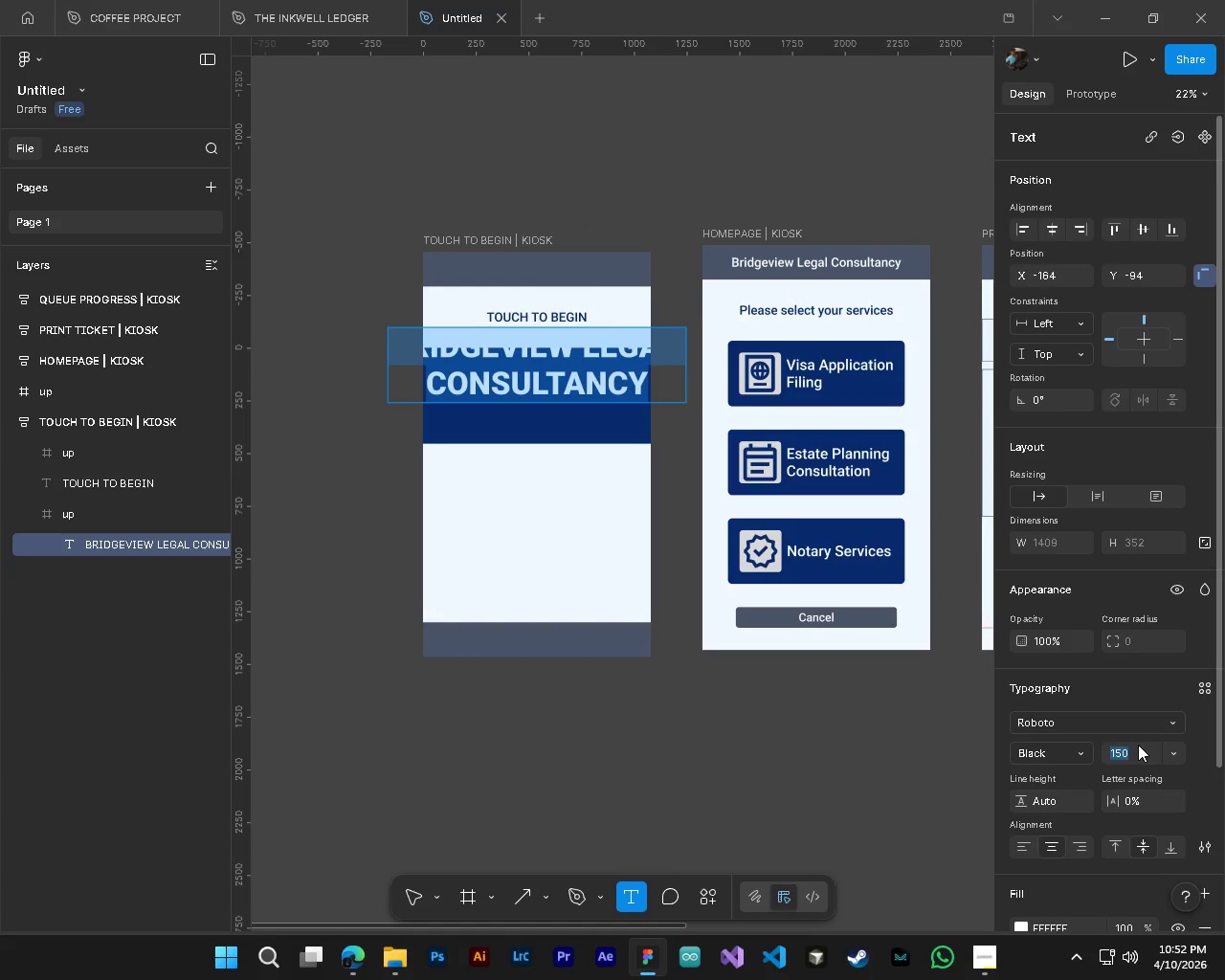 
key(Numpad1)
 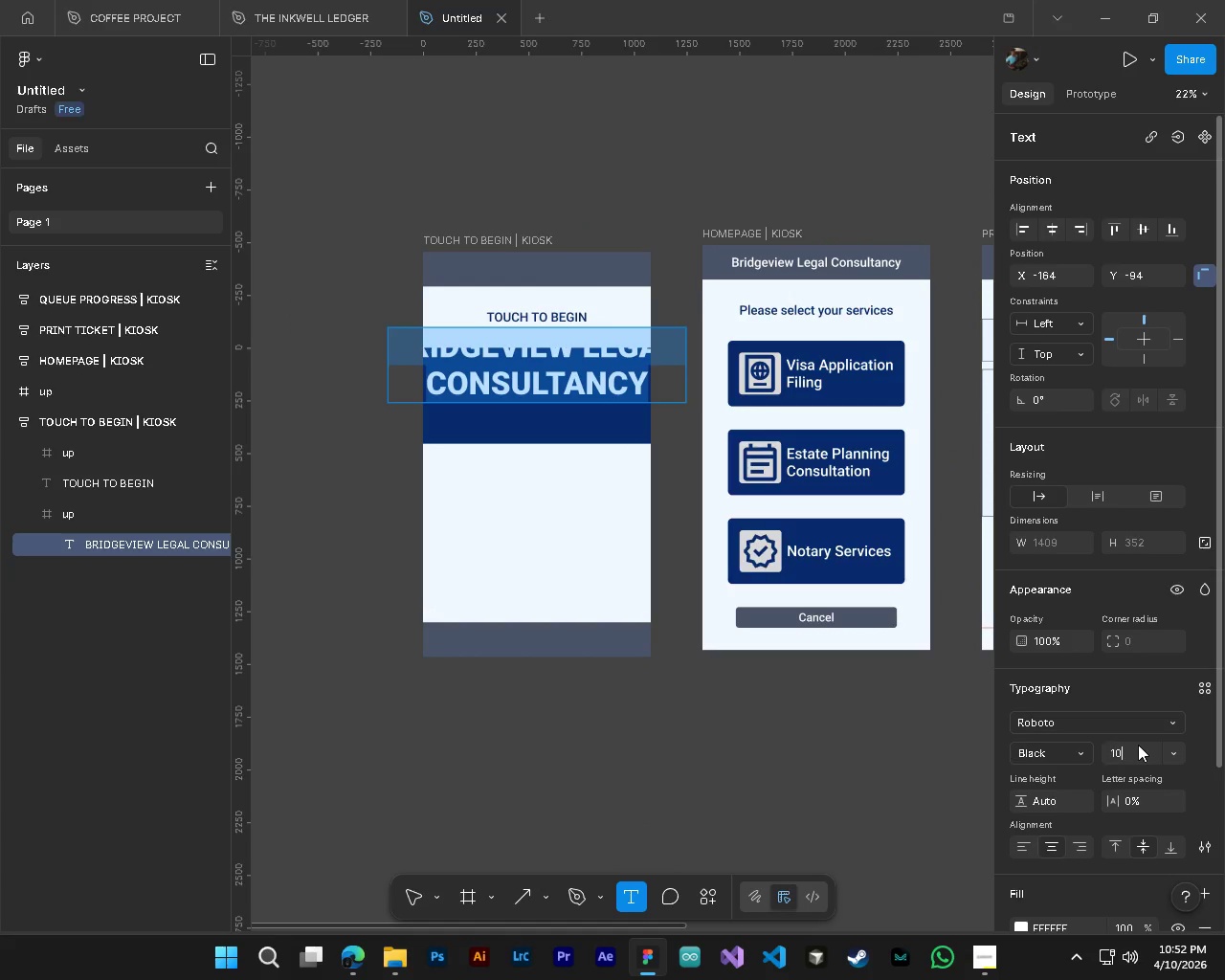 
key(Numpad0)
 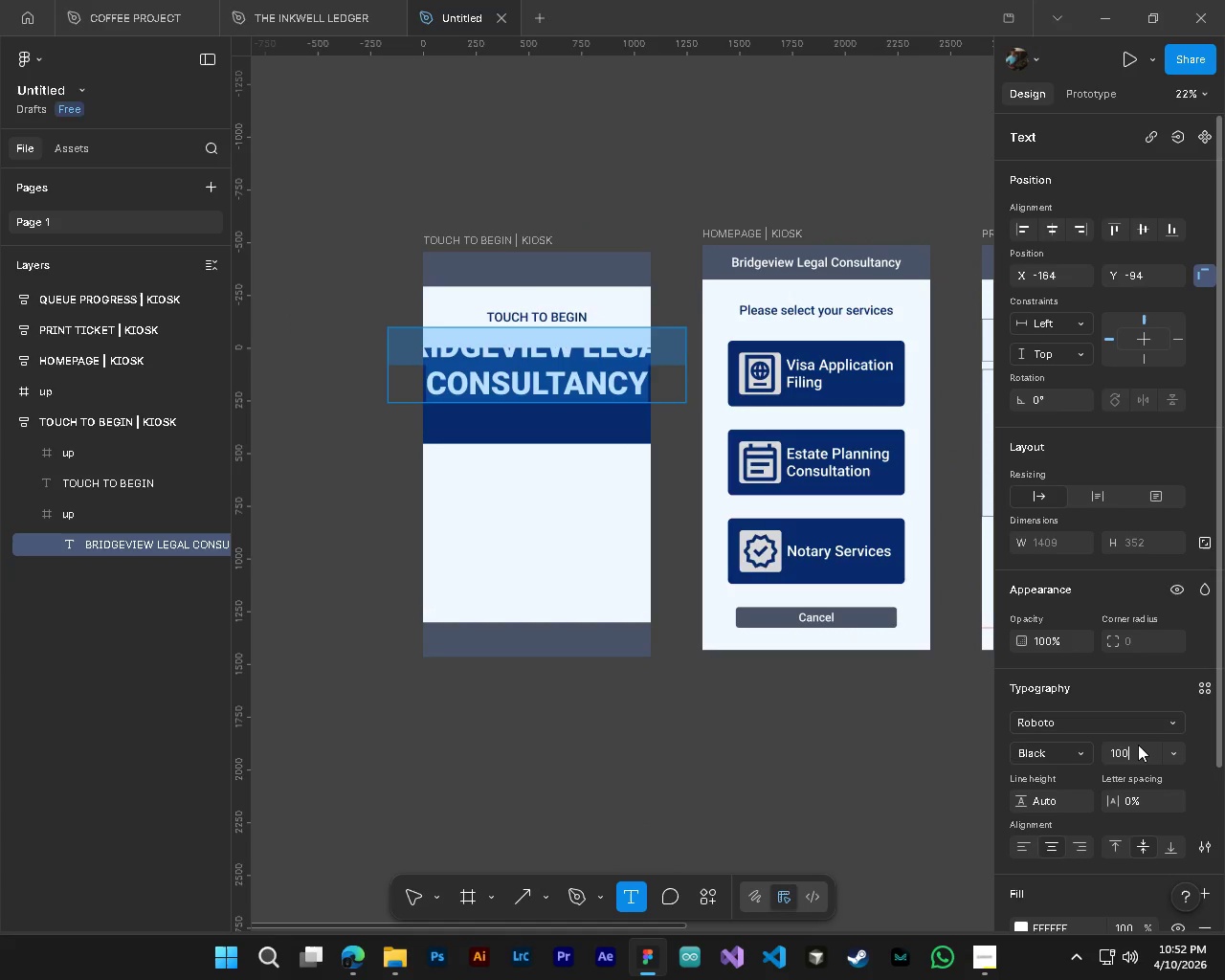 
key(Numpad0)
 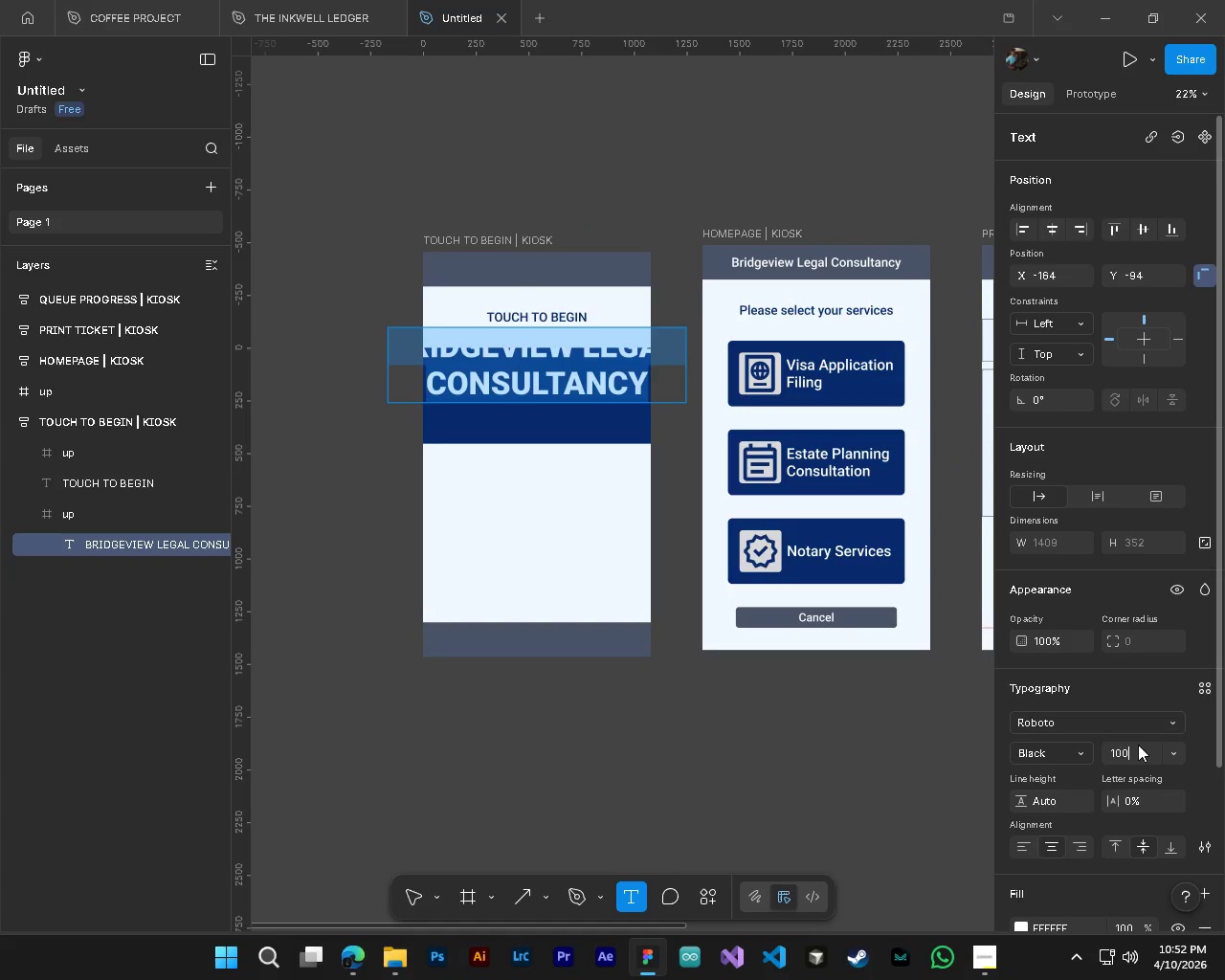 
key(NumpadEnter)
 